 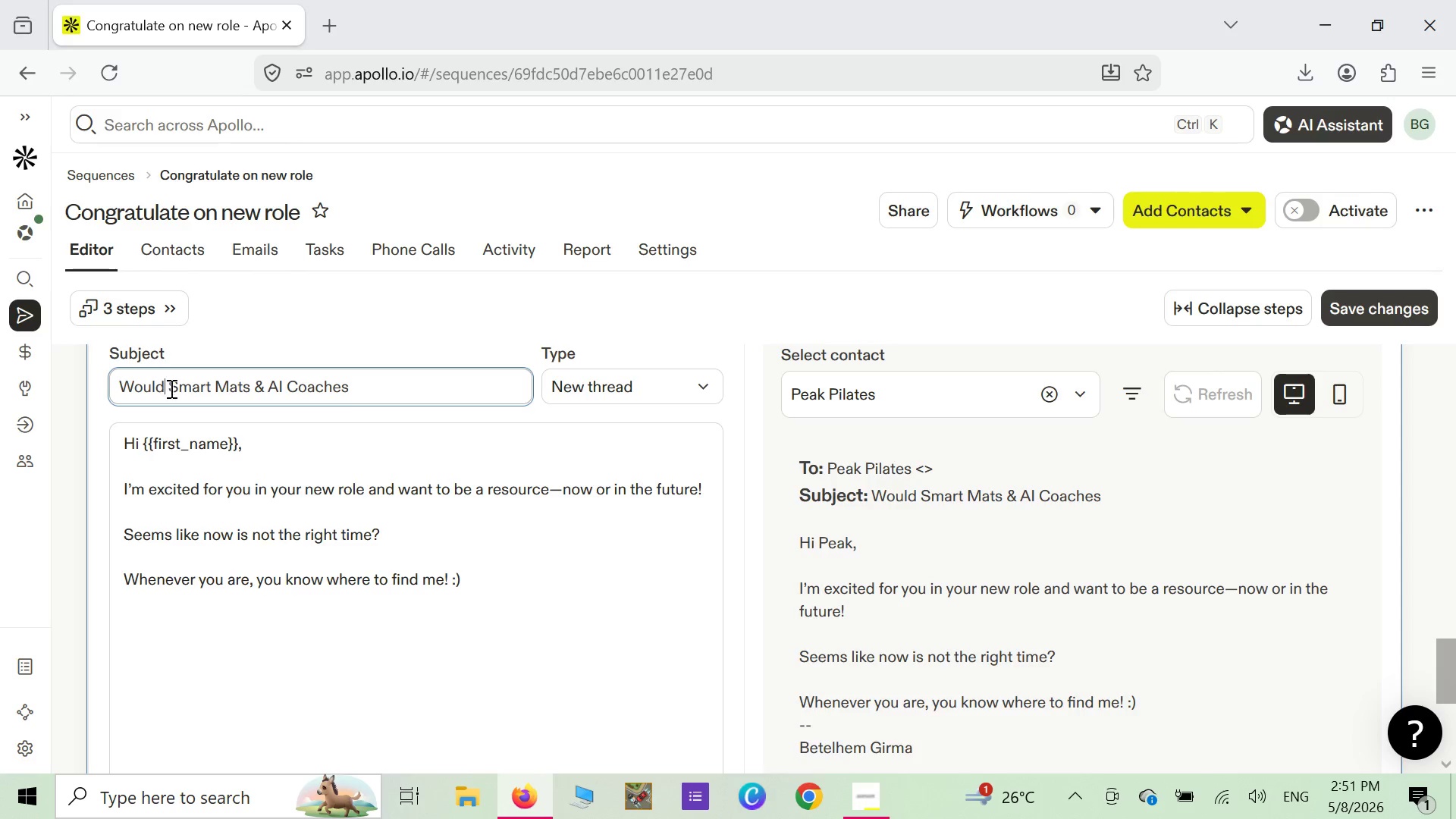 
left_click([174, 379])
 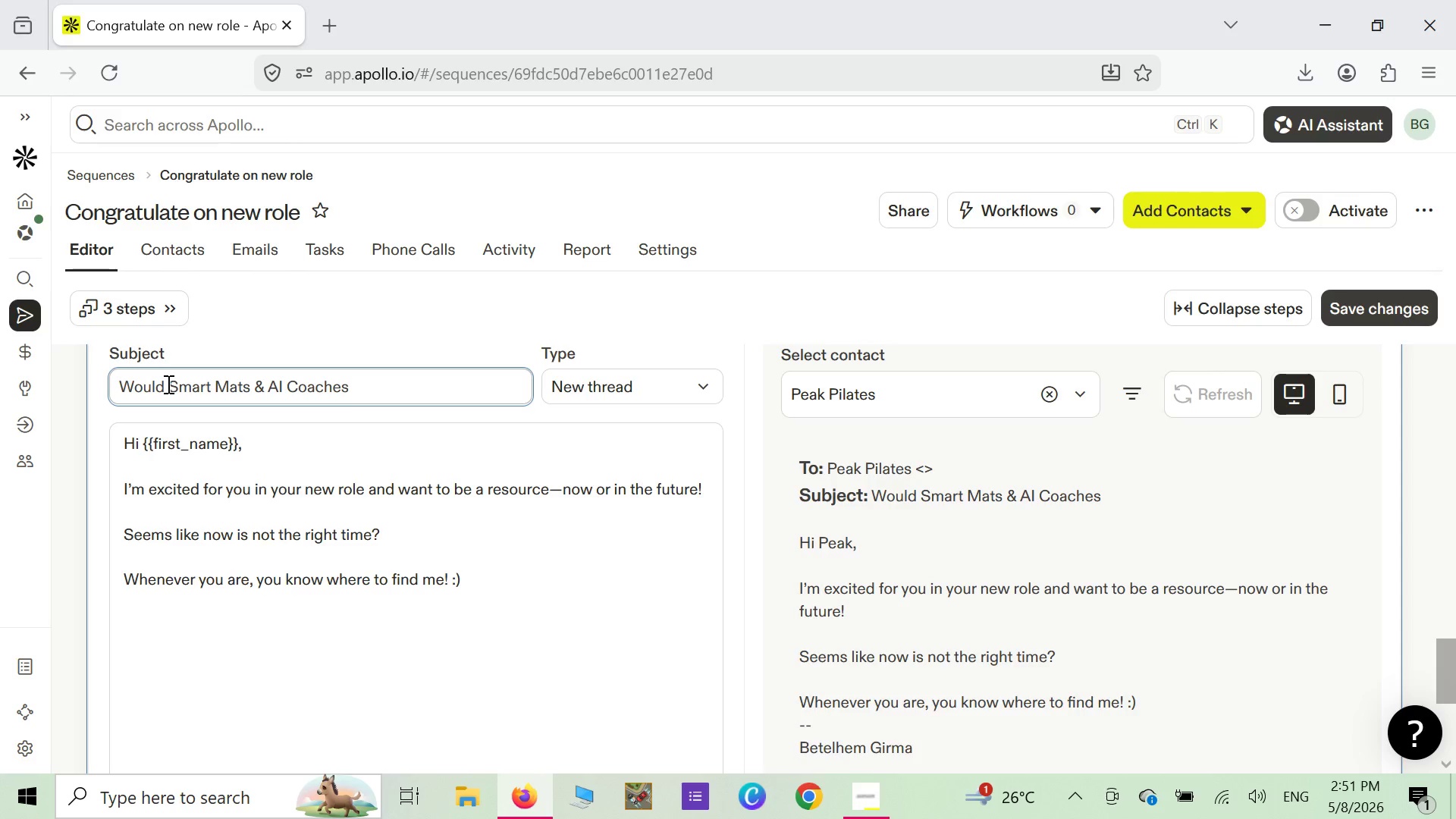 
left_click([167, 384])
 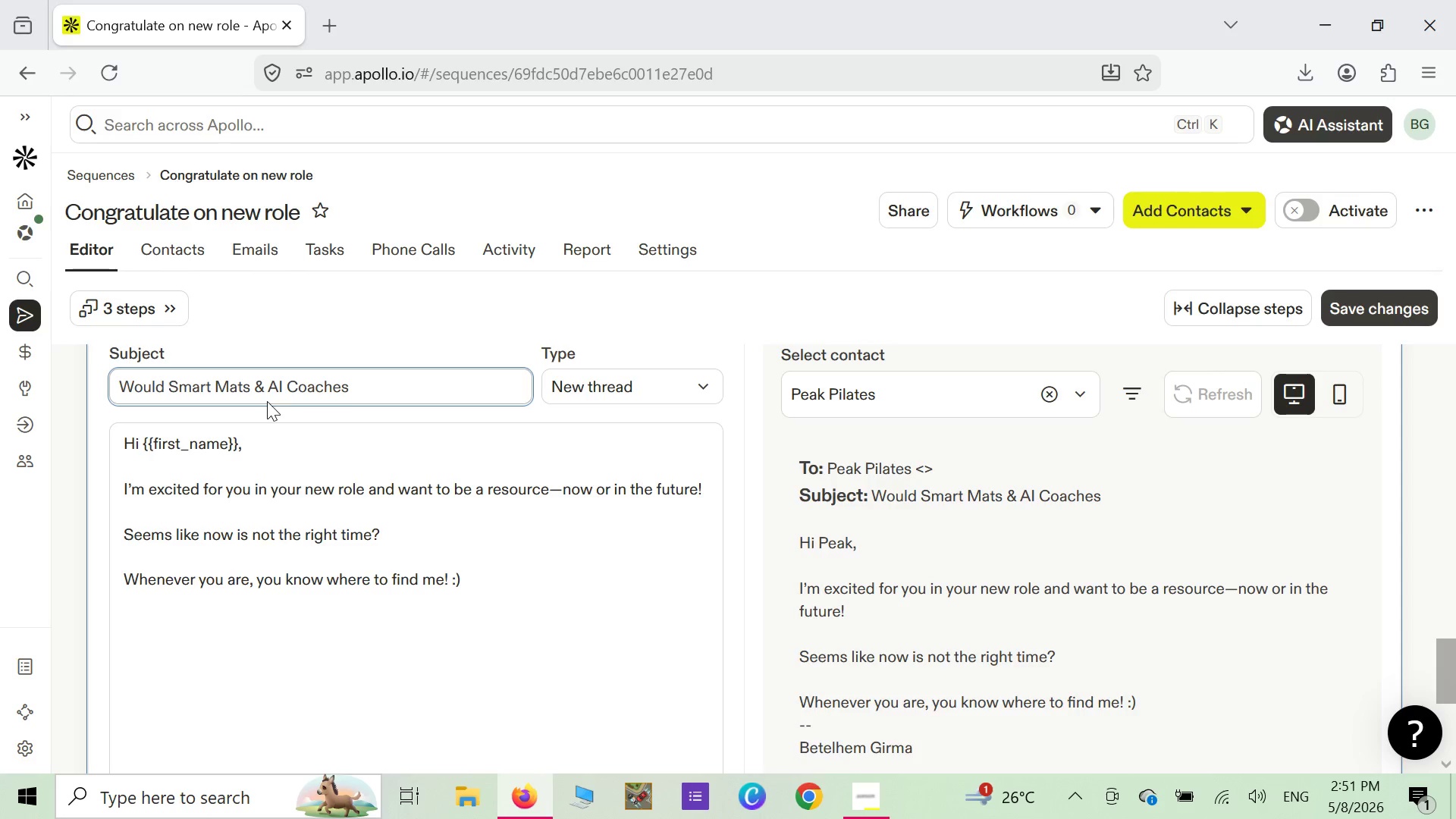 
wait(6.58)
 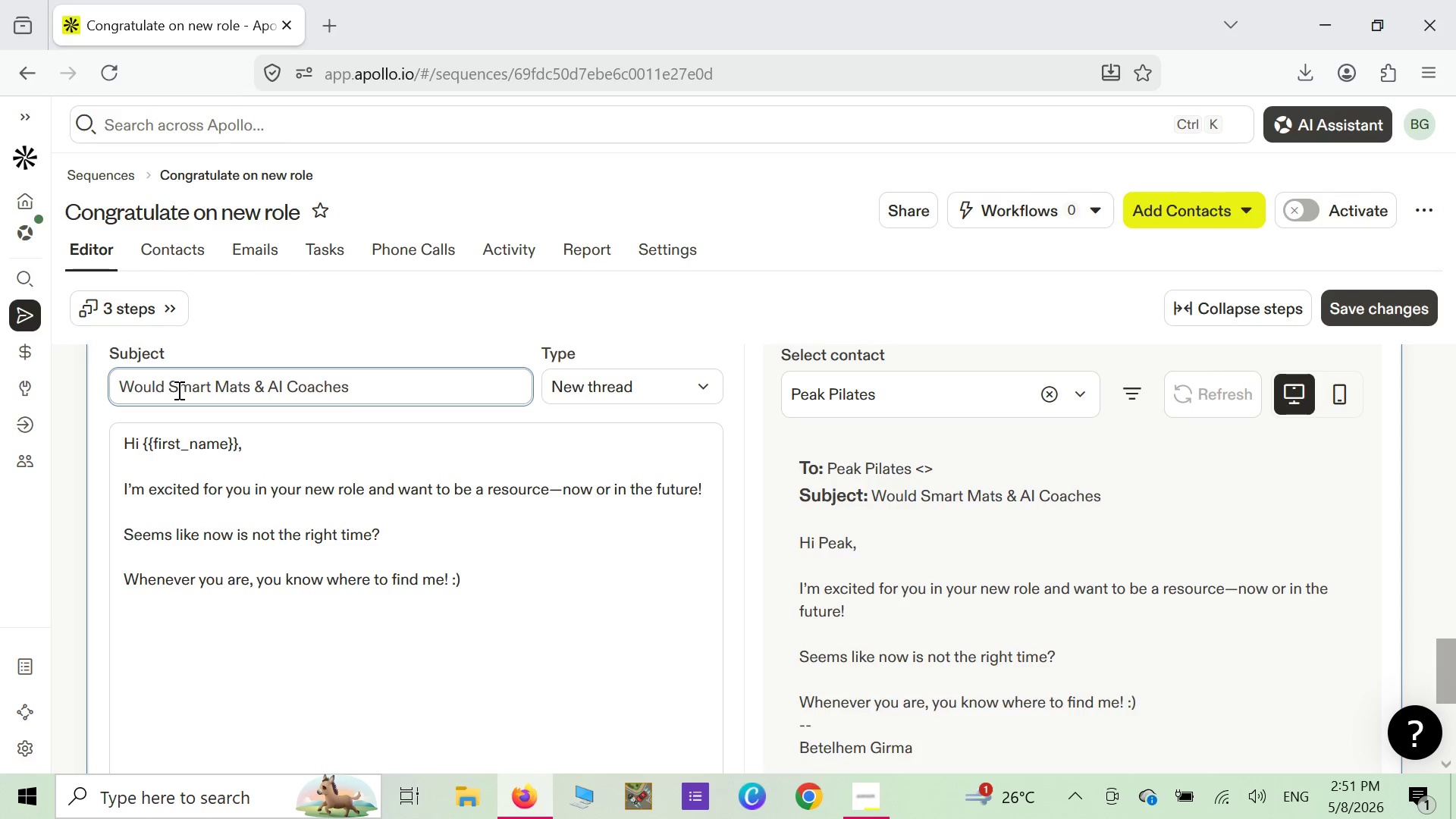 
key(CapsLock)
 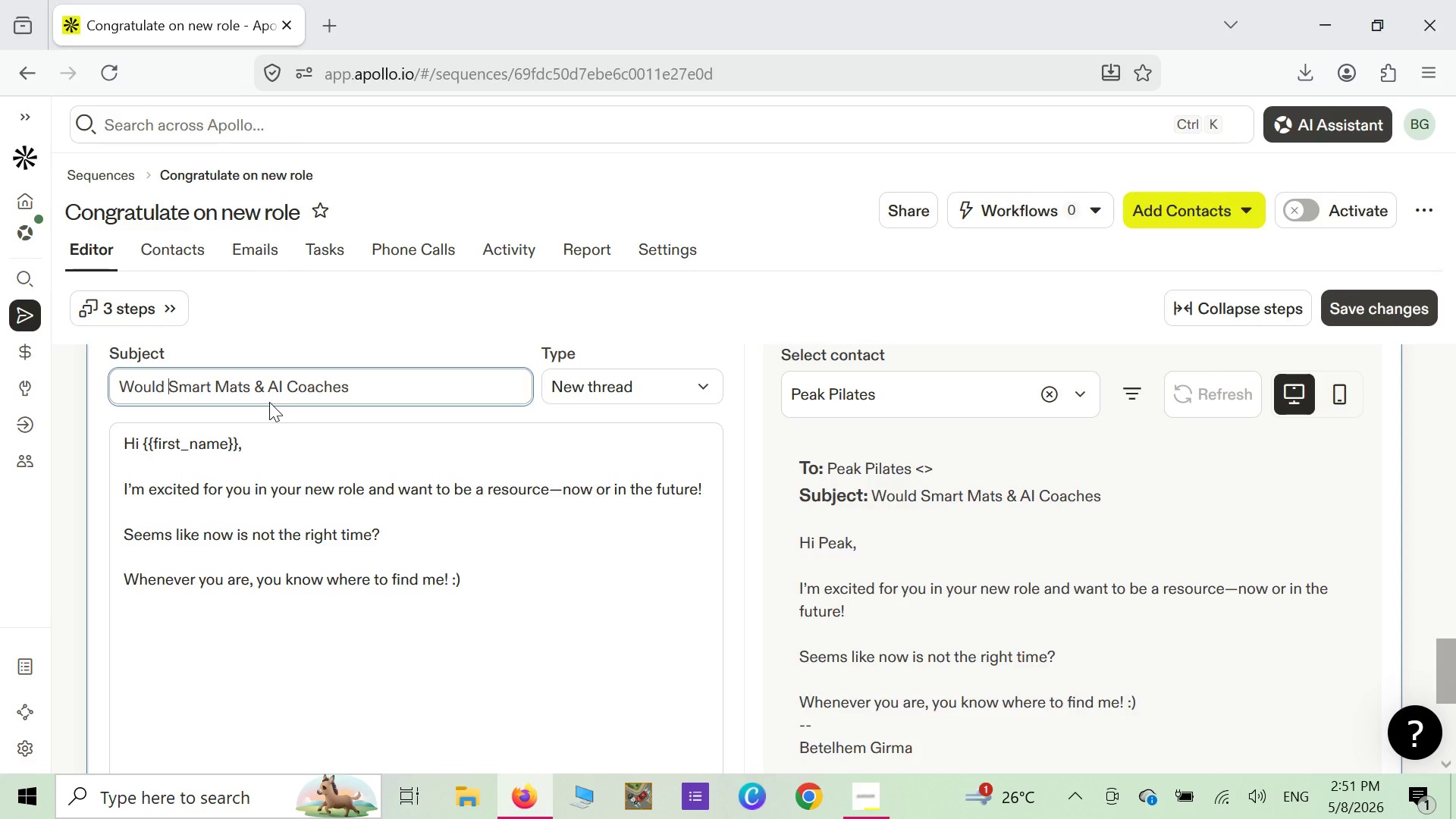 
wait(11.45)
 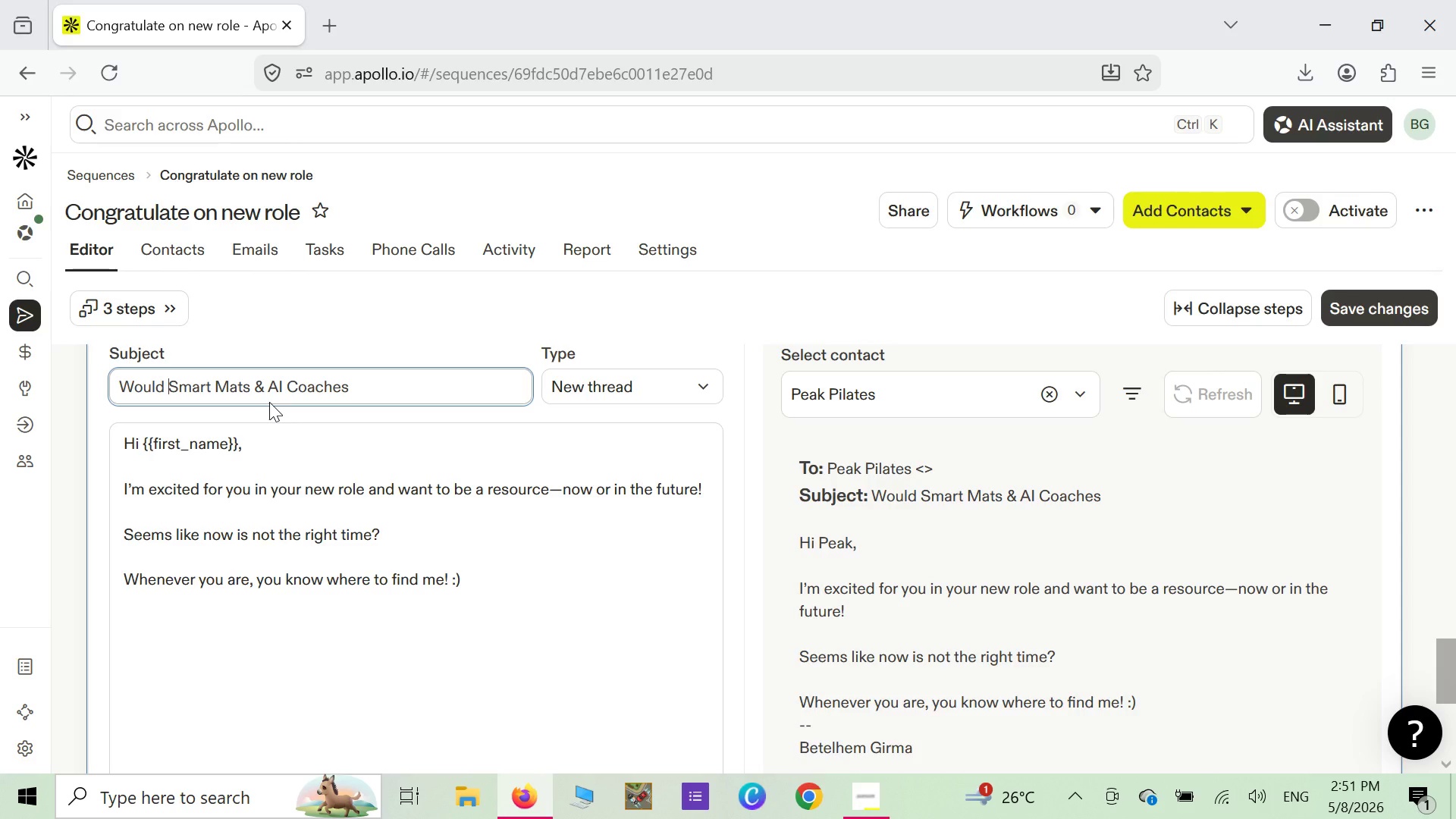 
key(Shift+ShiftLeft)
 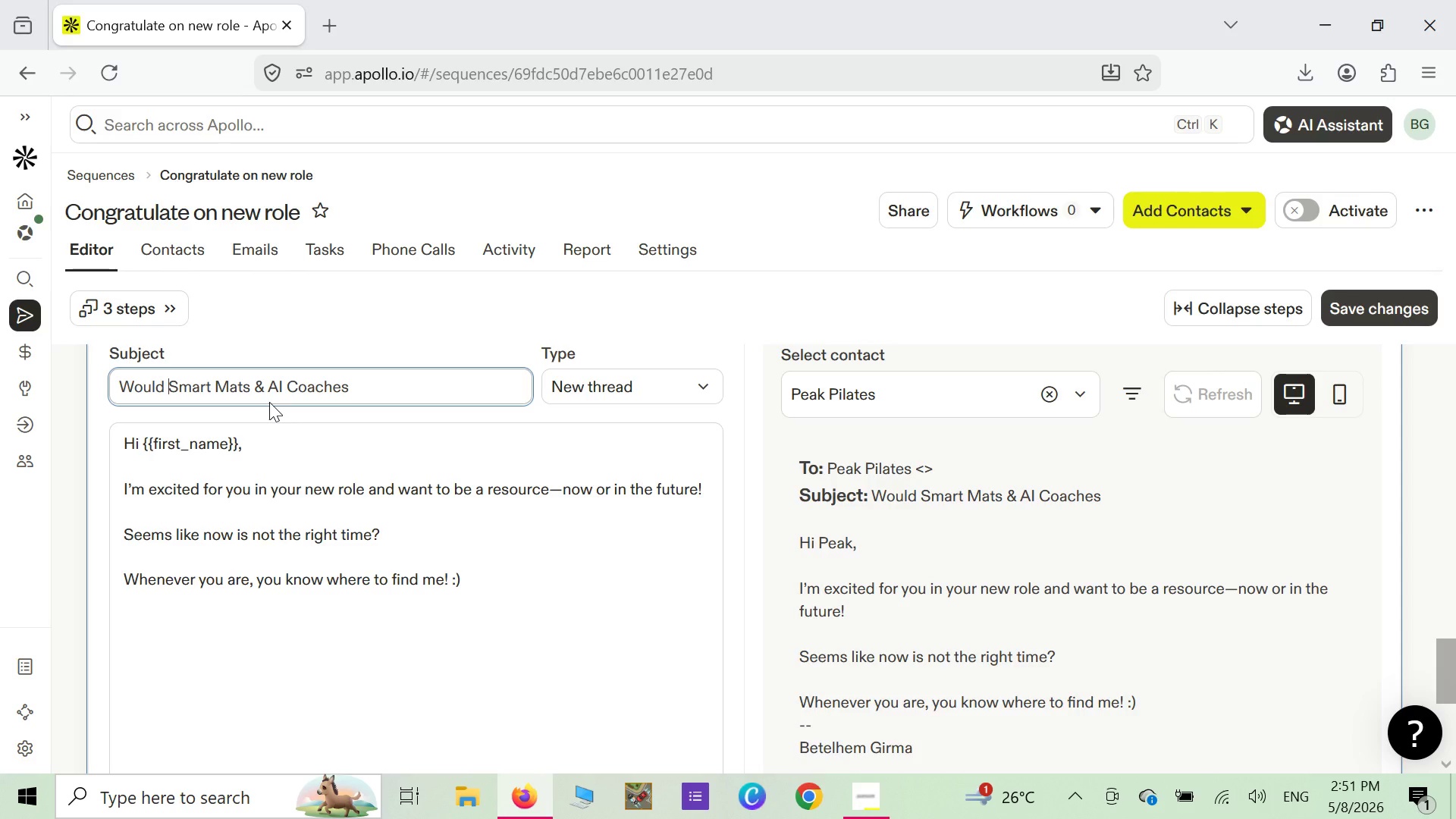 
key(Shift+Quote)
 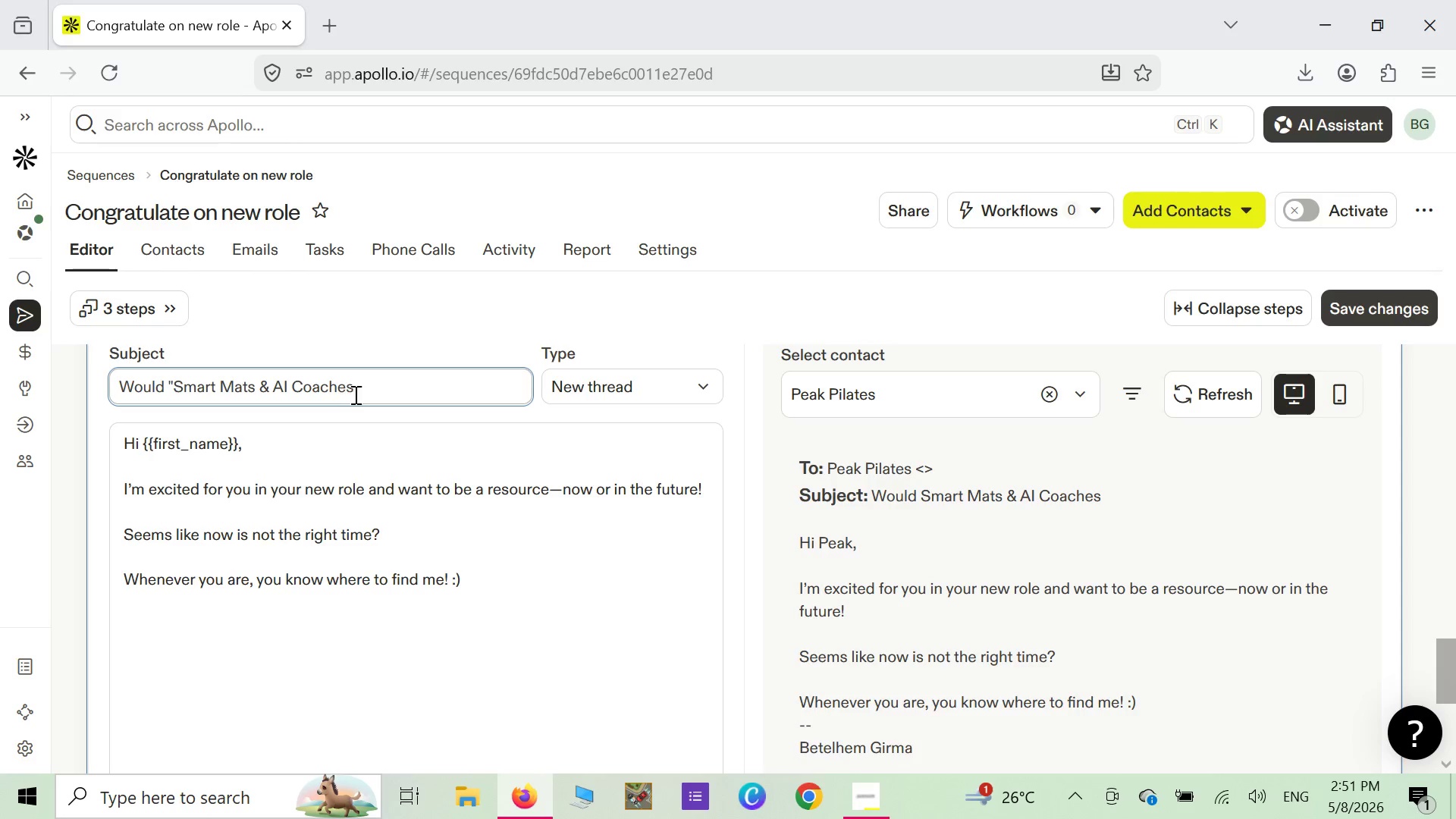 
left_click([356, 393])
 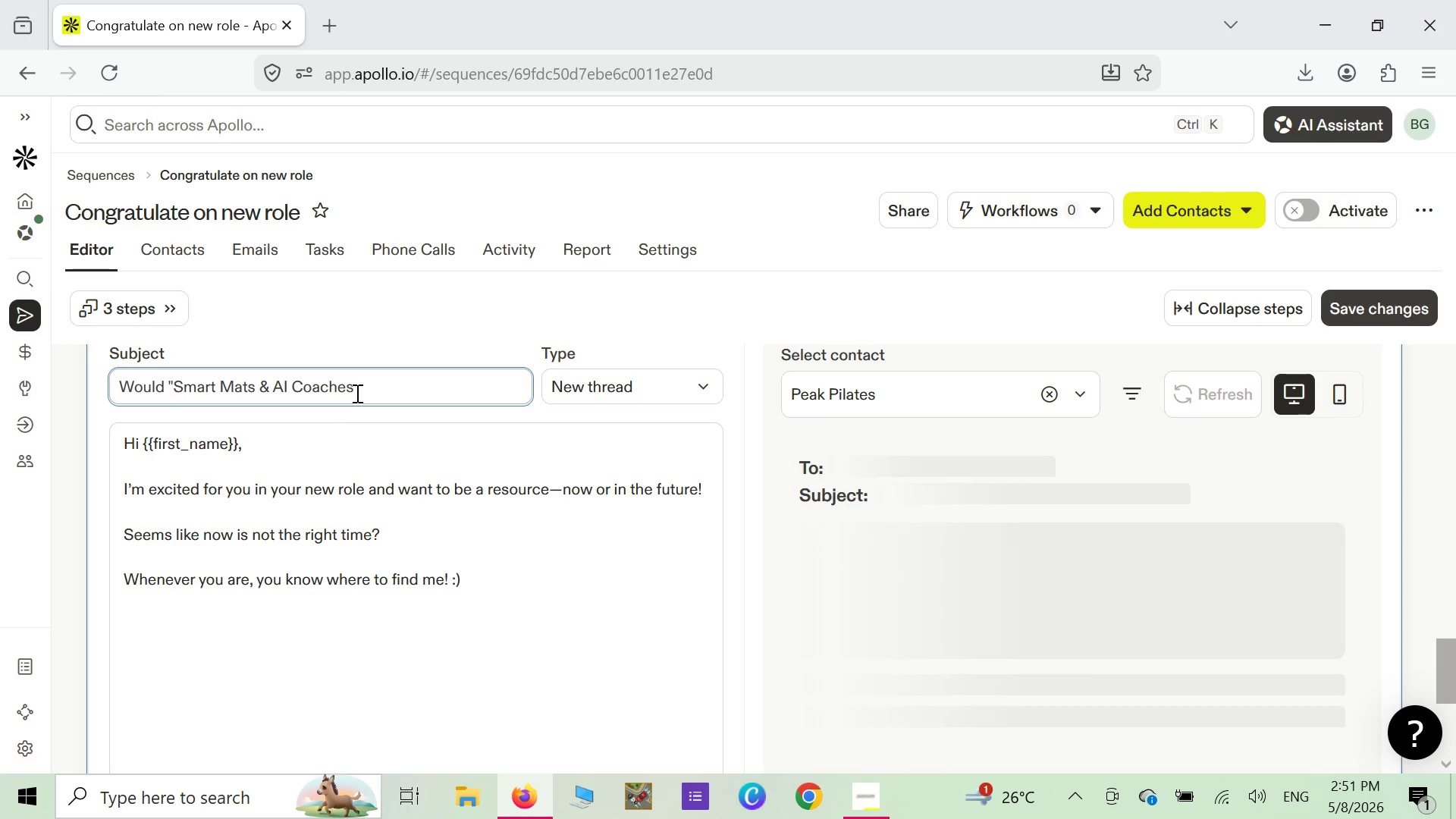 
key(Shift+ShiftLeft)
 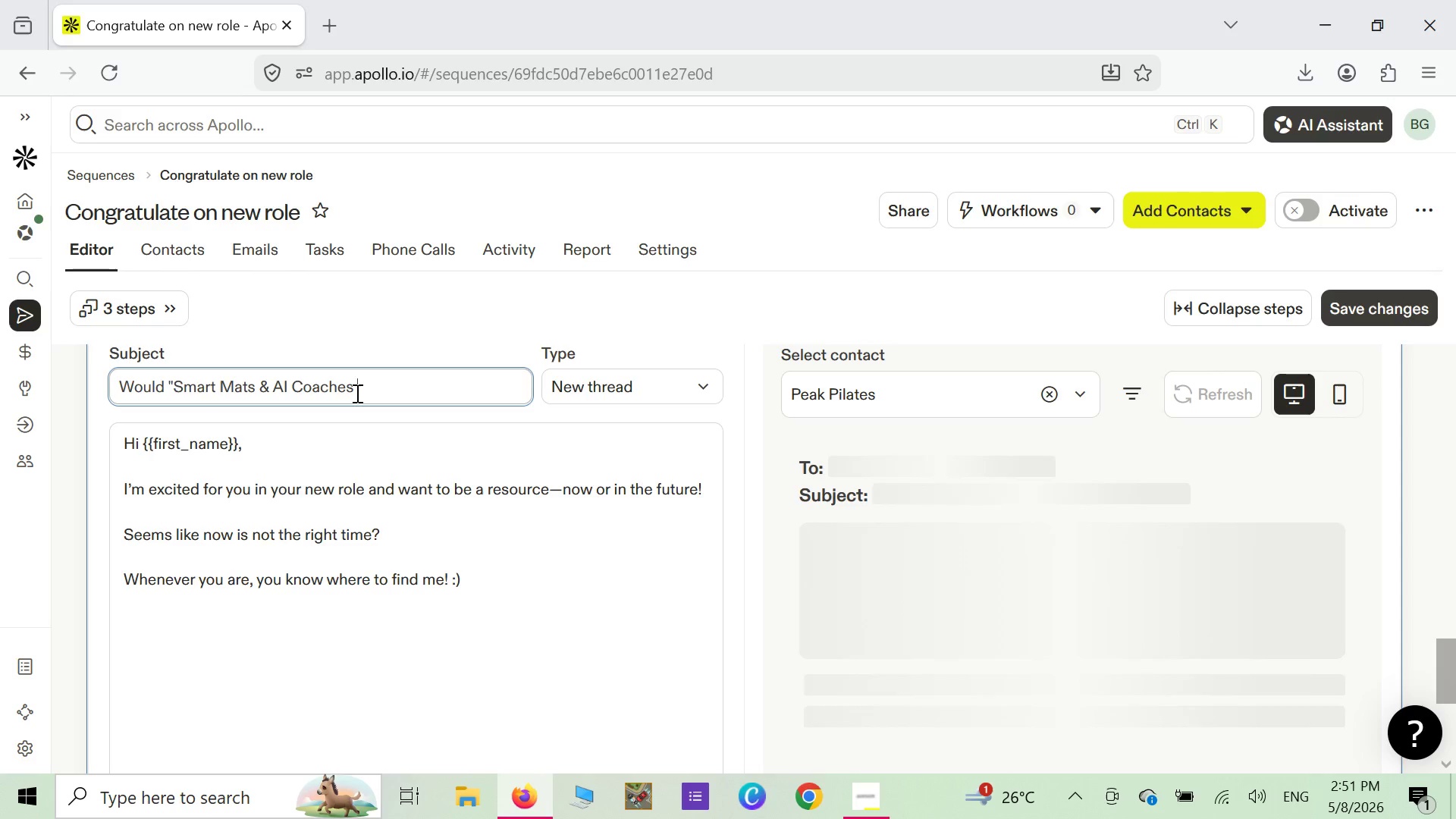 
key(Shift+Quote)
 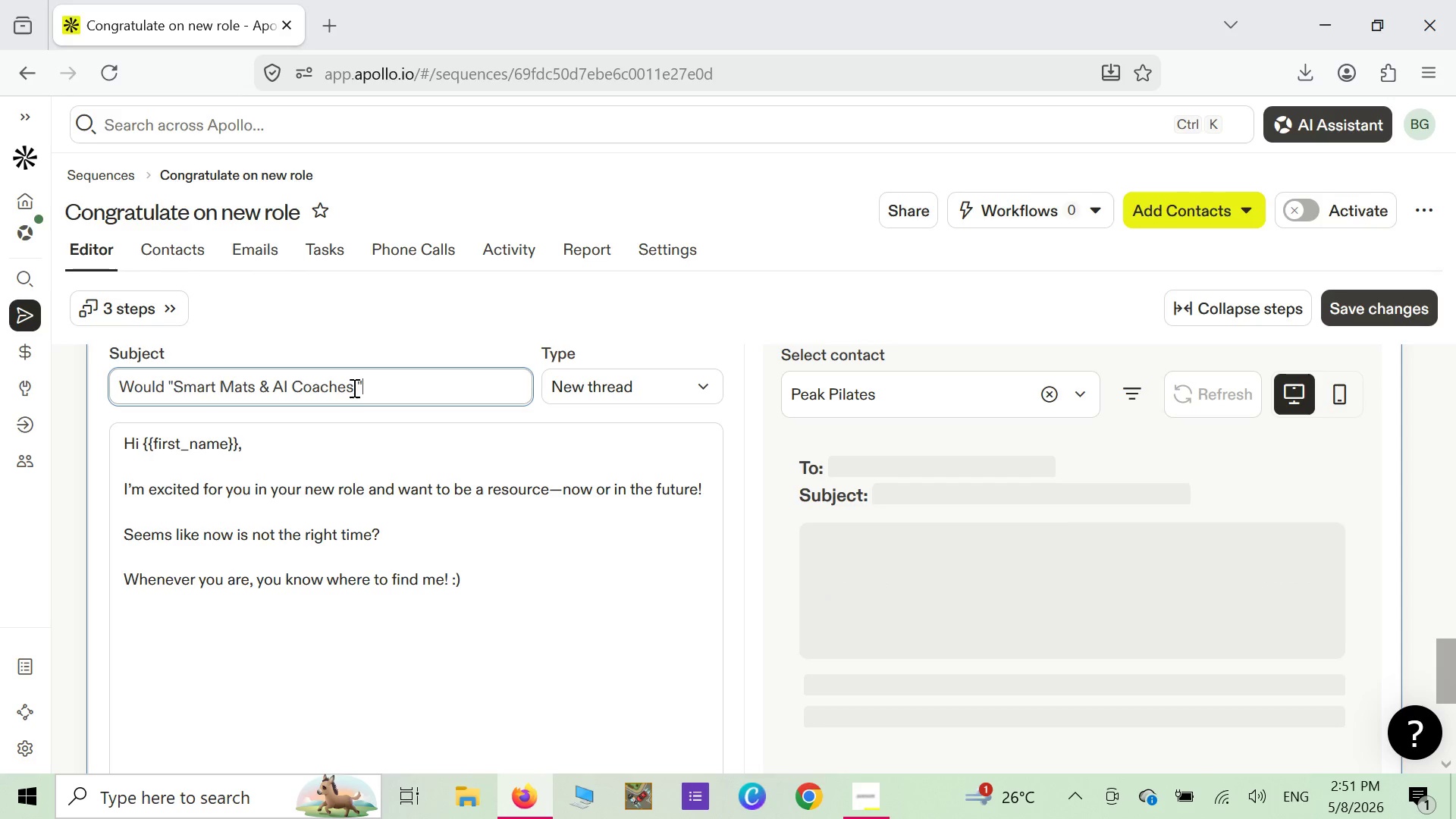 
left_click([356, 390])
 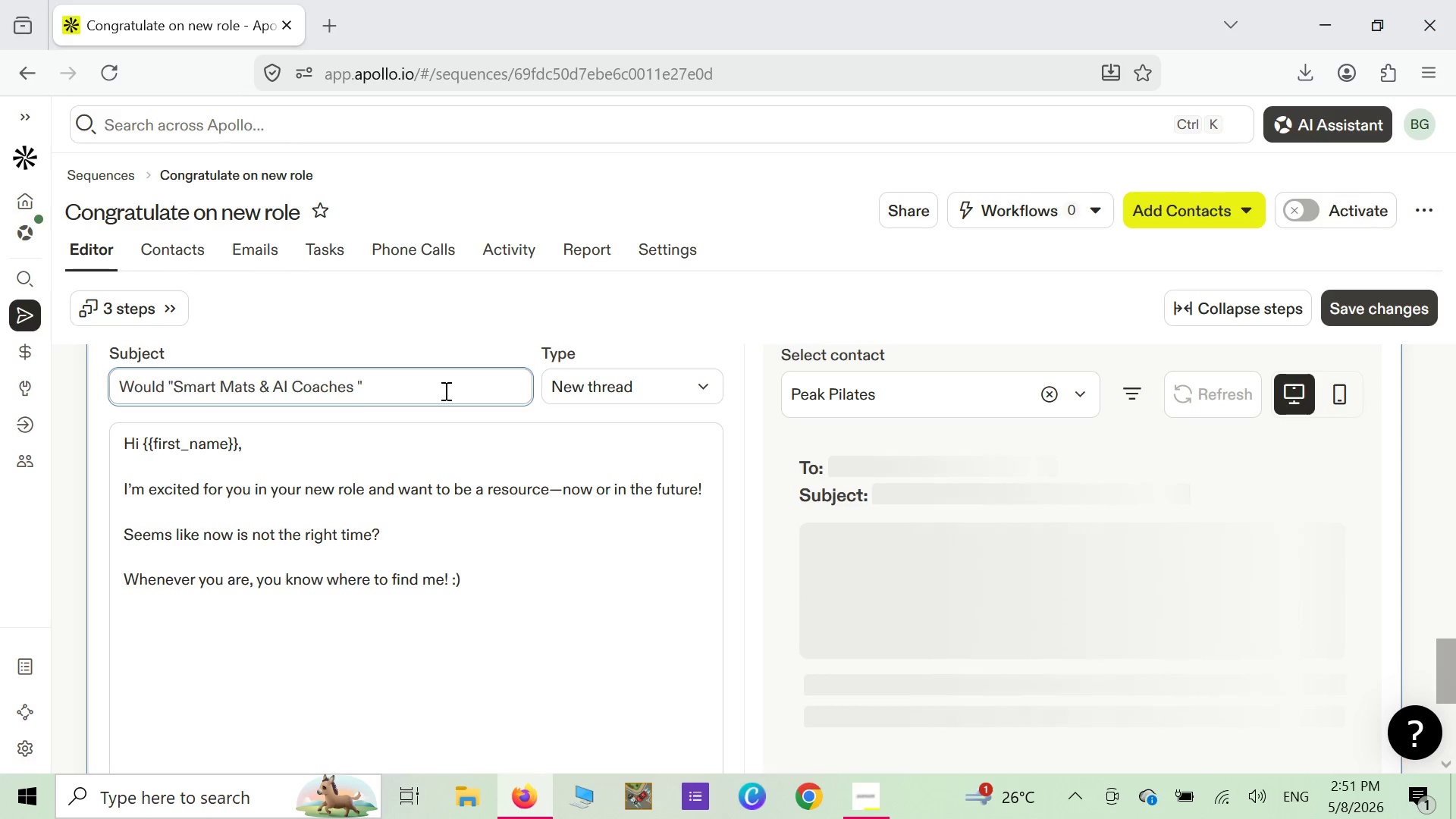 
key(Backspace)
 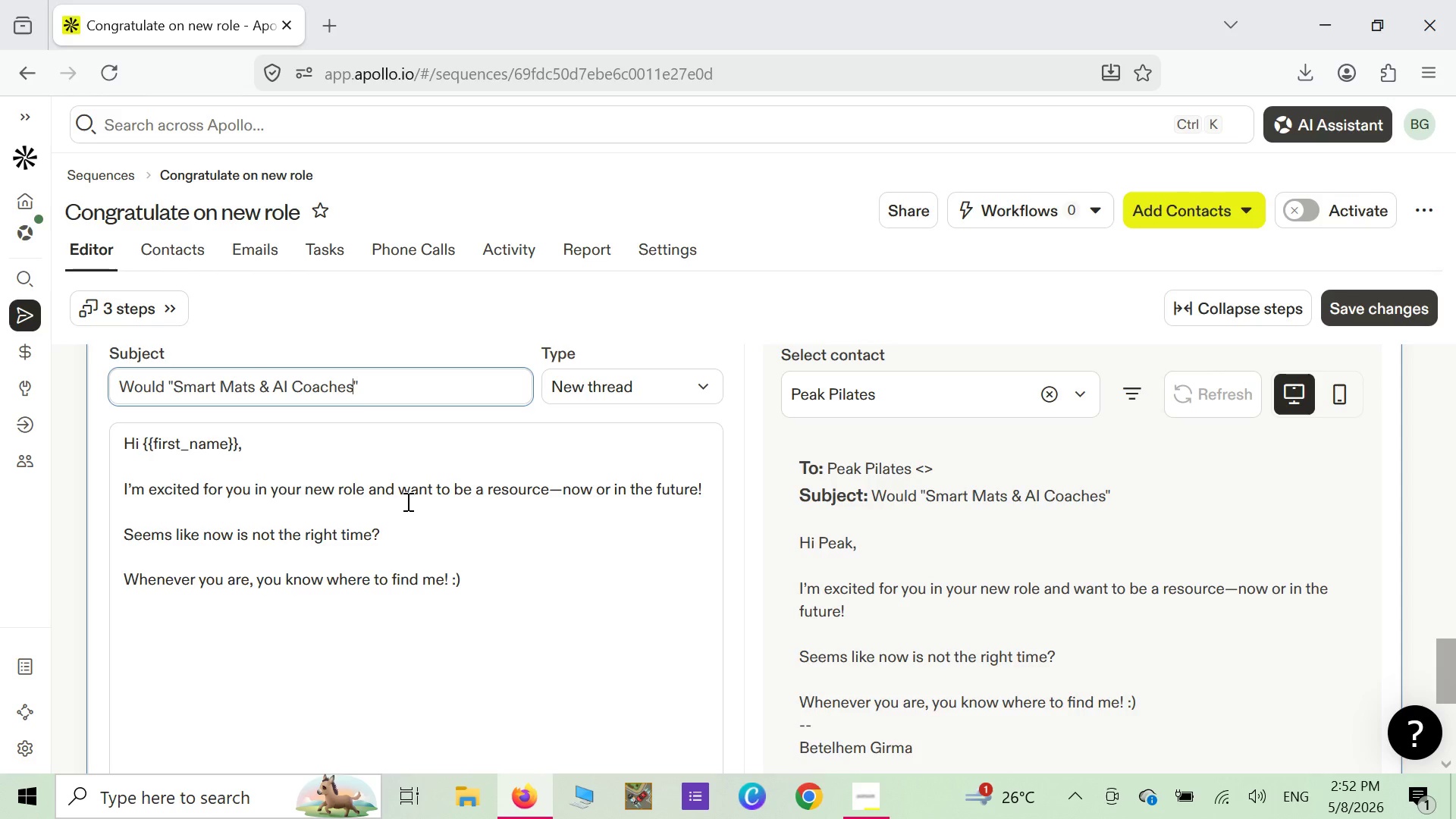 
wait(27.0)
 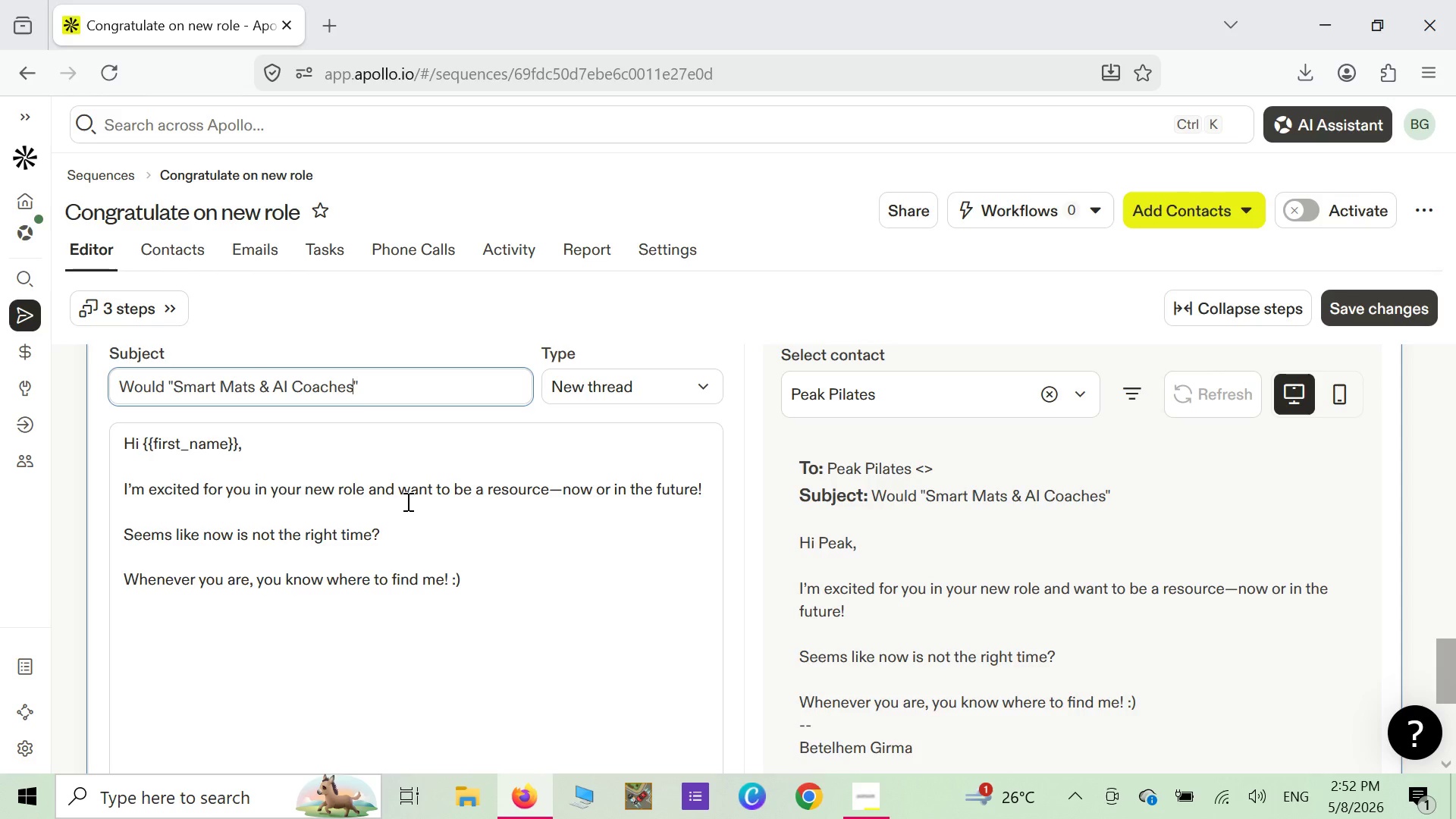 
left_click([191, 444])
 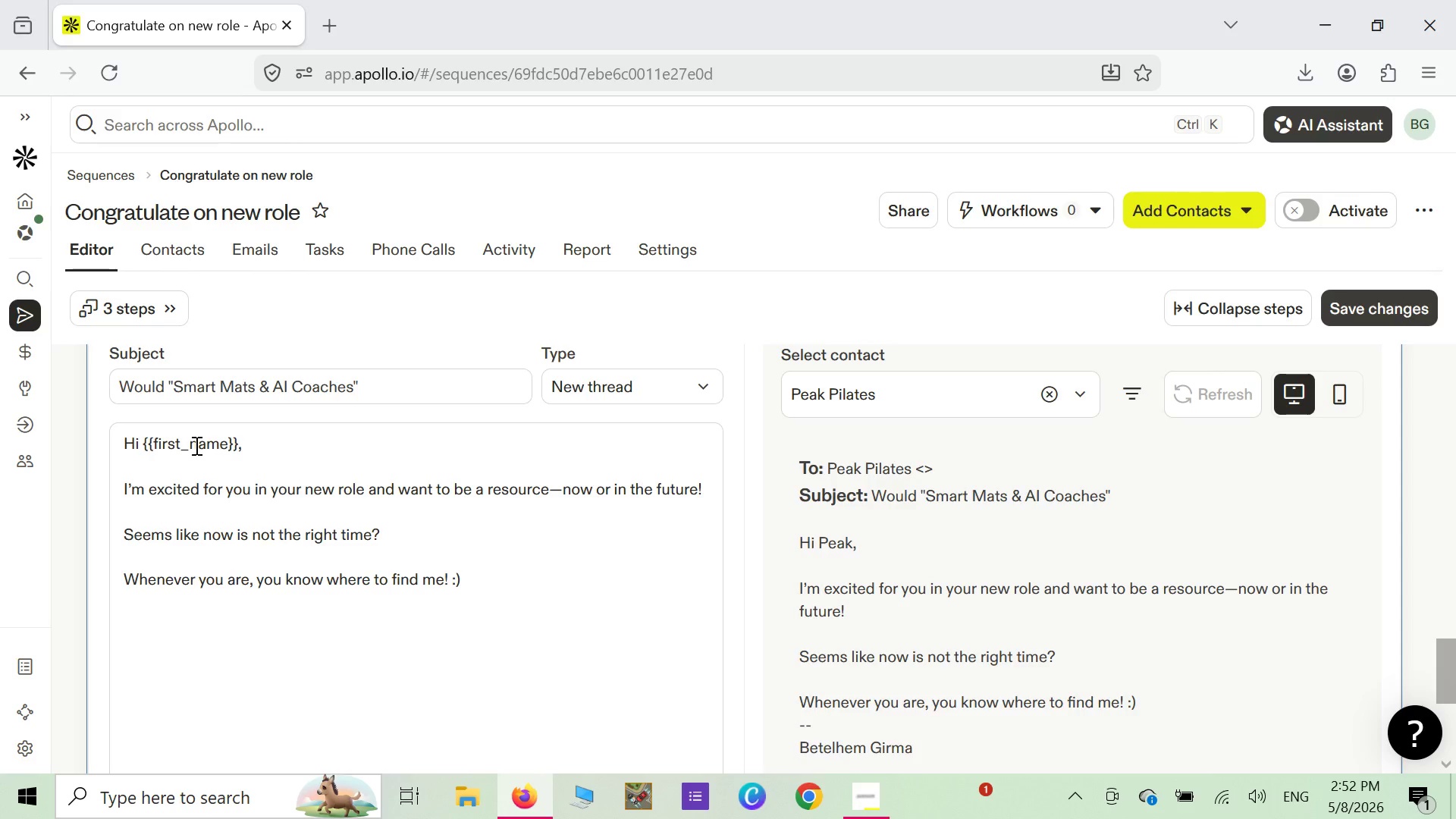 
key(Backspace)
 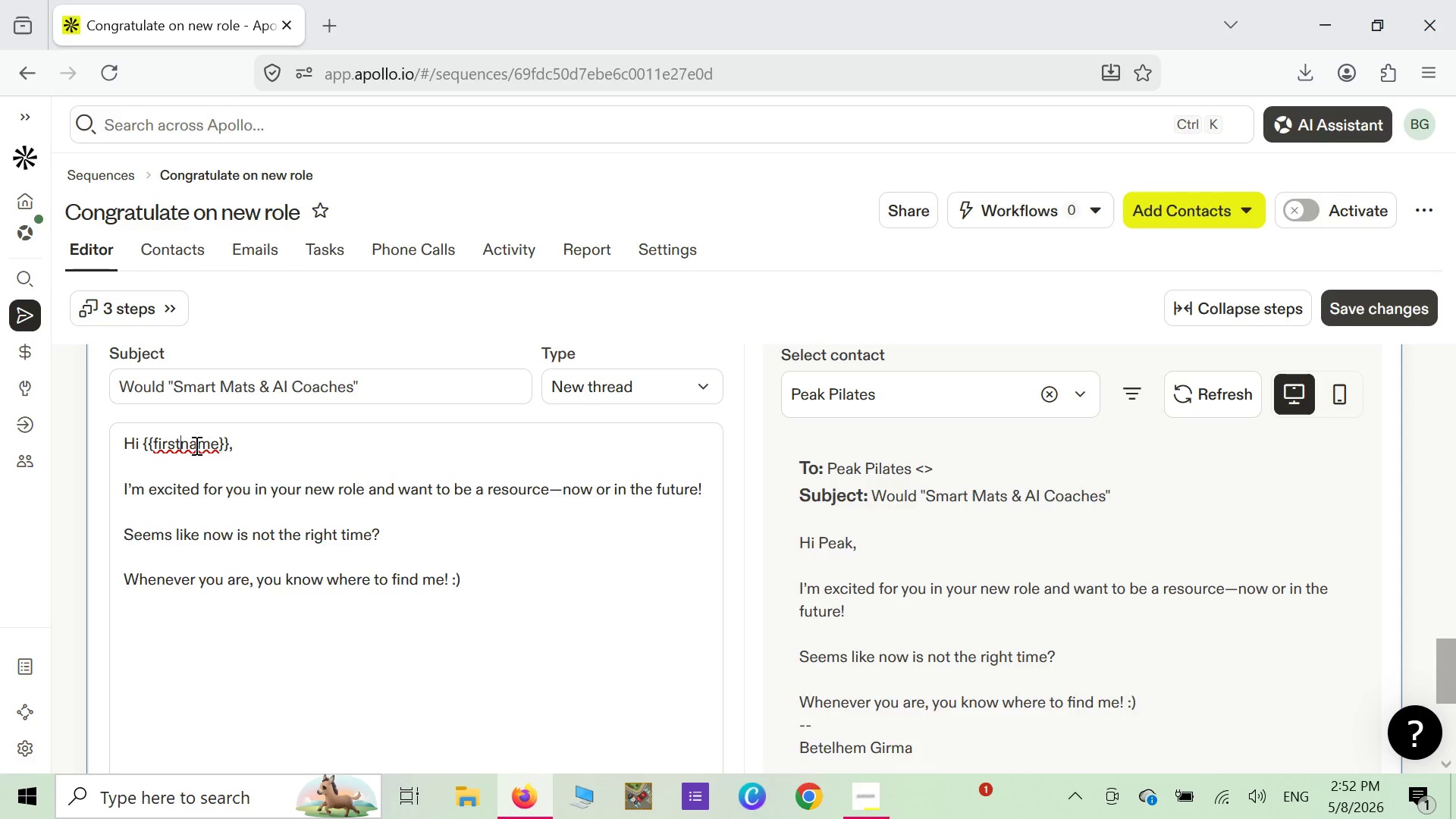 
key(Space)
 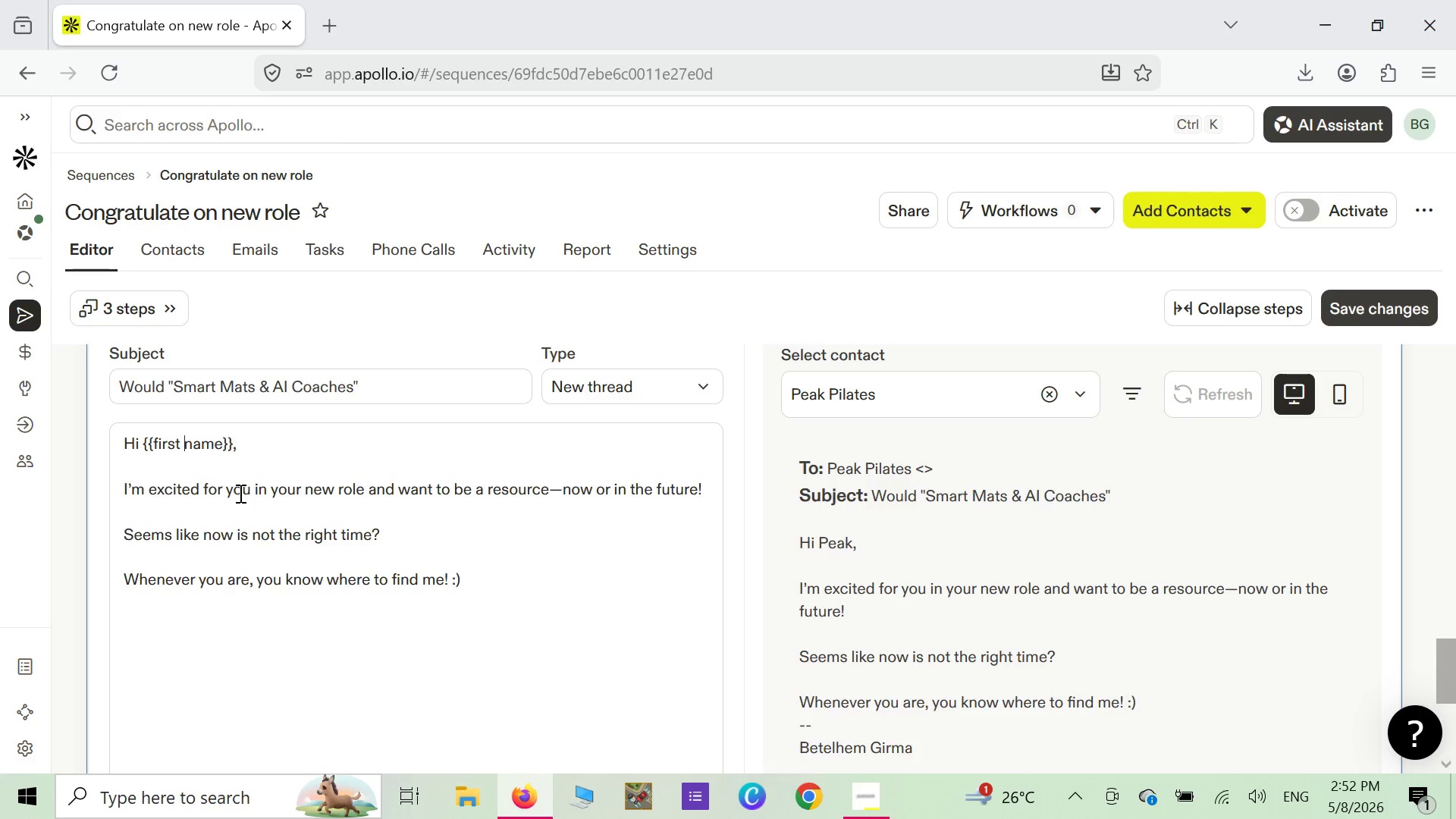 
wait(15.09)
 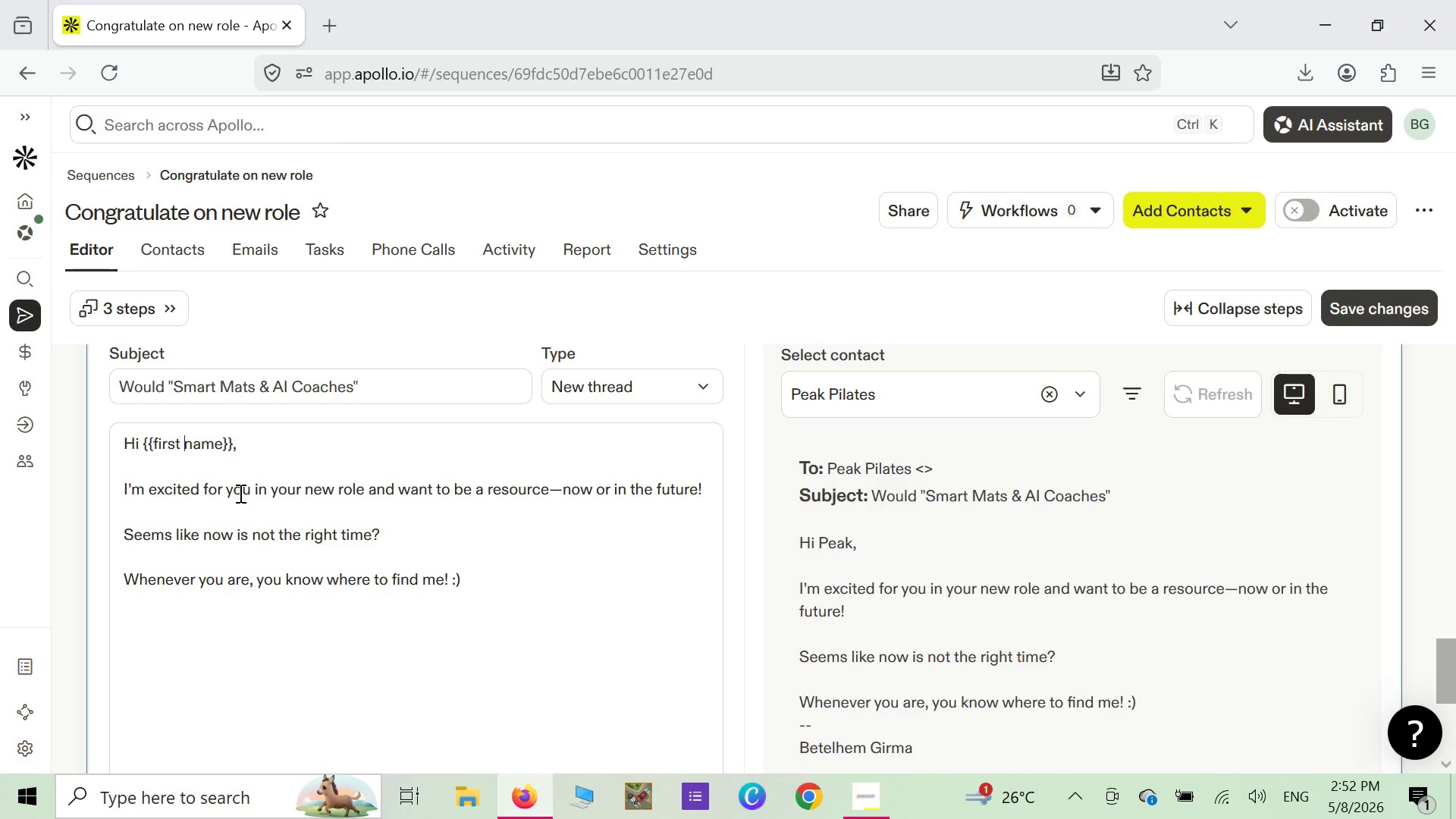 
left_click_drag(start_coordinate=[469, 584], to_coordinate=[245, 558])
 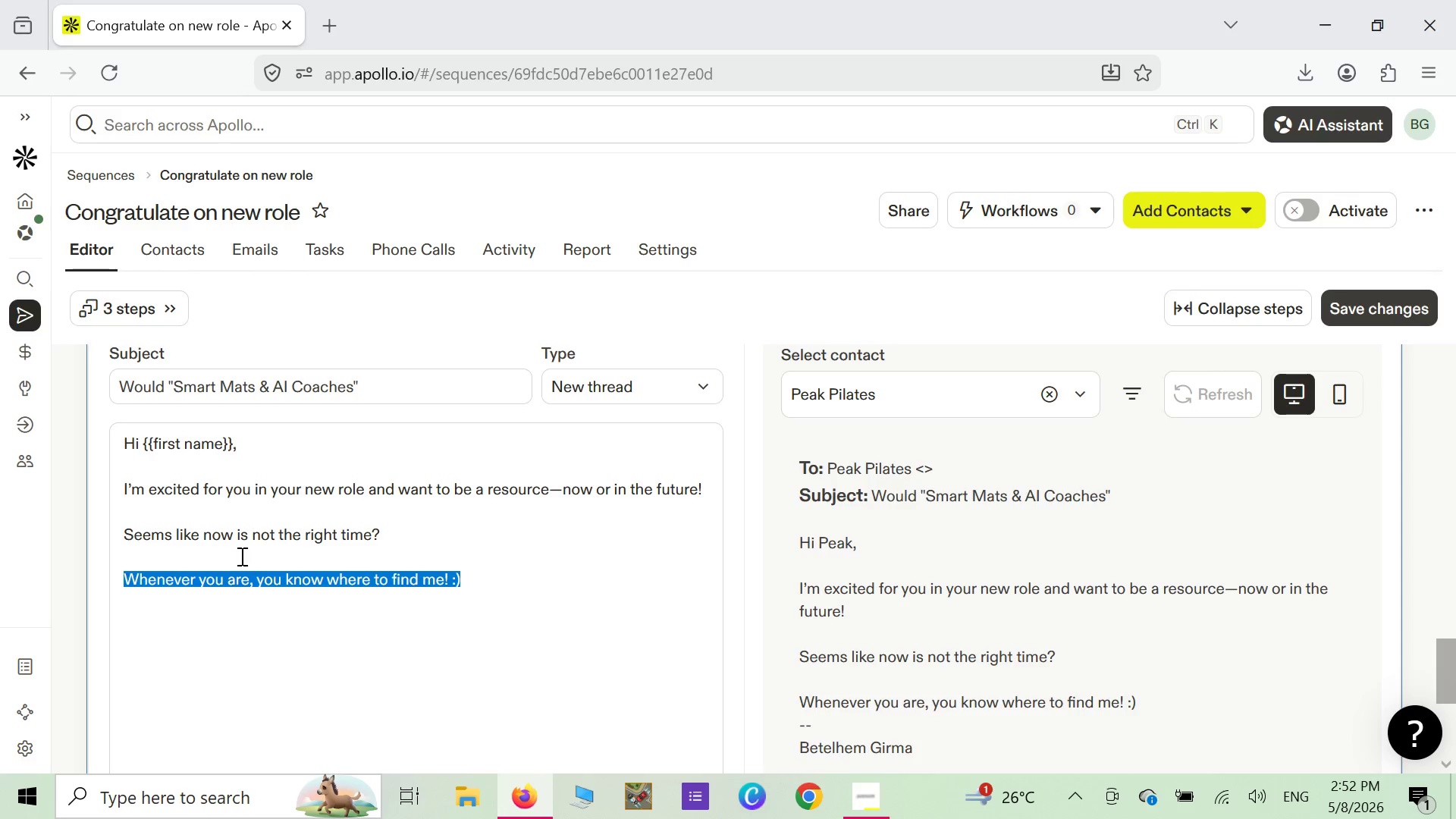 
left_click_drag(start_coordinate=[243, 557], to_coordinate=[119, 497])
 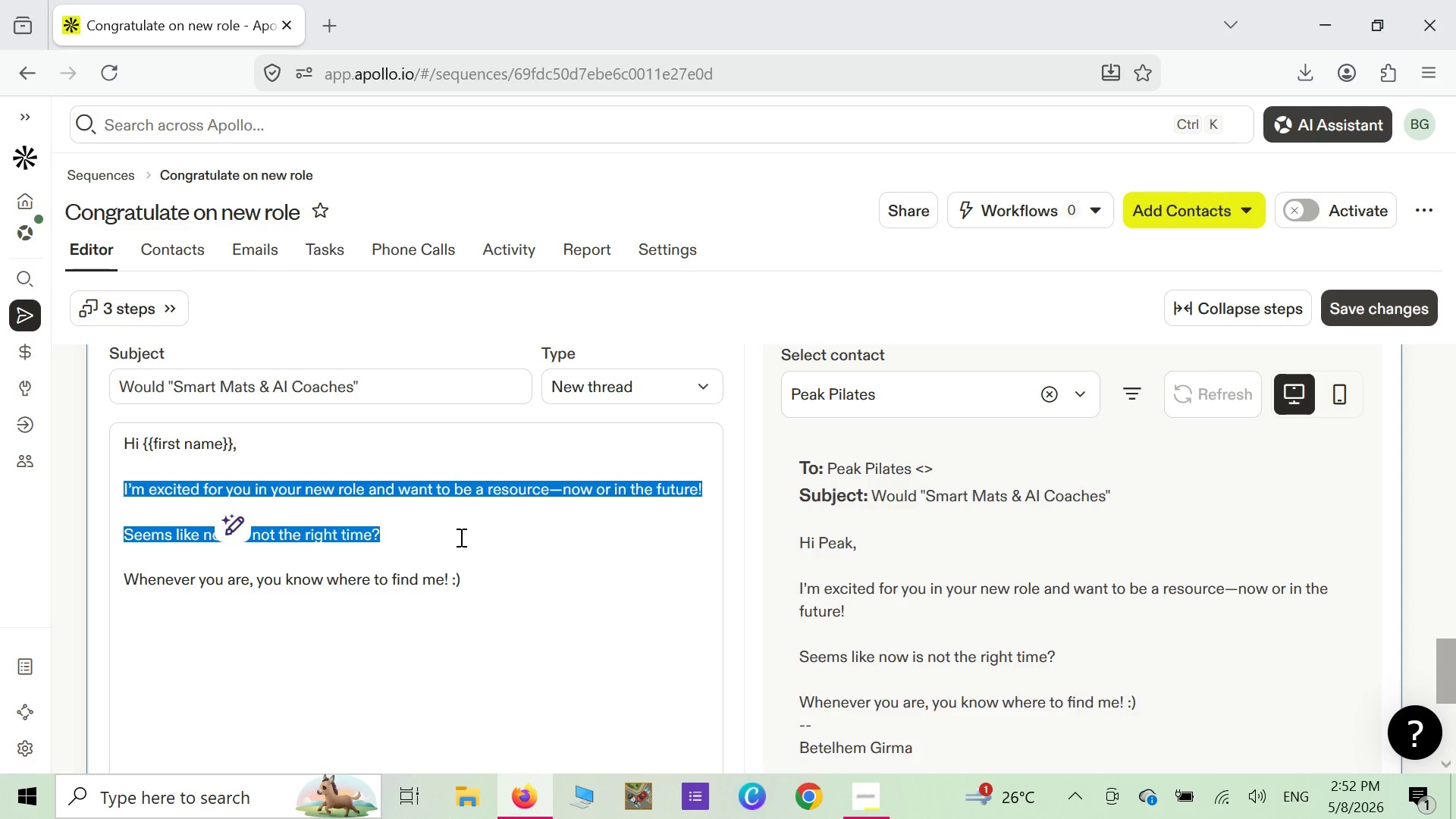 
key(Backspace)
 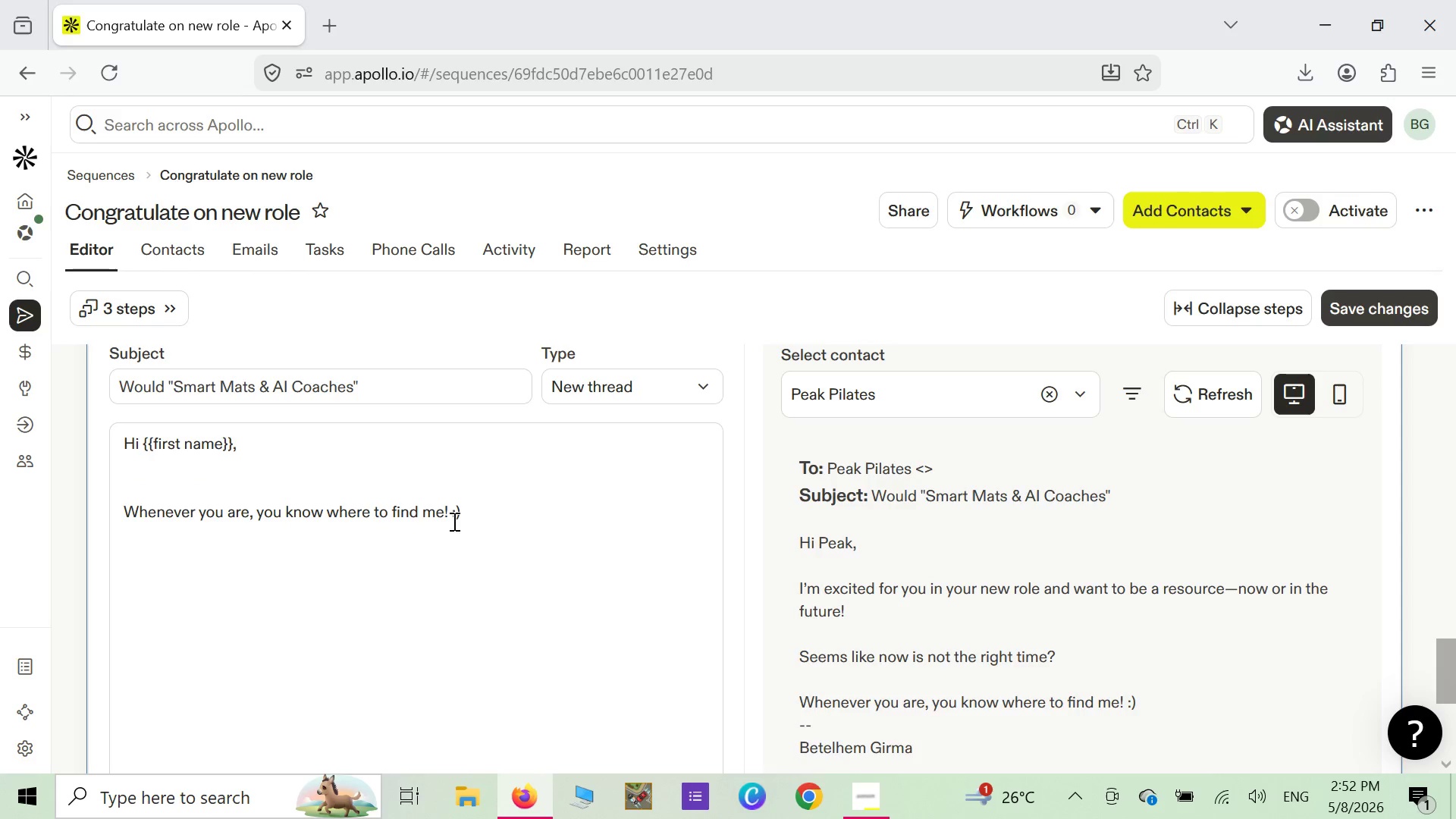 
left_click_drag(start_coordinate=[458, 521], to_coordinate=[113, 518])
 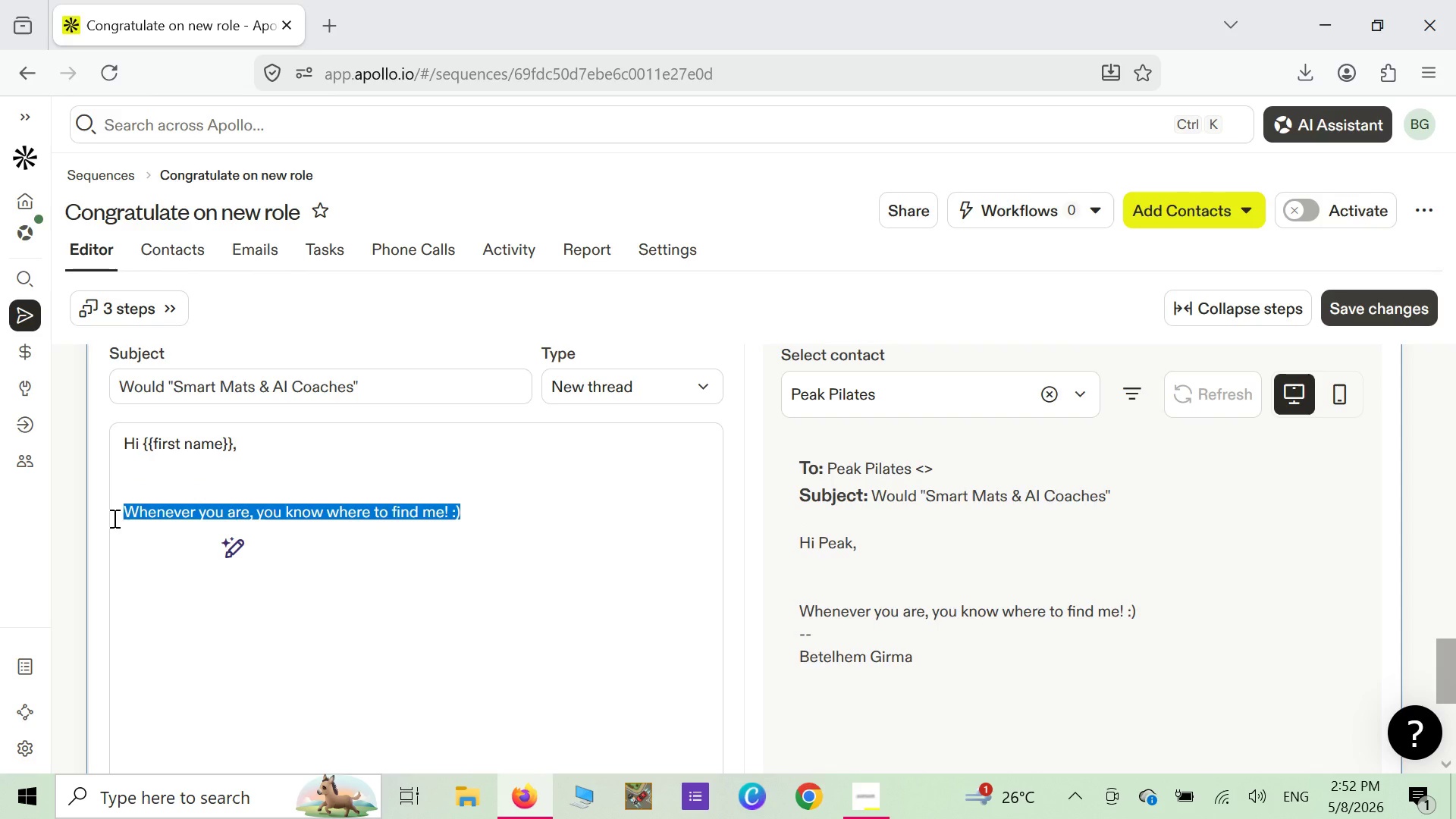 
key(Backspace)
 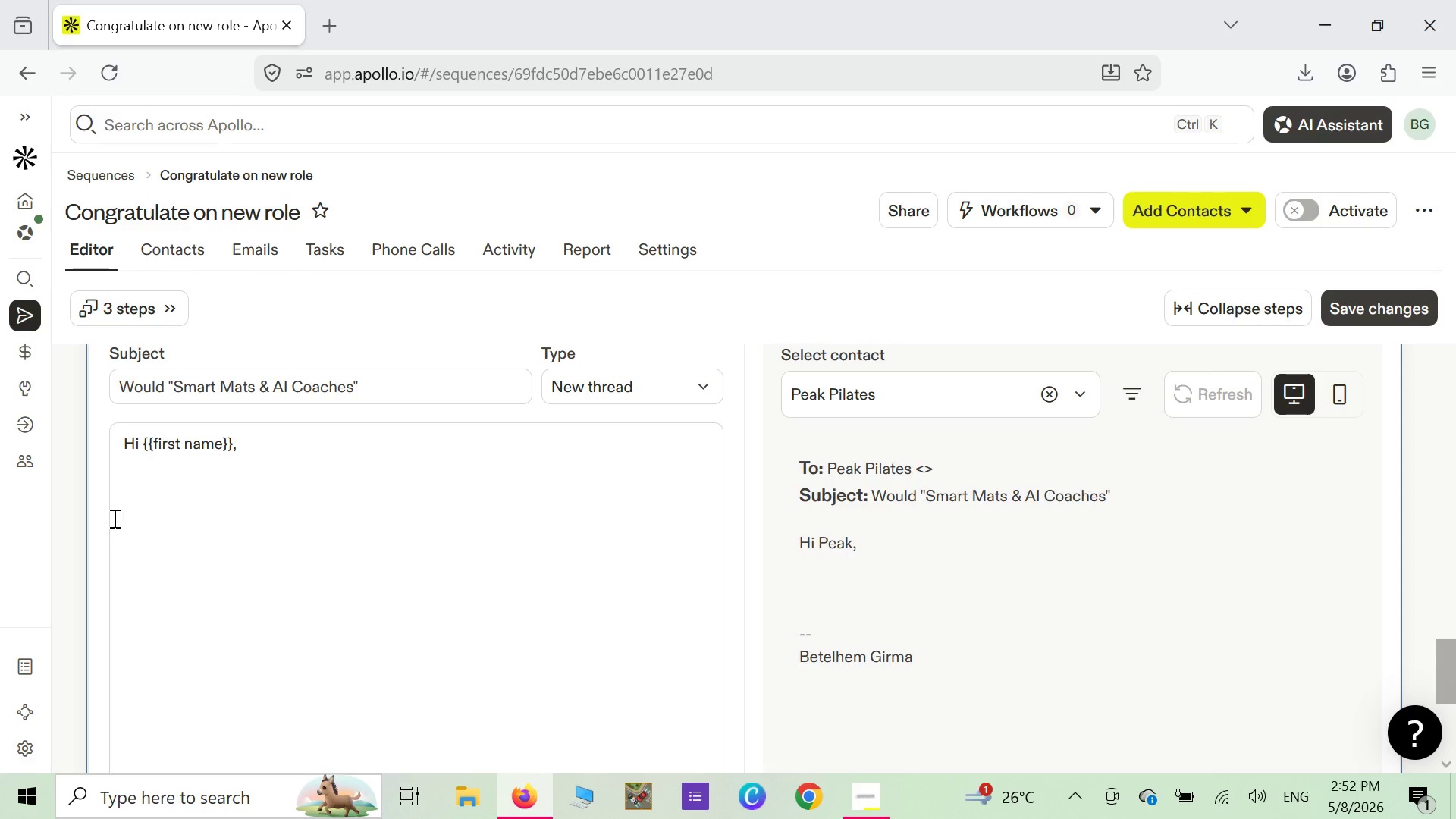 
wait(11.19)
 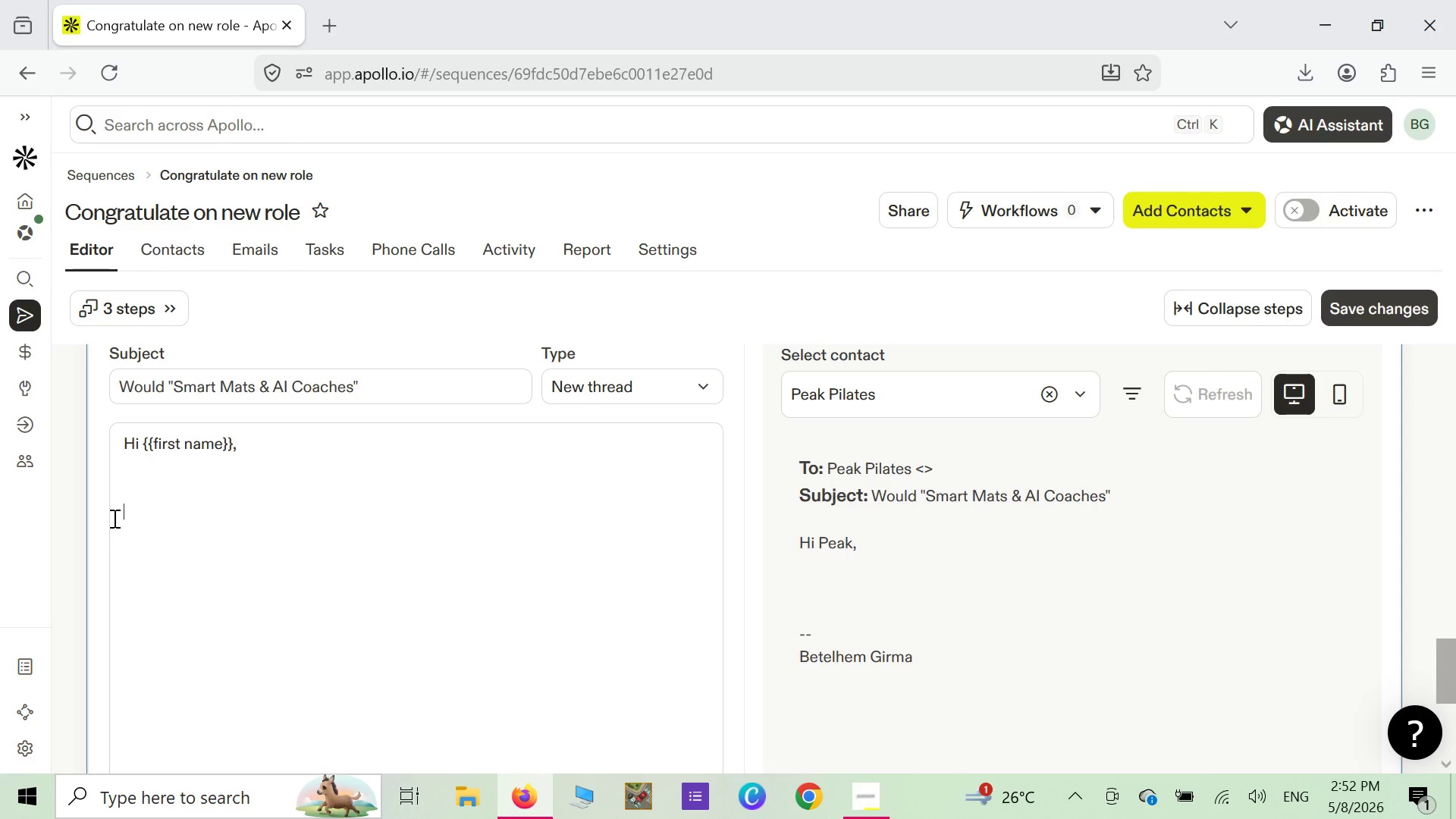 
left_click([1433, 698])
 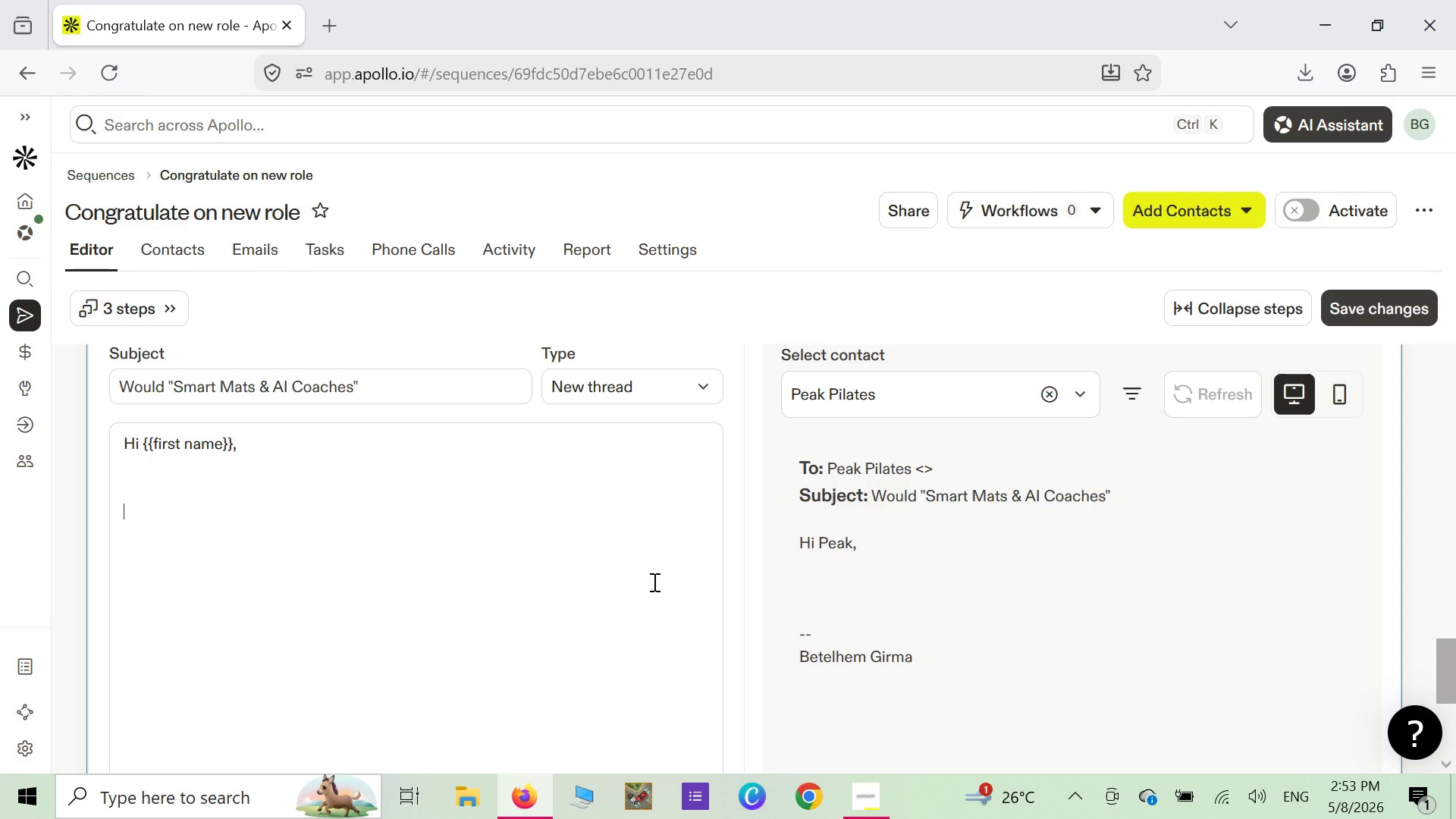 
wait(21.98)
 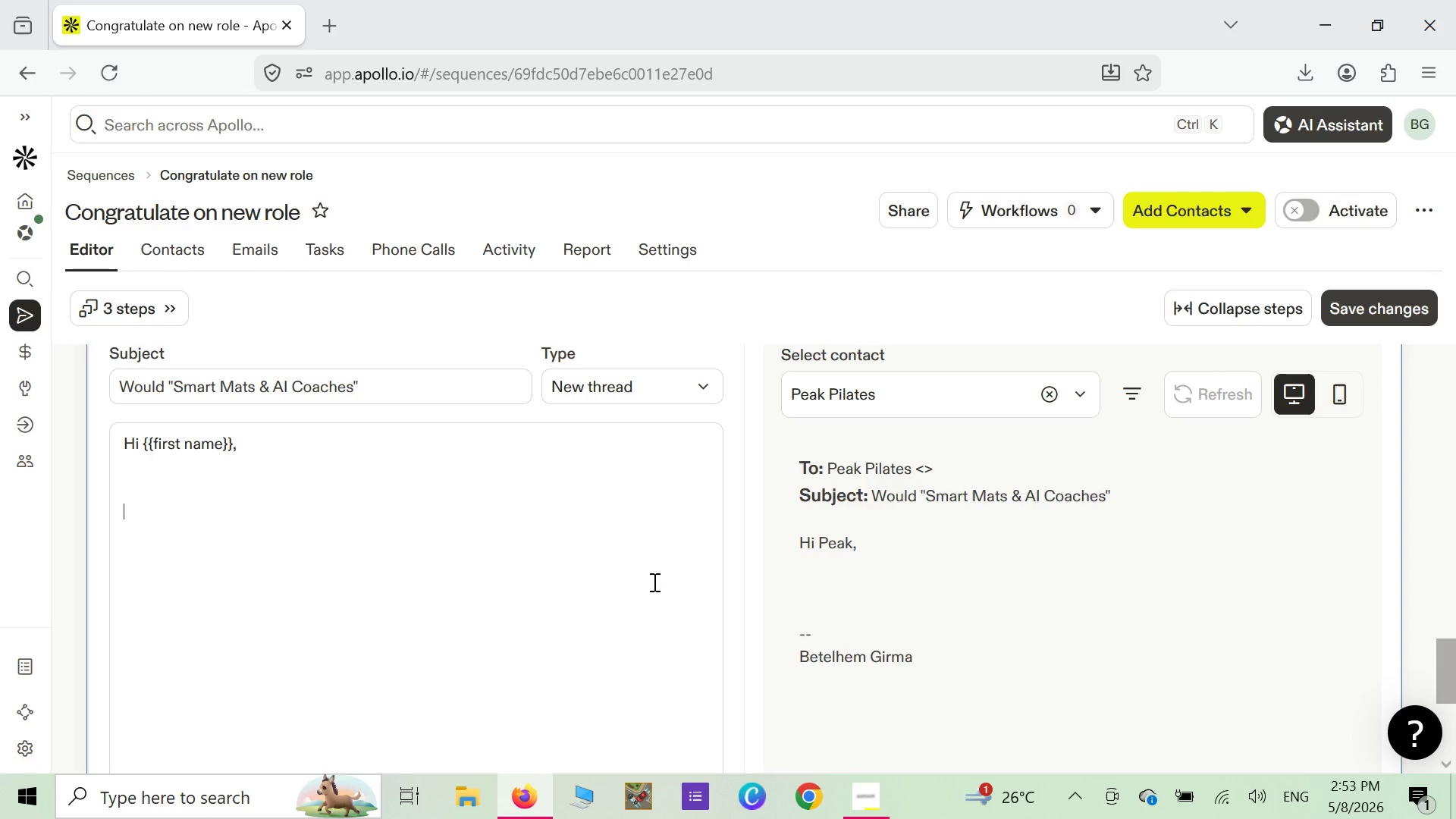 
key(J)
 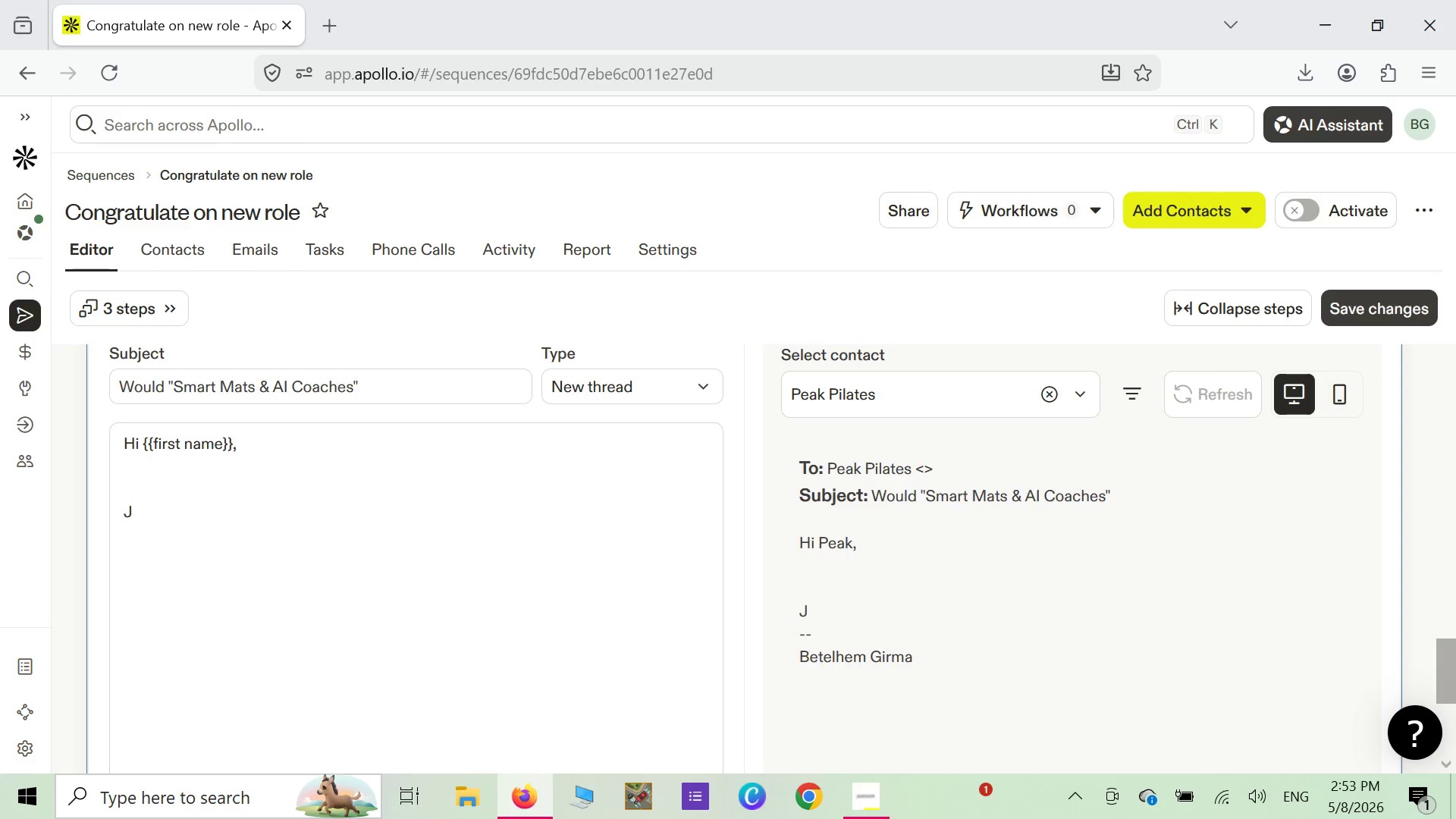 
wait(5.64)
 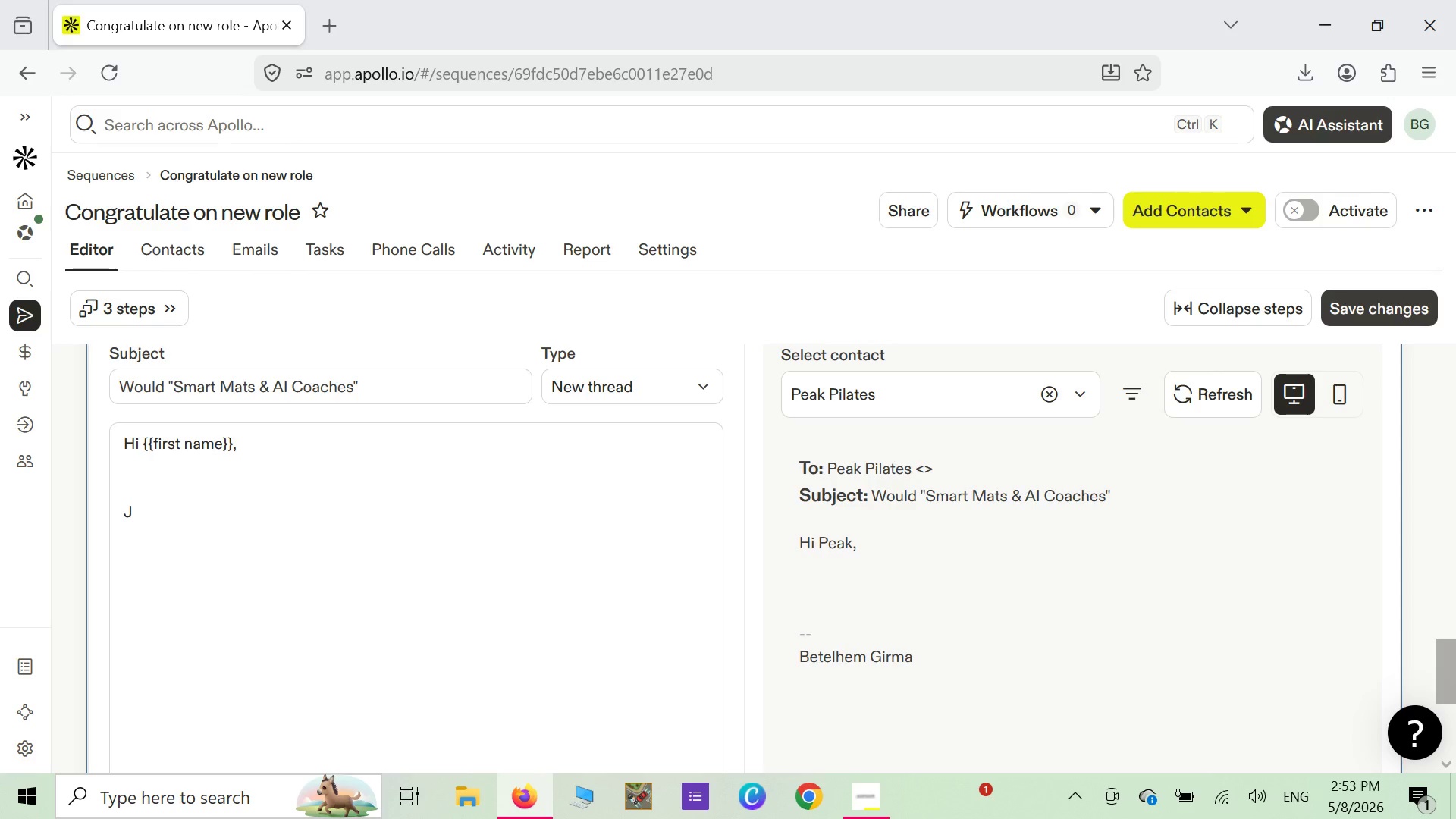 
type(ust wanted to follow up with you.)
 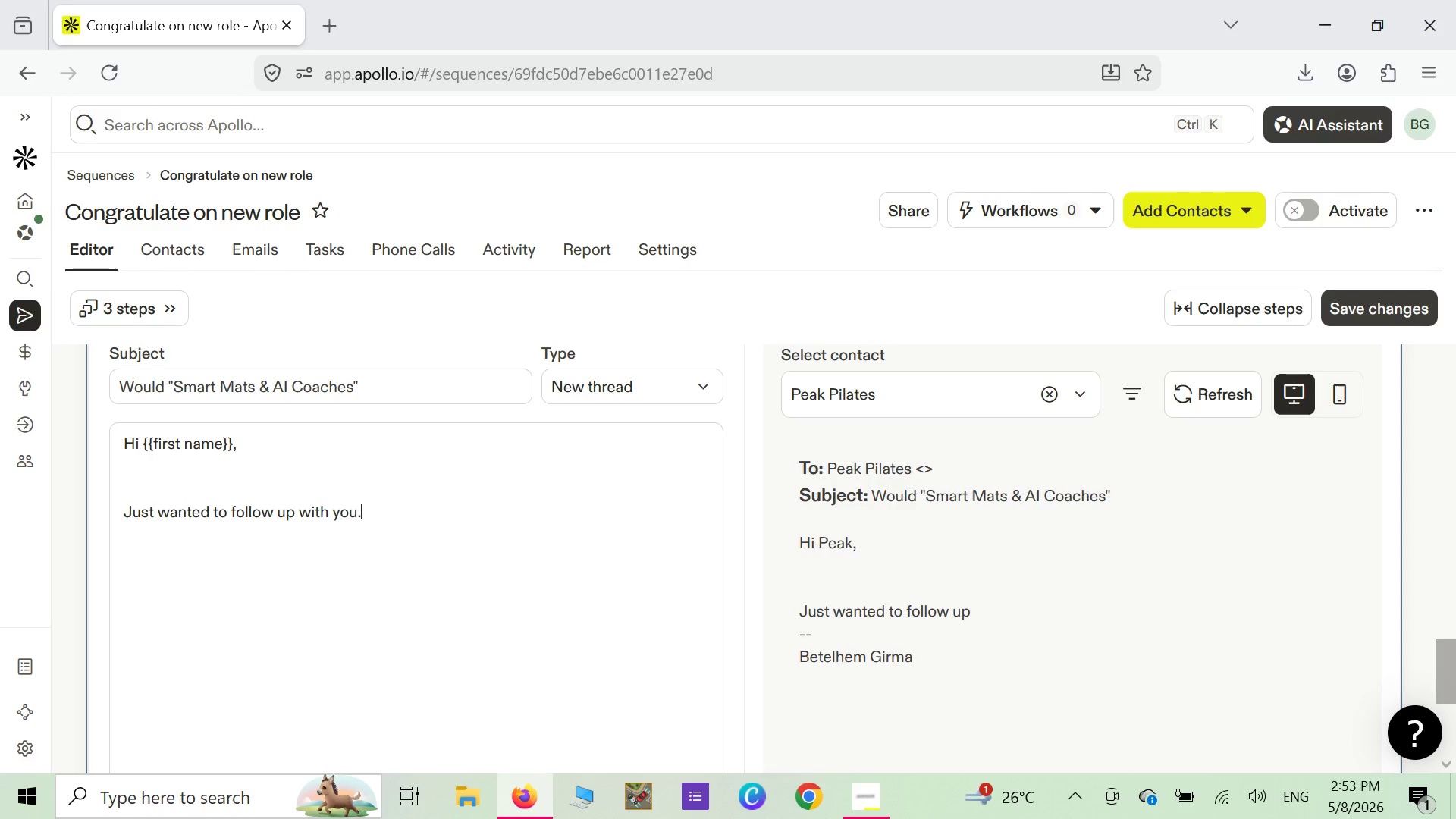 
key(Enter)
 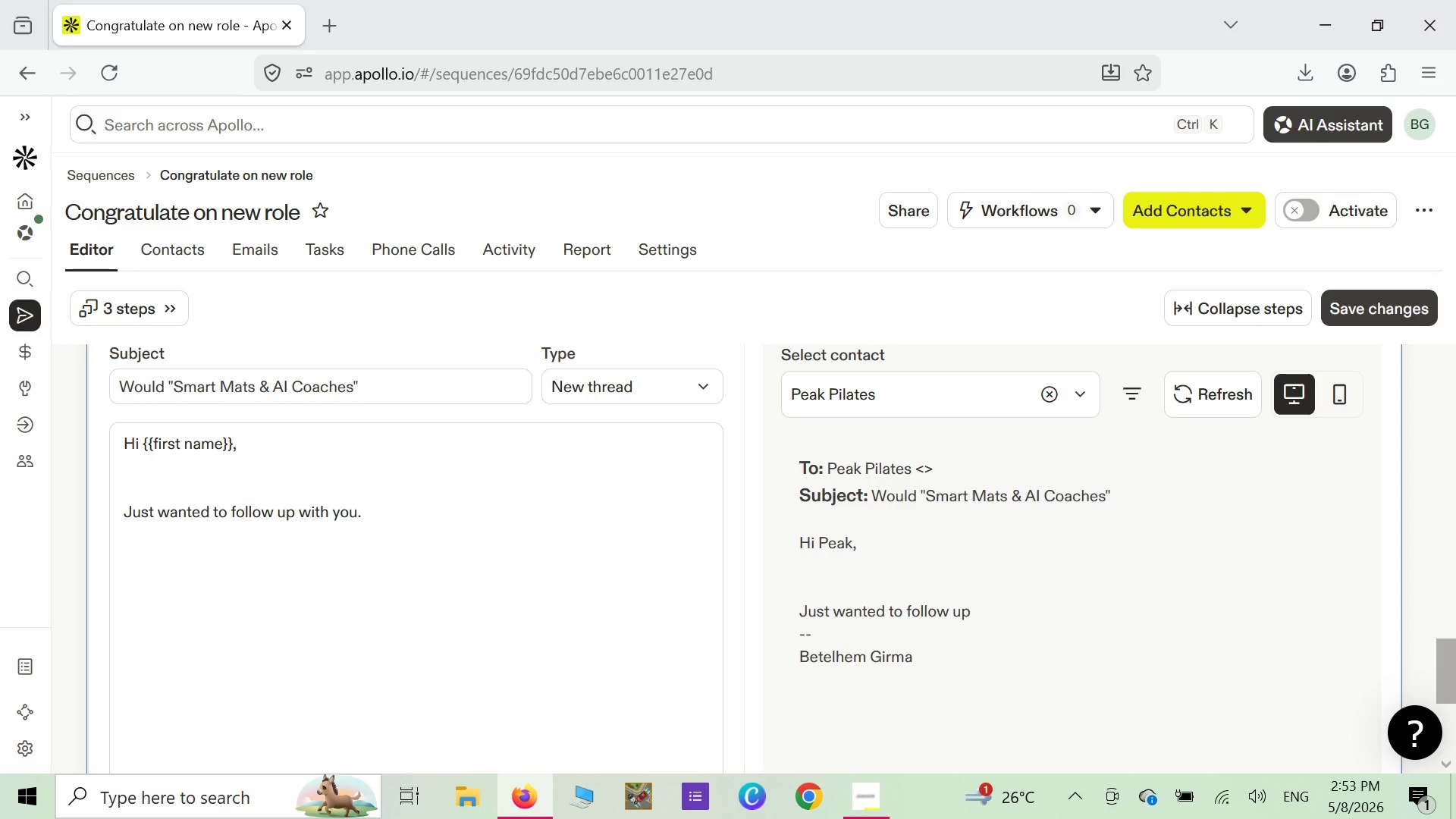 
key(Enter)
 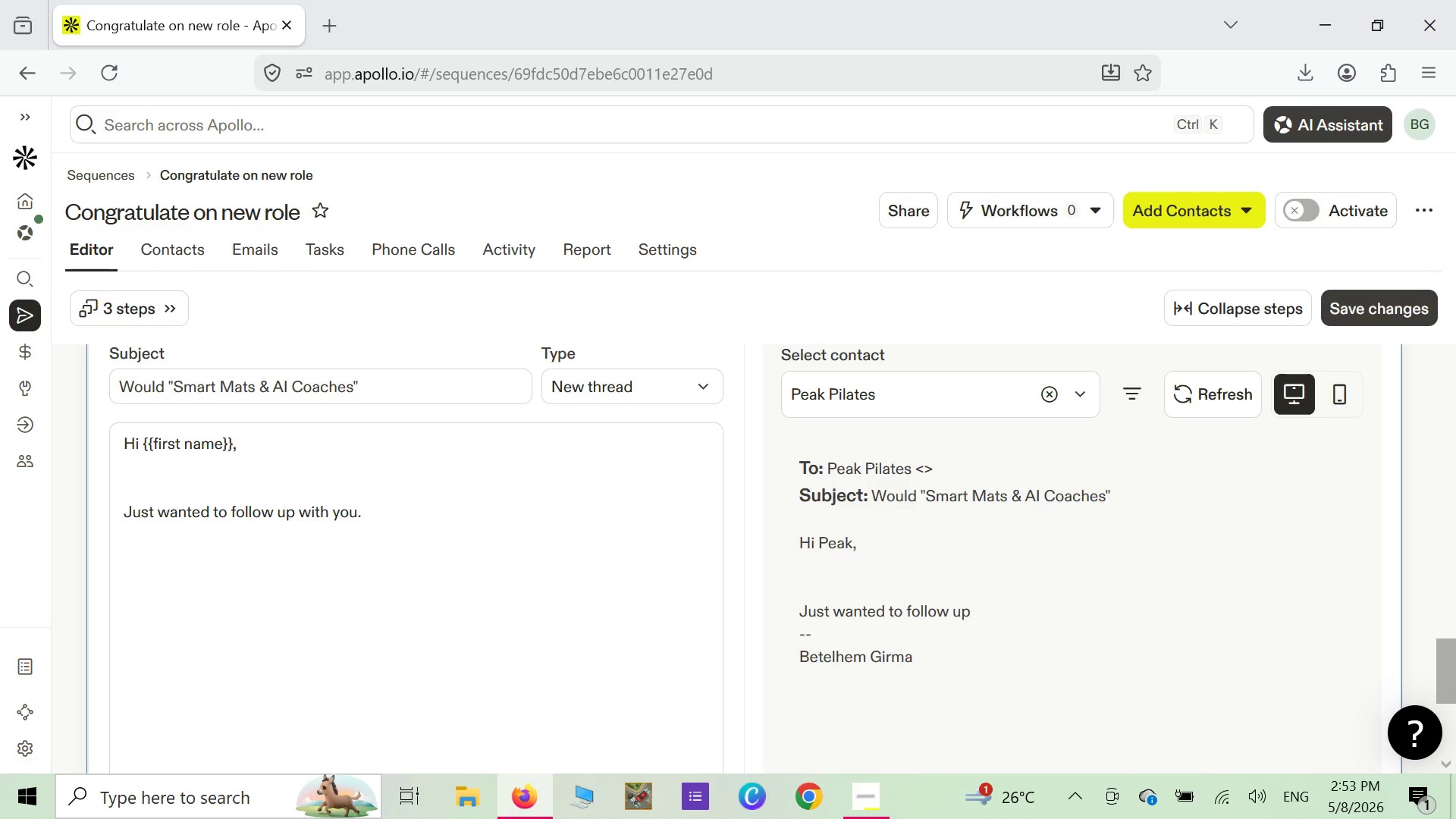 
type(w)
key(Backspace)
type(w)
key(Backspace)
type(We just )
 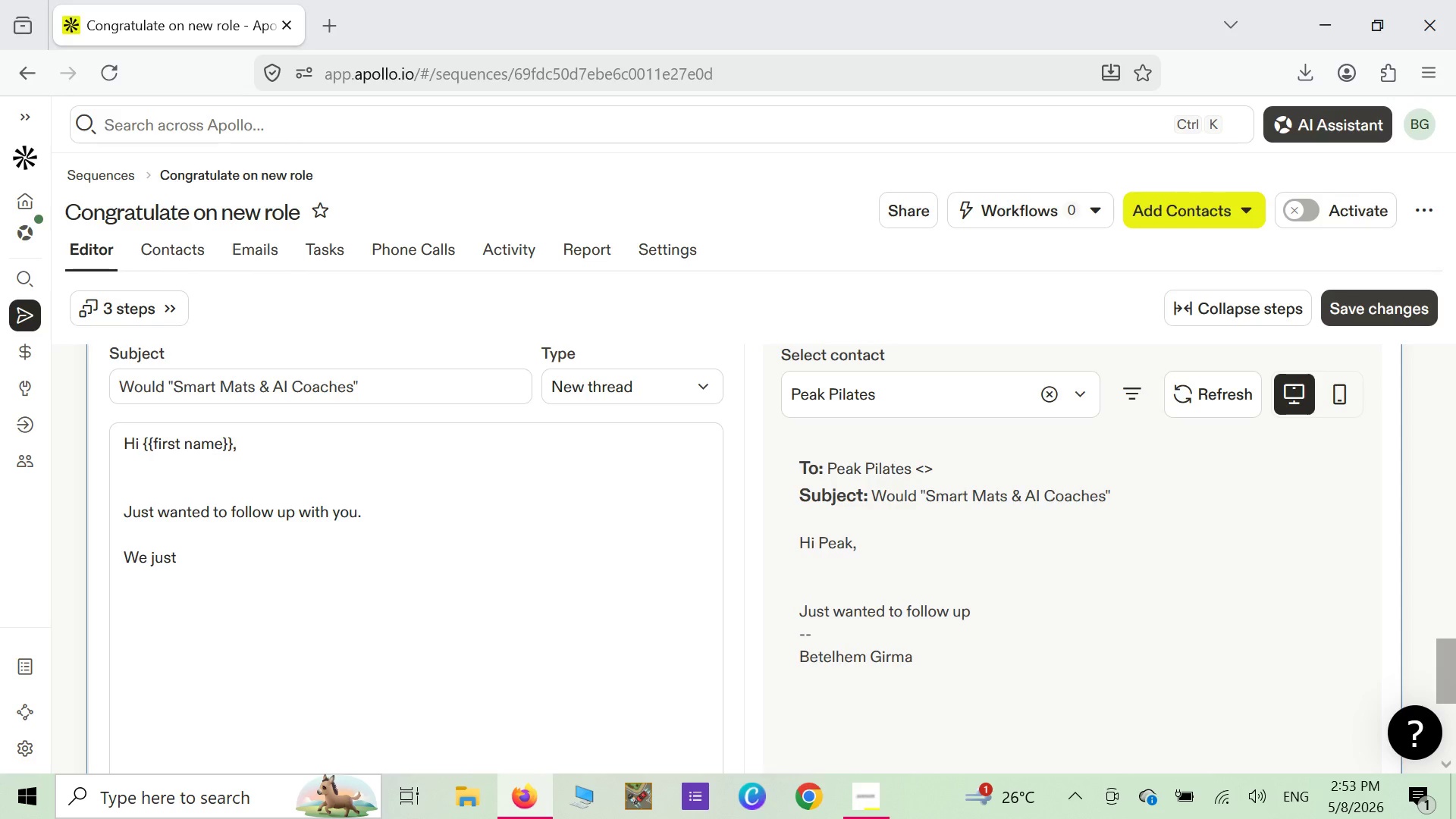 
type(published anew article )
 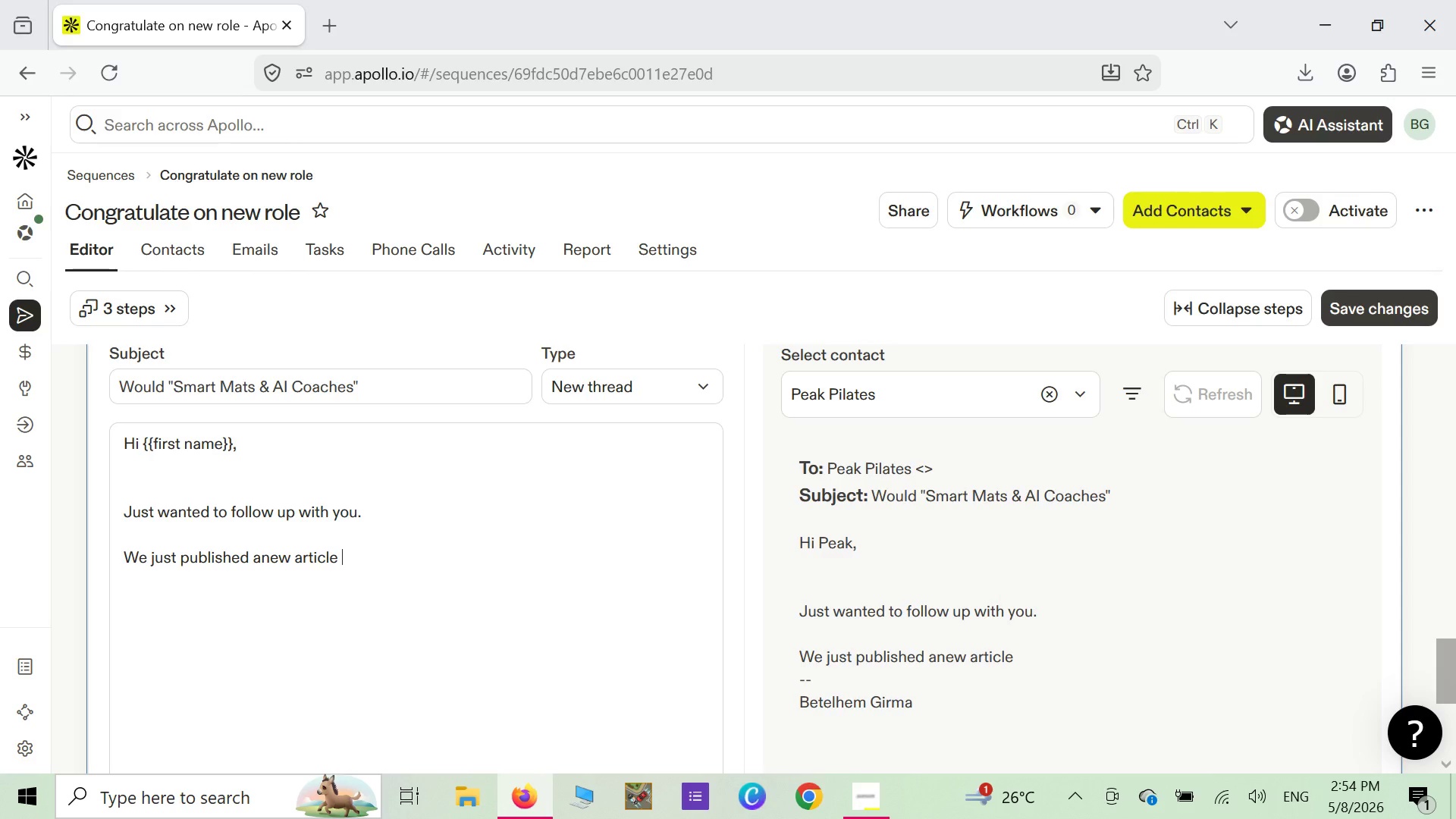 
wait(11.8)
 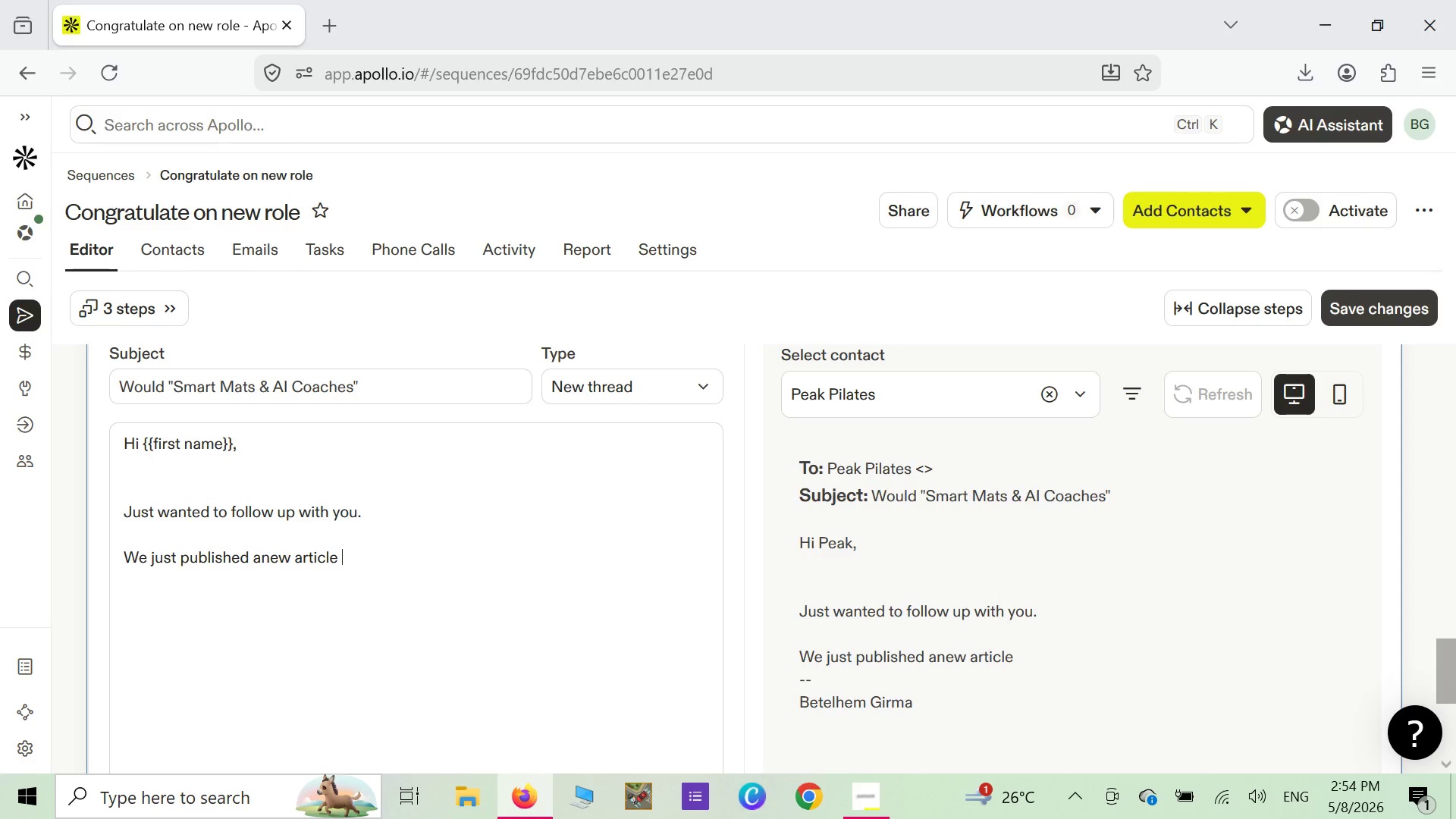 
hold_key(key=CapsLock, duration=0.34)
 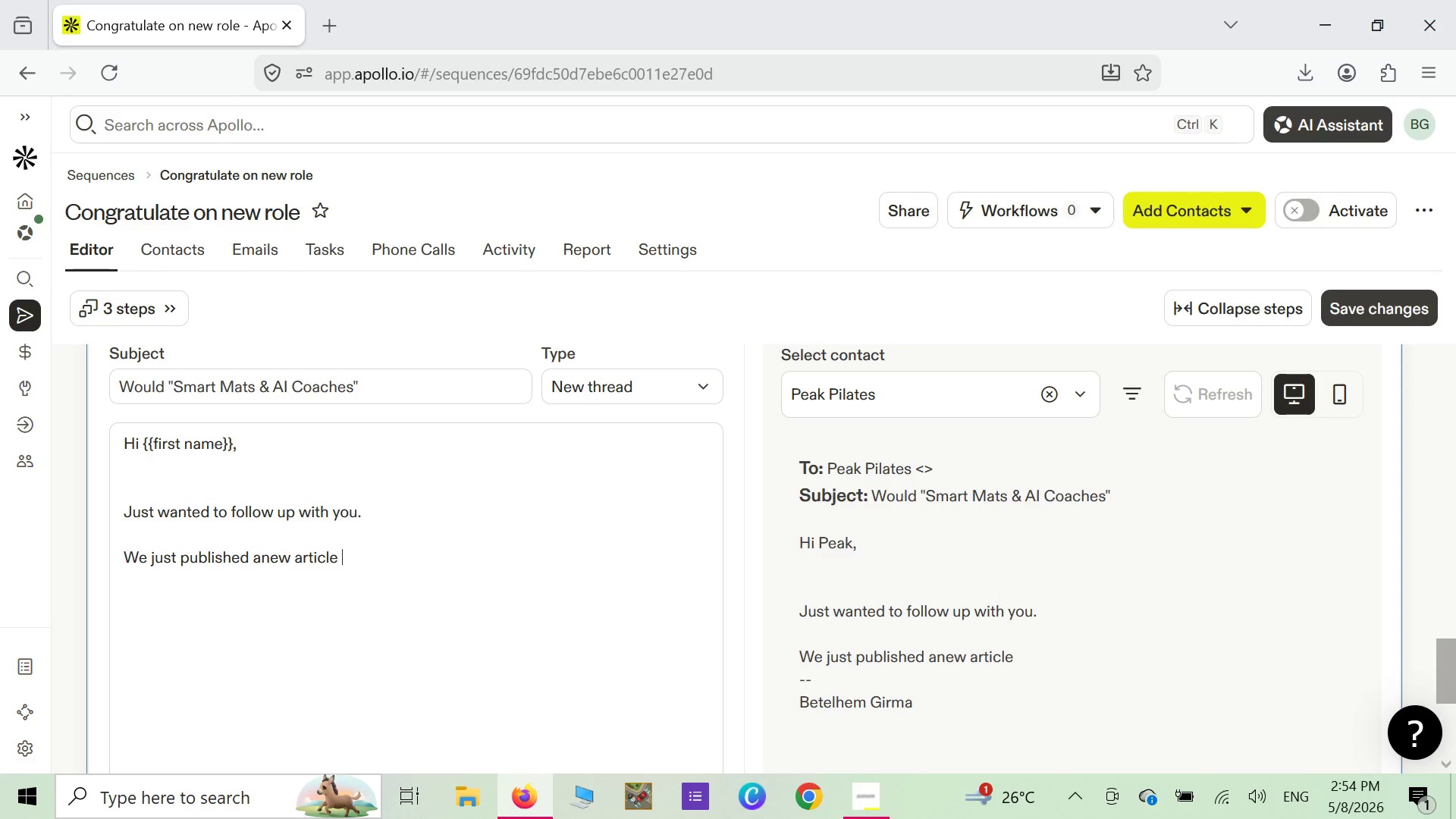 
key(CapsLock)
 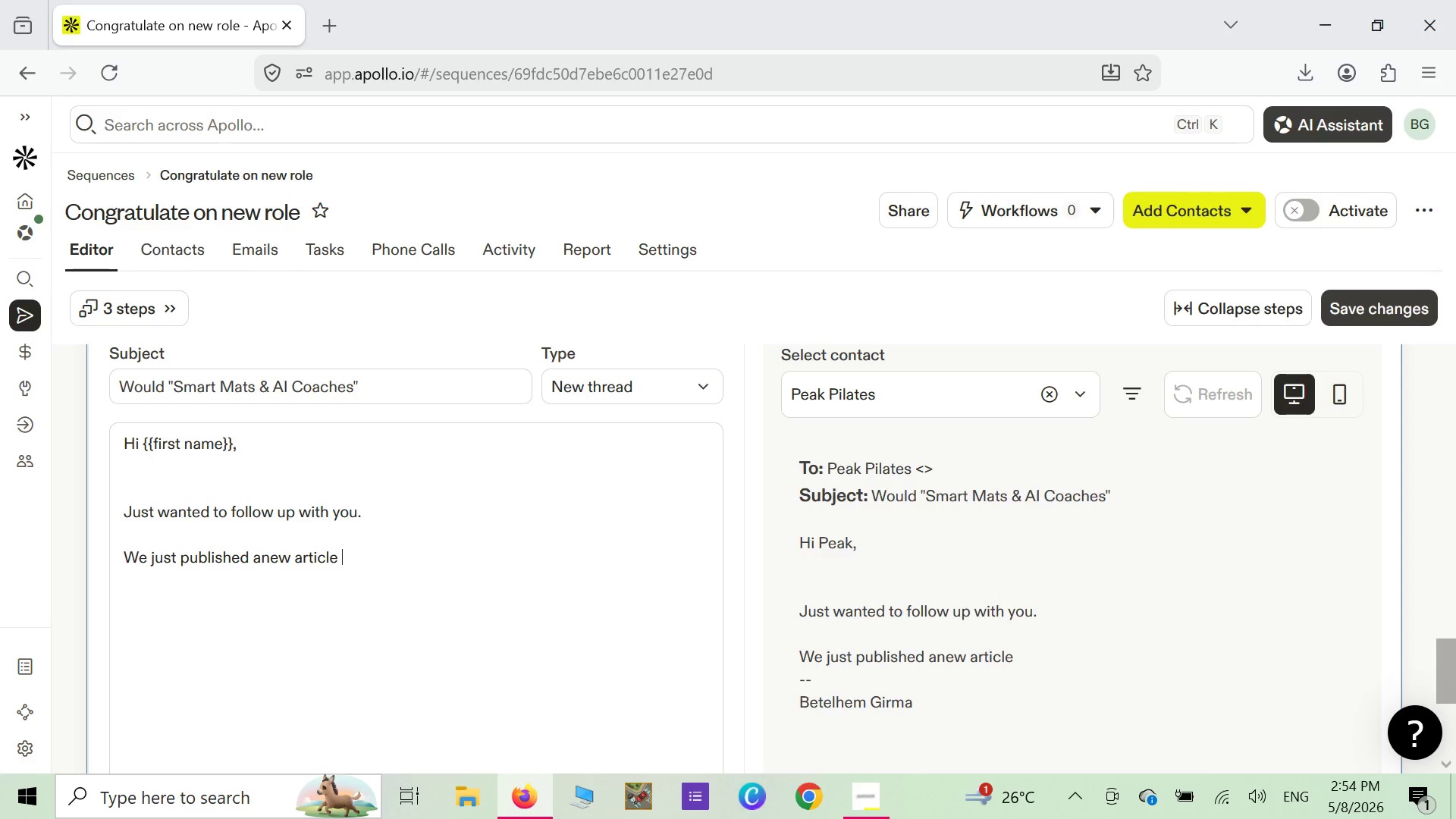 
key(Shift+ShiftLeft)
 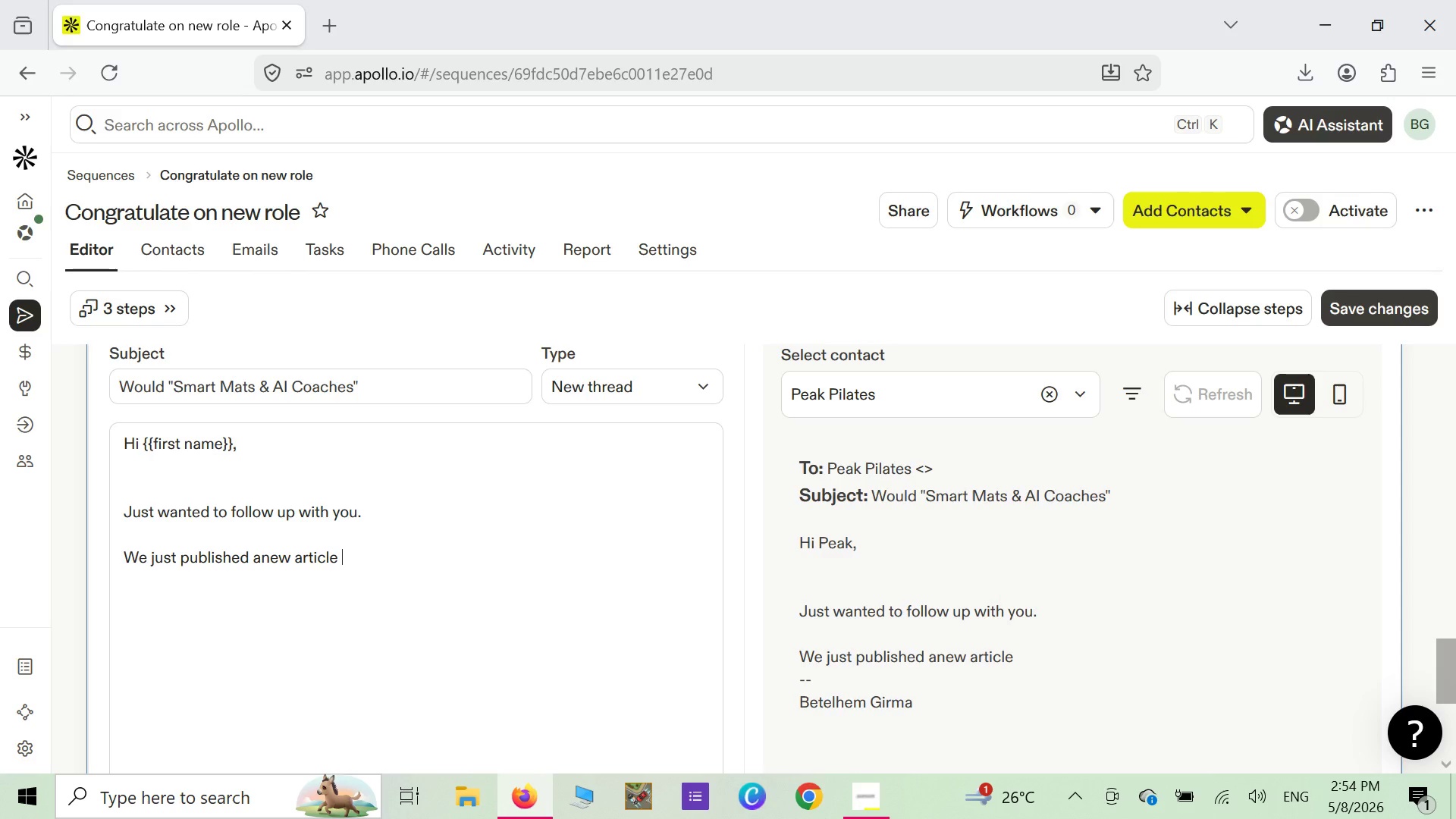 
key(Shift+Quote)
 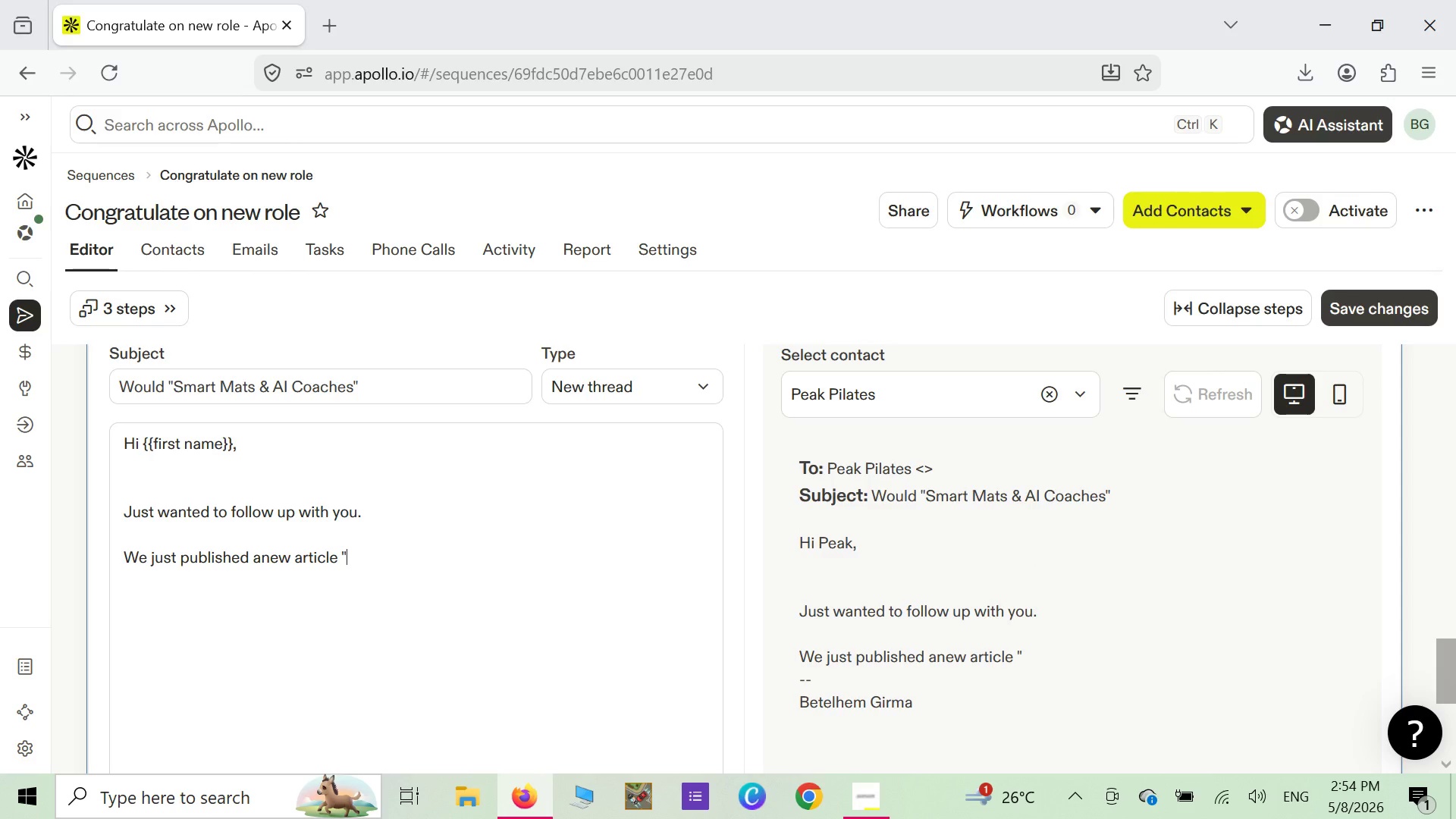 
wait(18.62)
 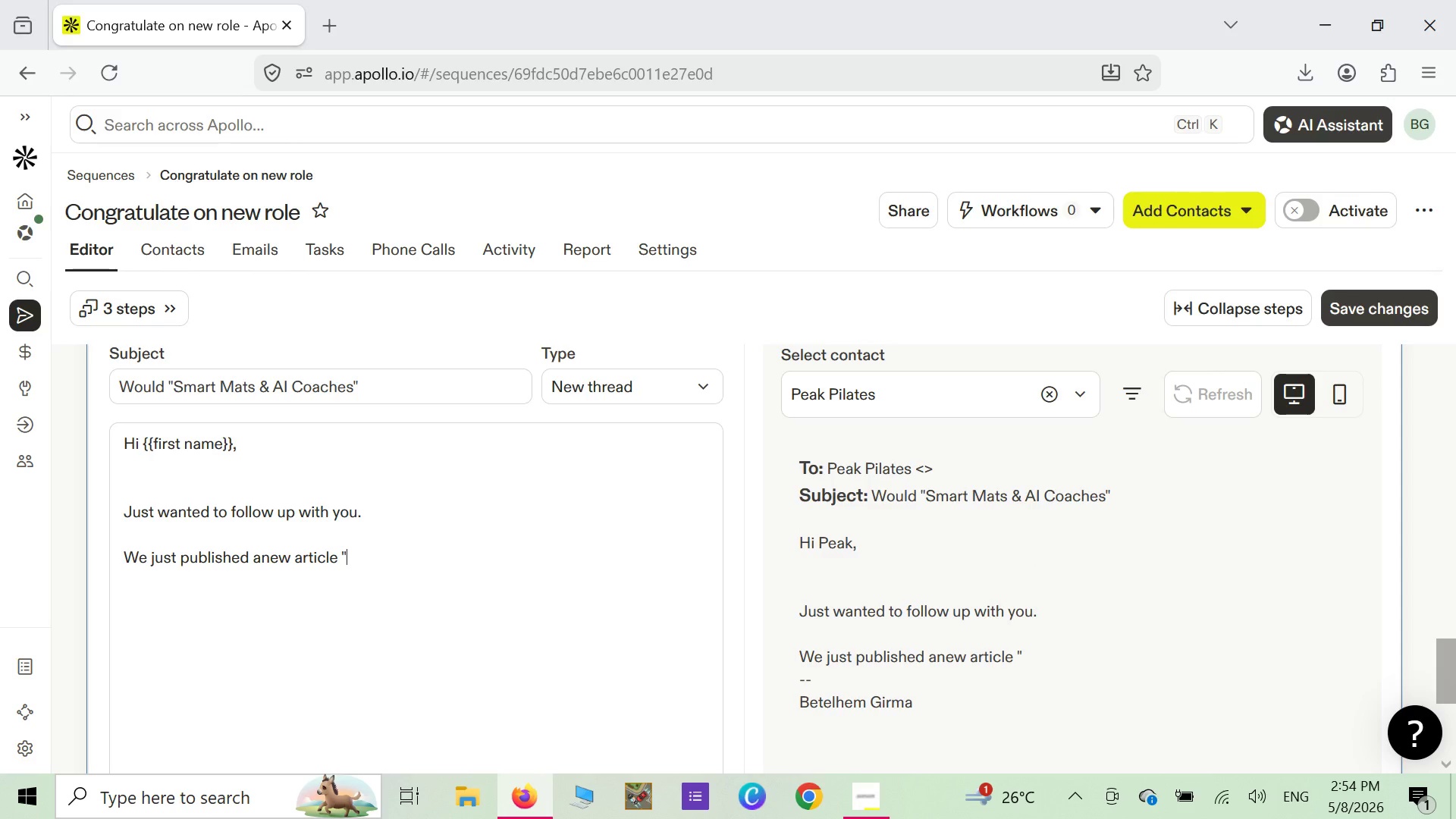 
type(How smart M)
key(Backspace)
key(Backspace)
key(Backspace)
key(Backspace)
key(Backspace)
key(Backspace)
key(Backspace)
type(Smart )
 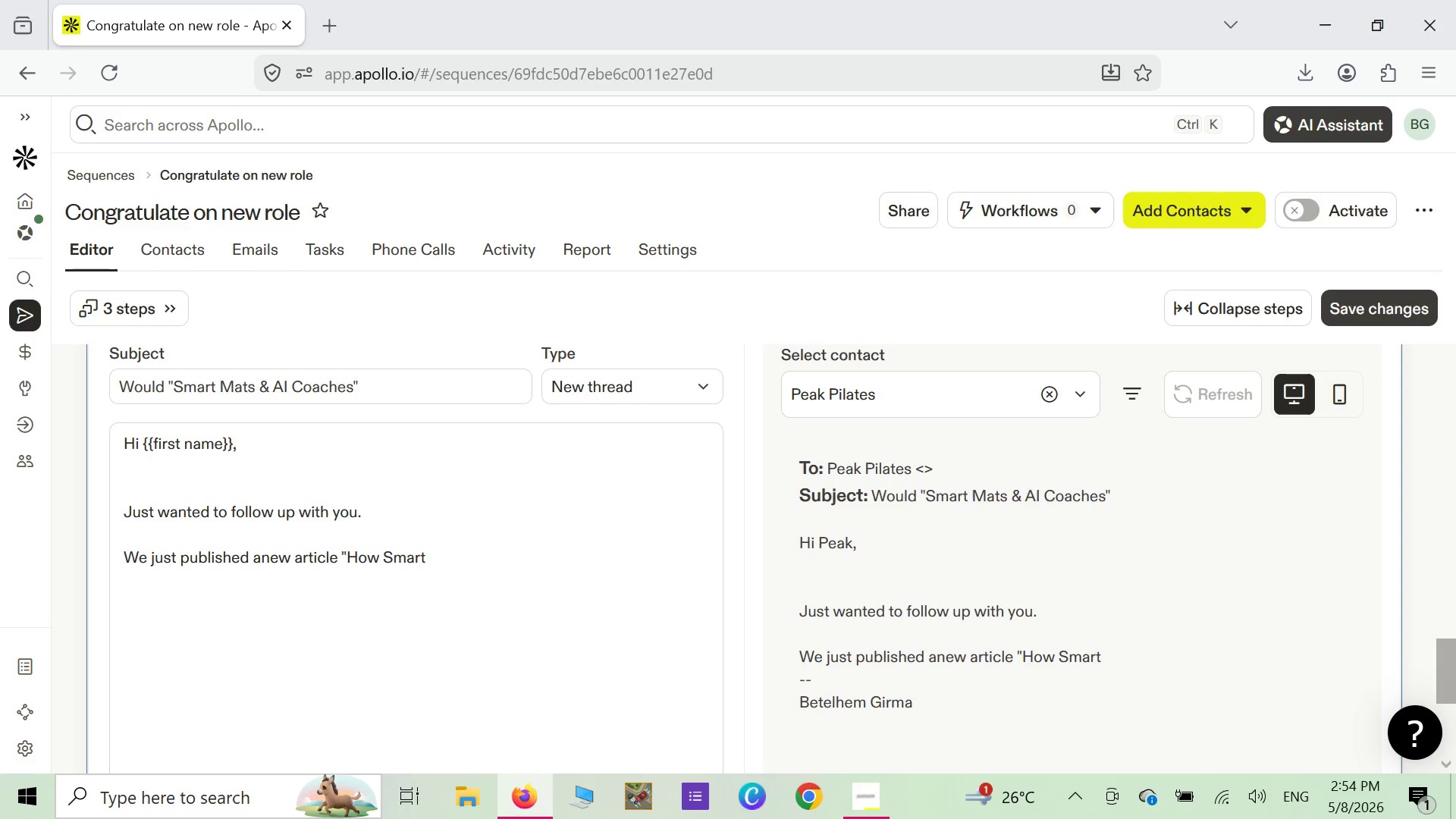 
wait(5.8)
 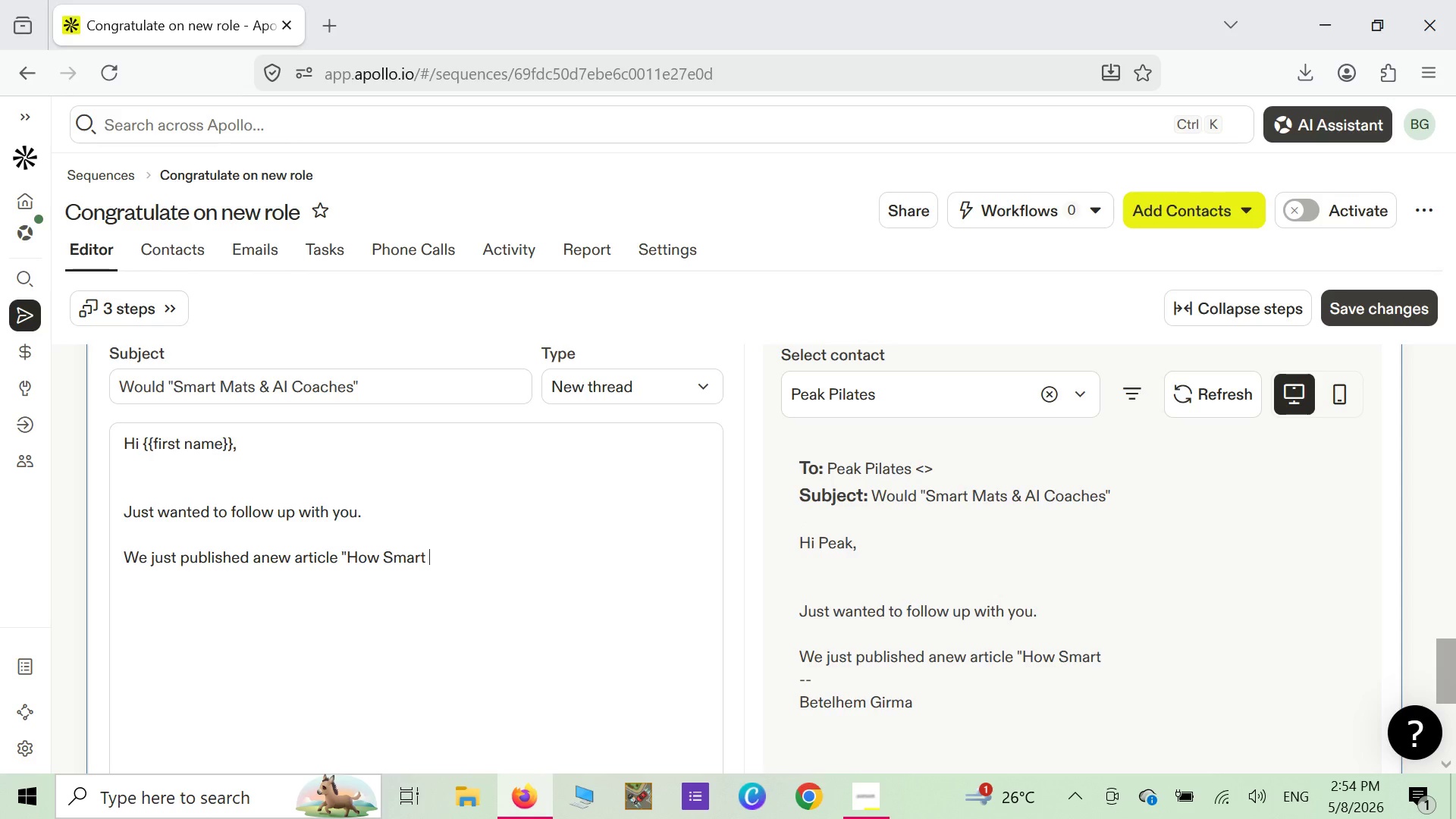 
type(Mats )
 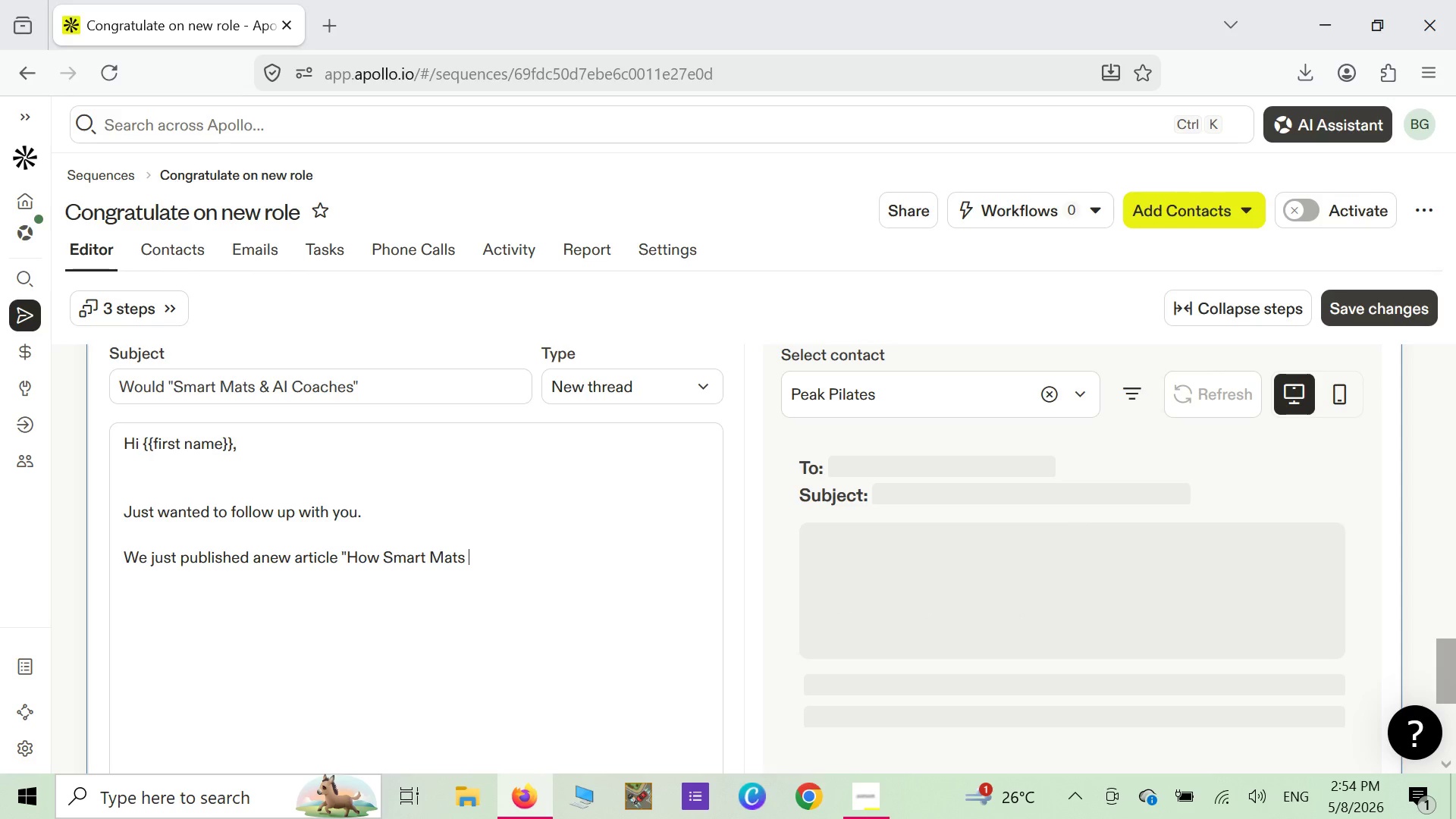 
type(and AI c)
key(Backspace)
type(Coaches)
 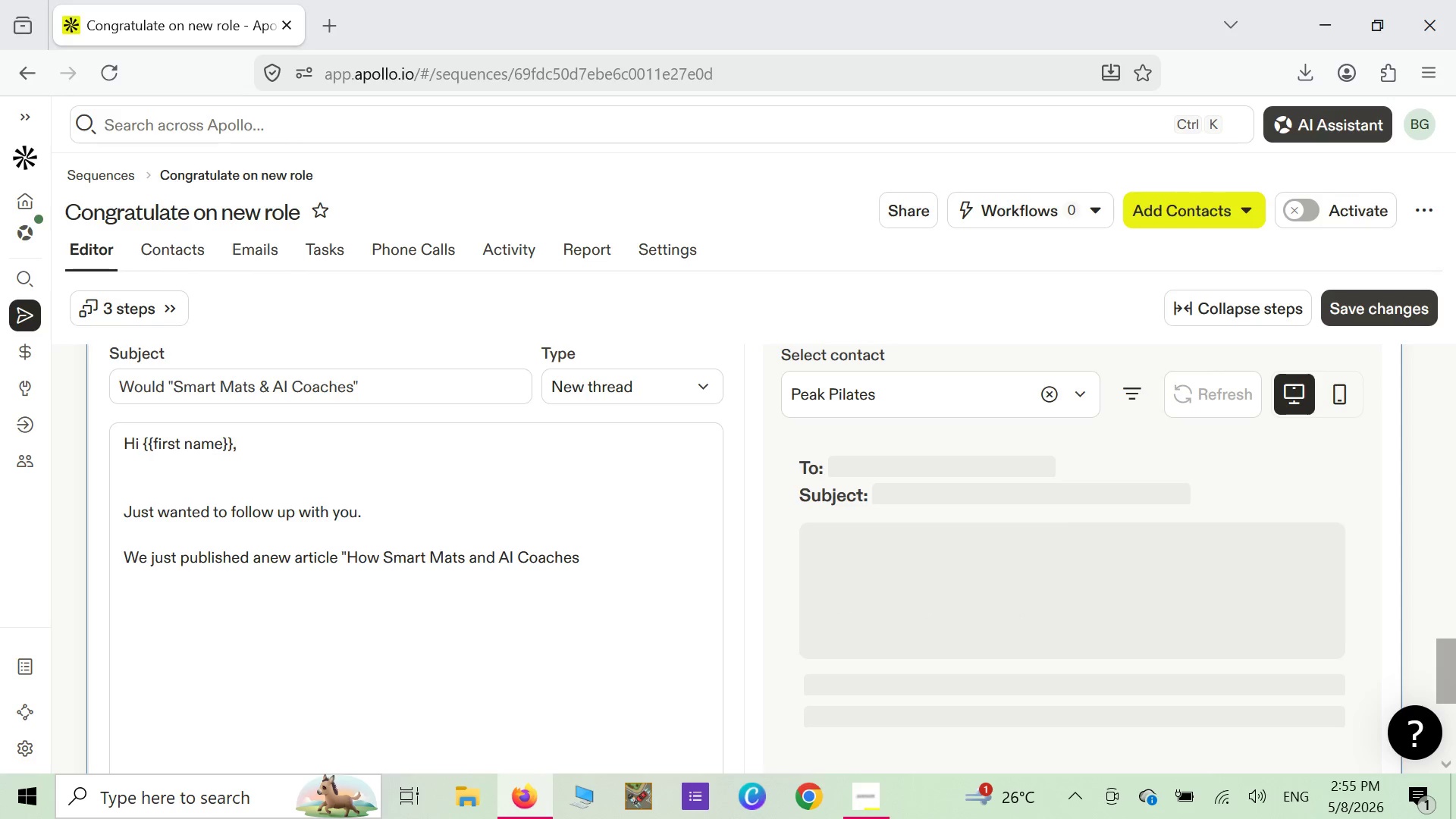 
type(are )
 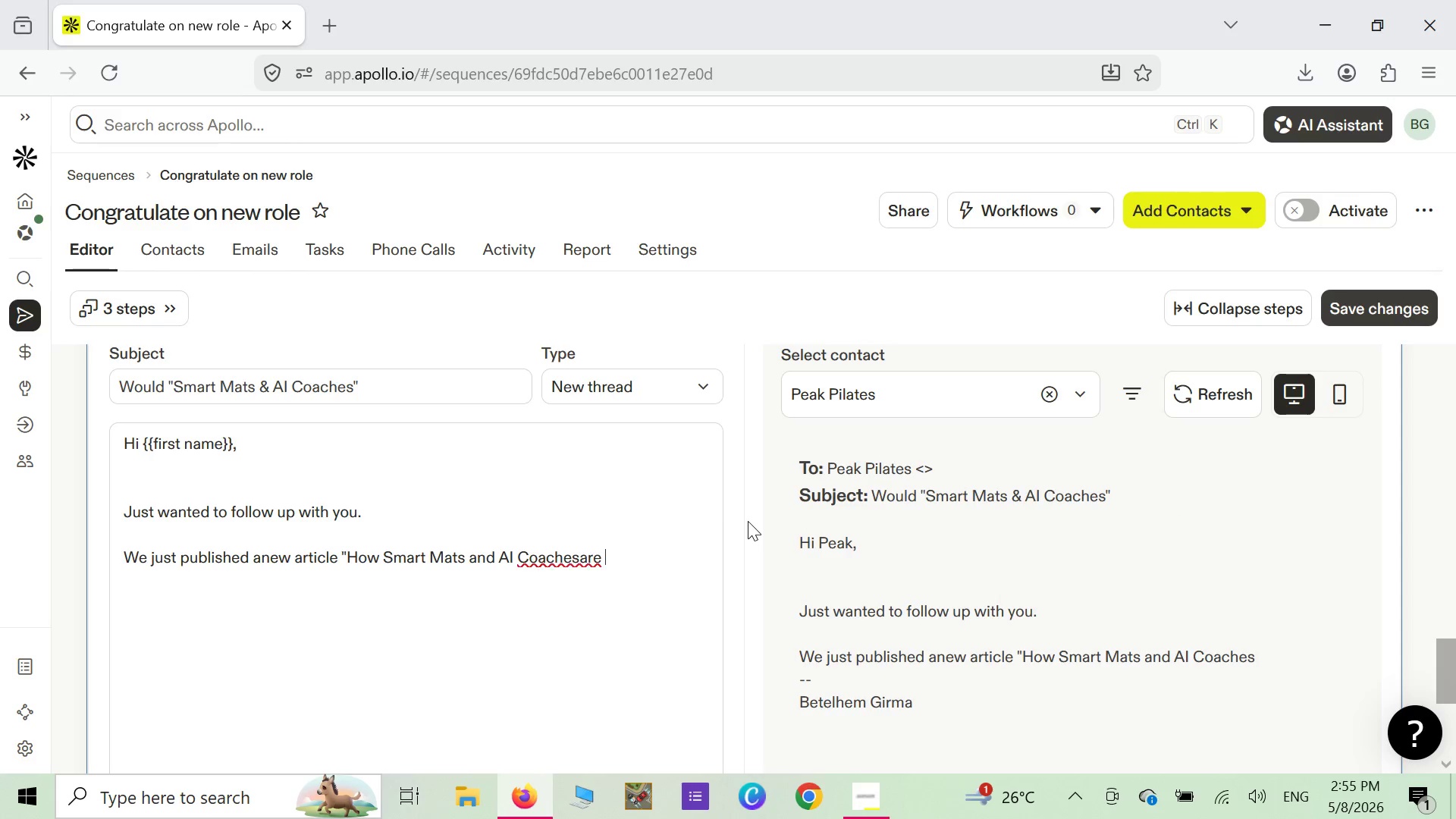 
left_click([580, 563])
 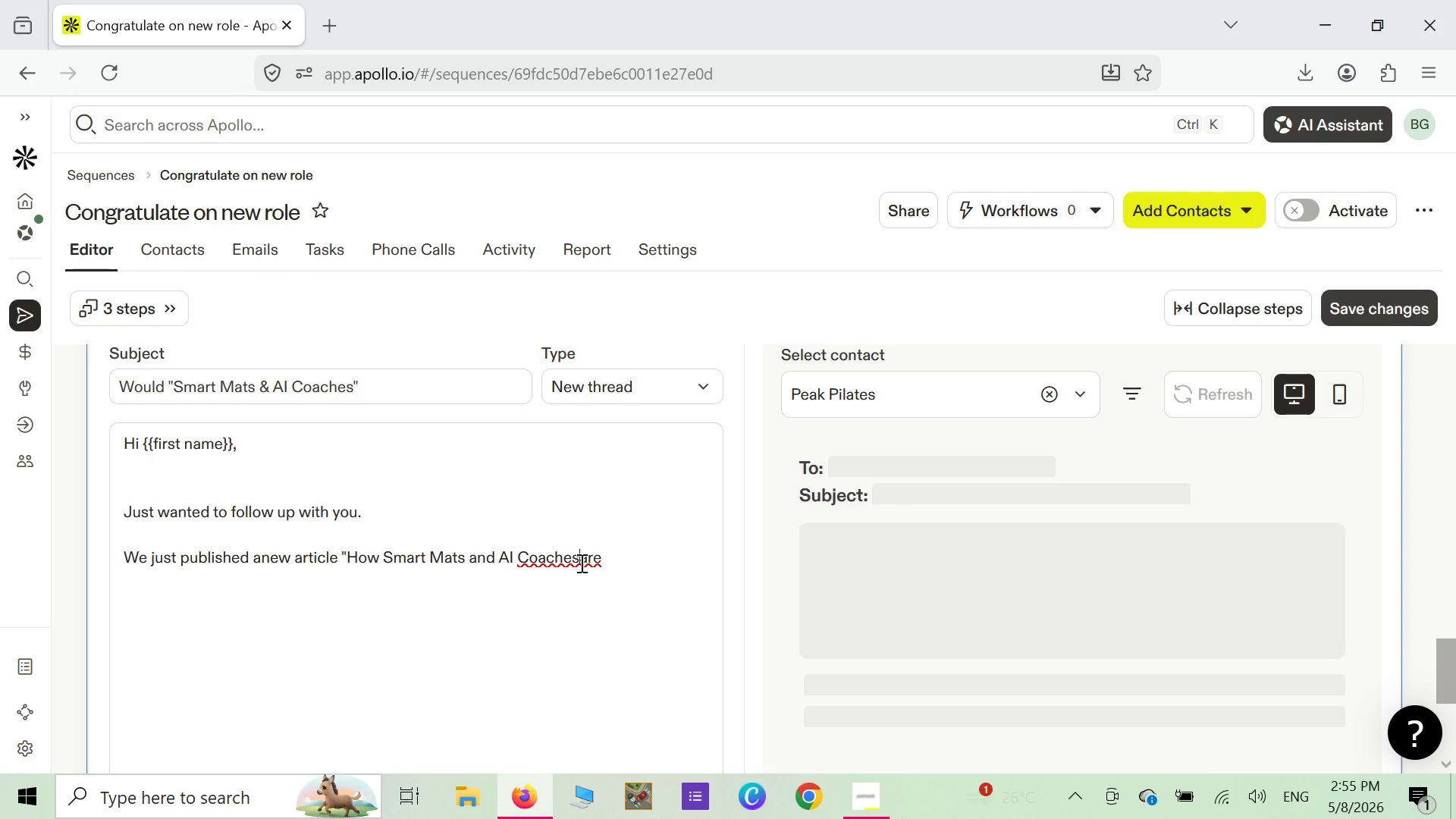 
key(Space)
 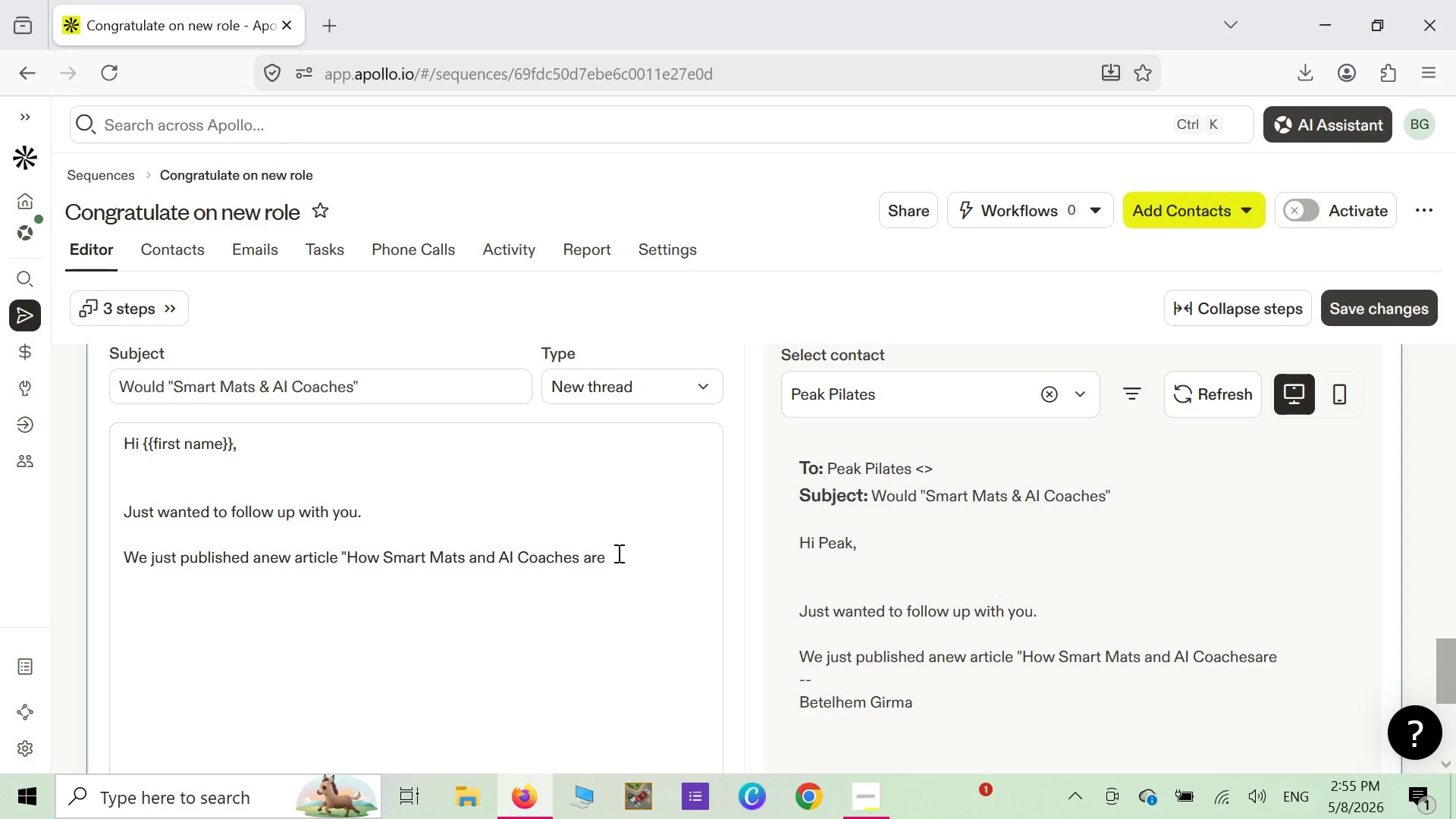 
left_click([610, 561])
 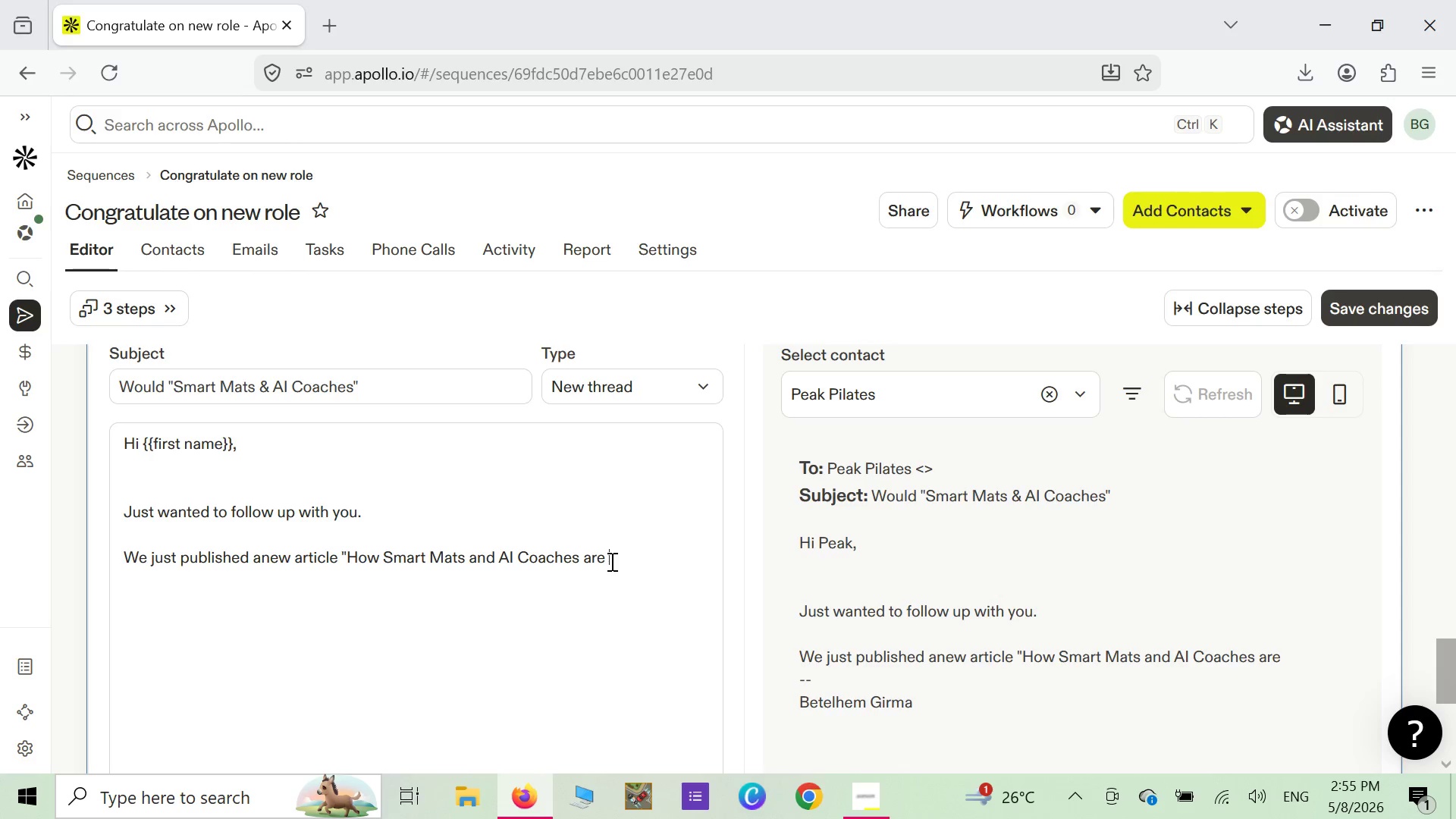 
wait(5.08)
 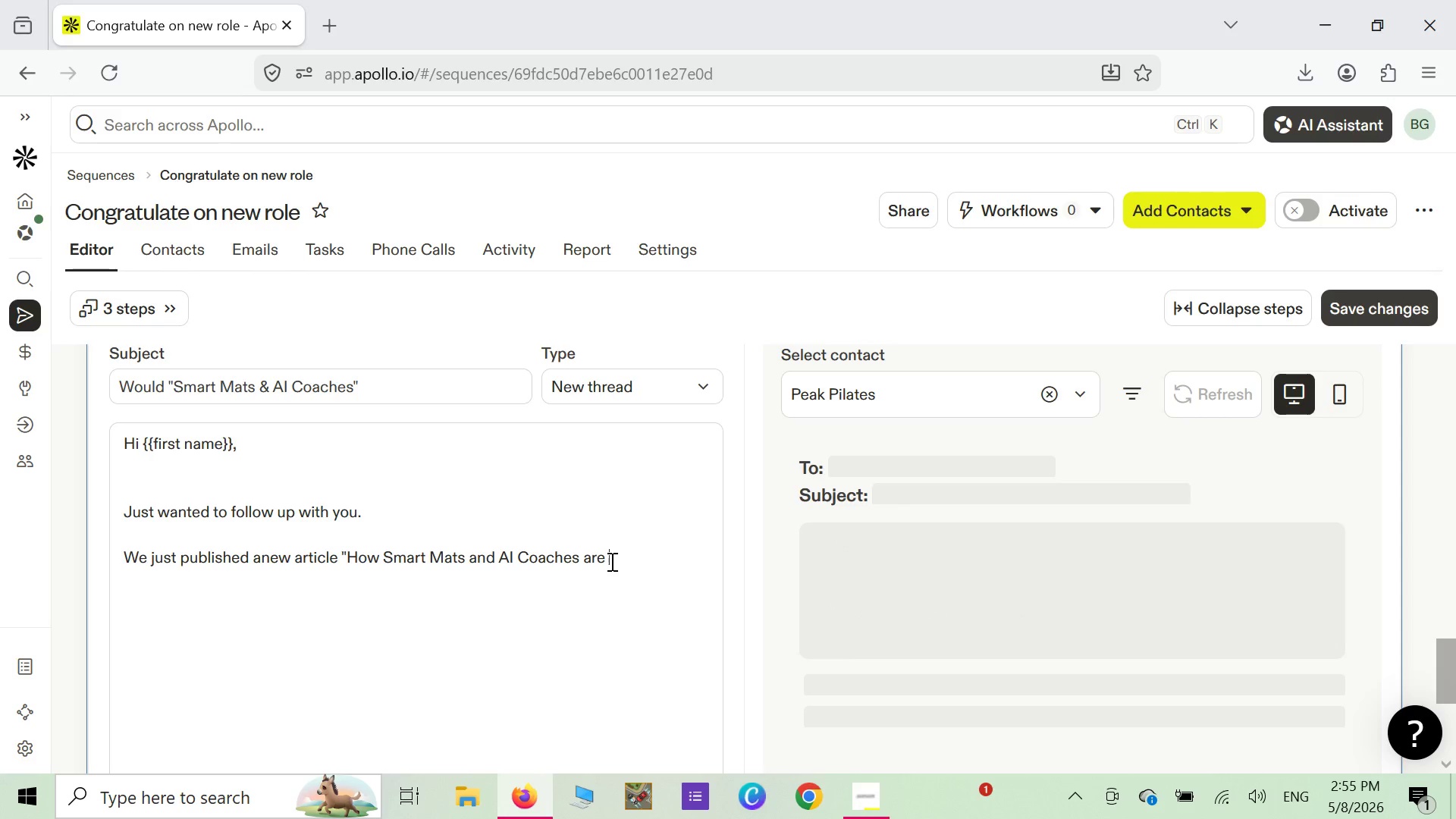 
type(Ca)
key(Backspace)
type(hanging Personal )
 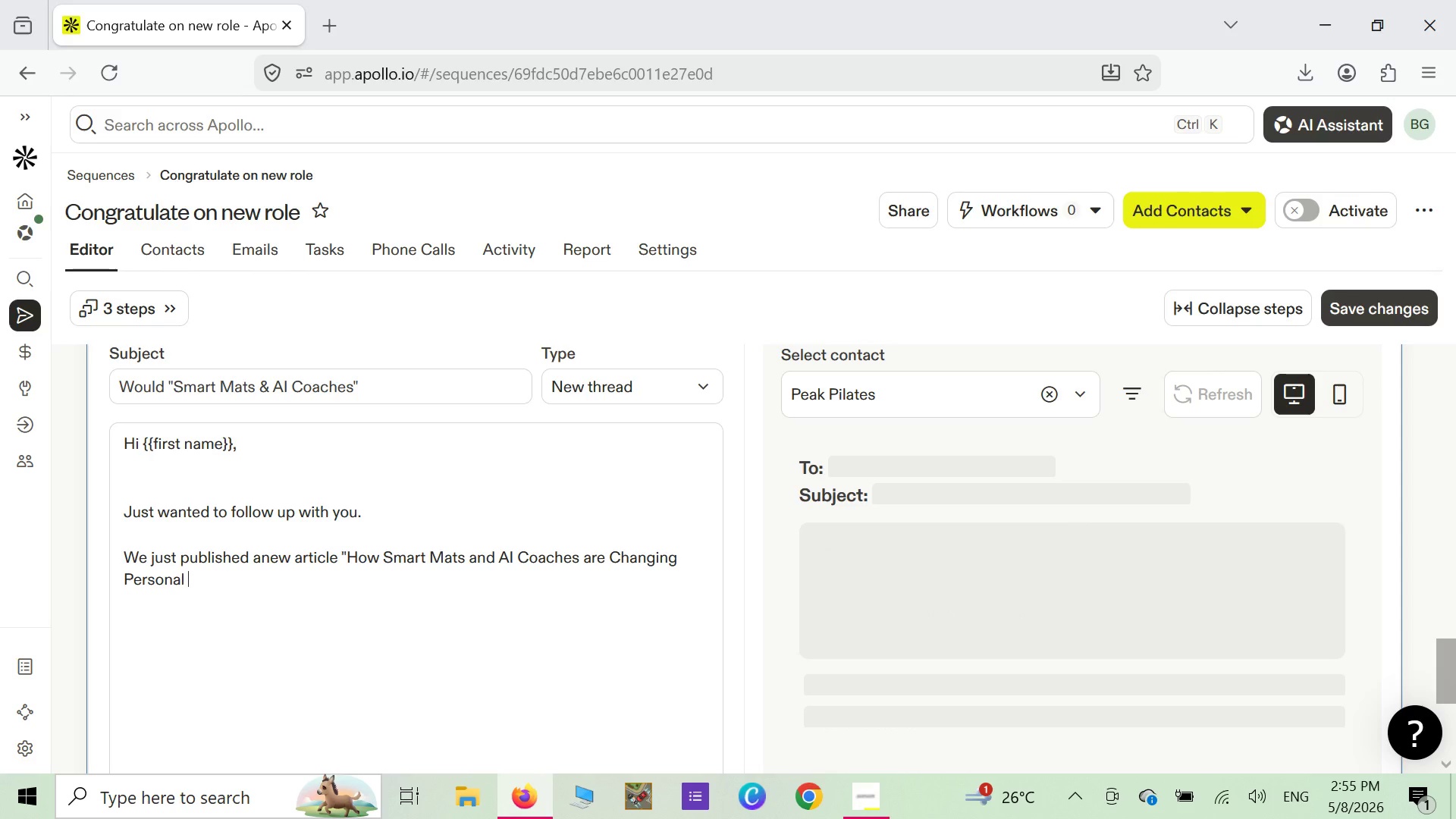 
key(Shift+ShiftLeft)
 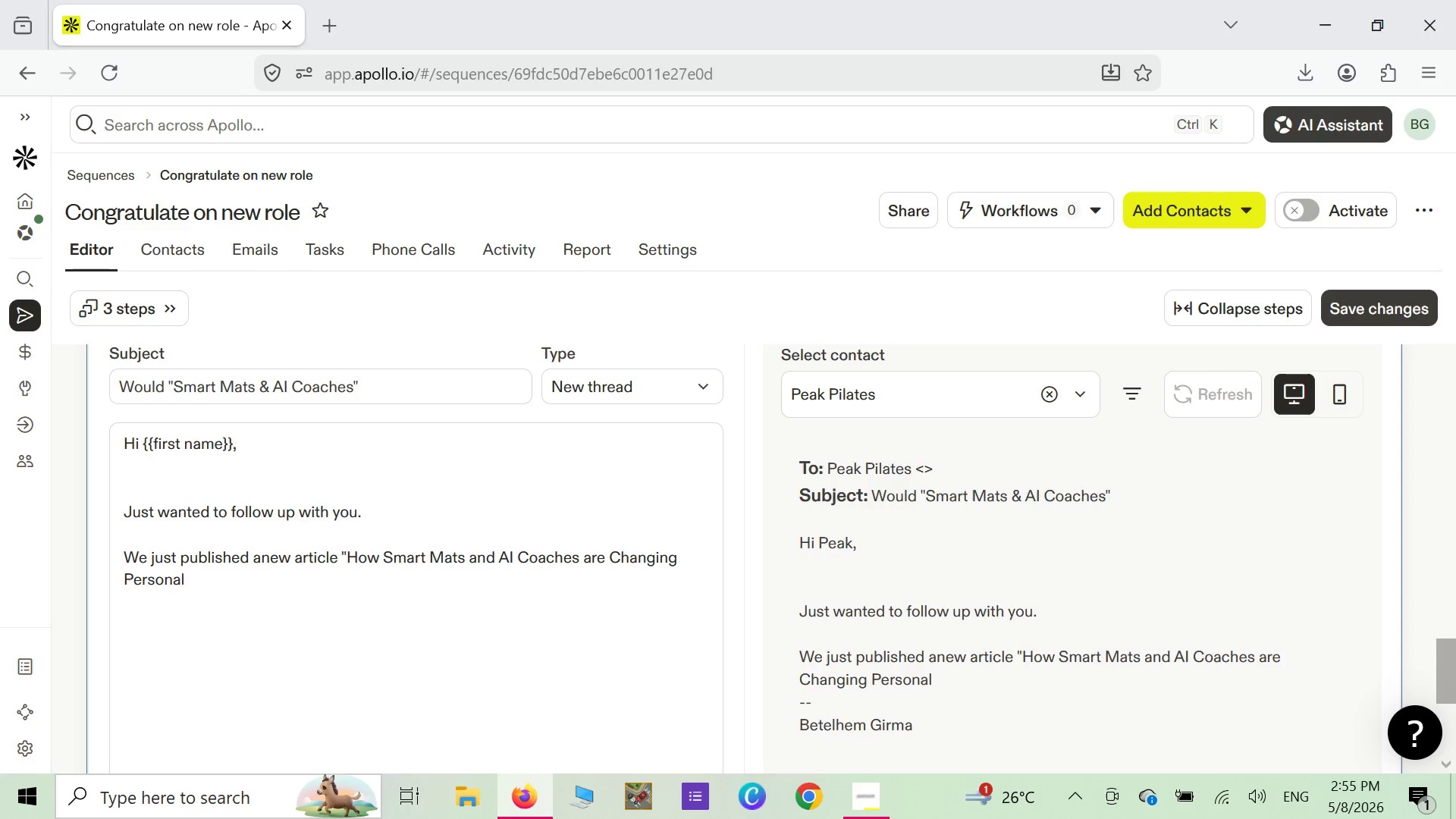 
key(CapsLock)
 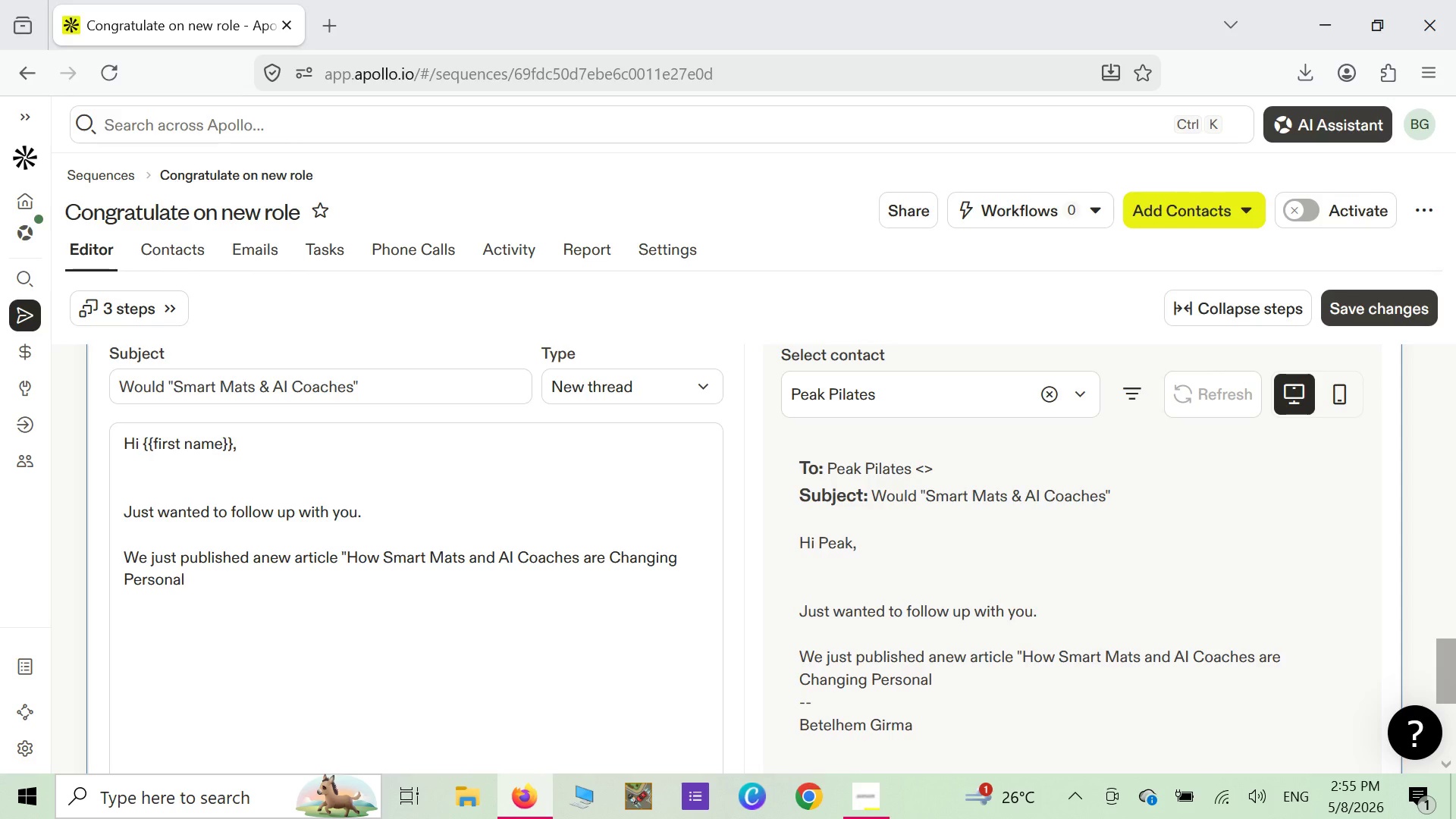 
key(P)
 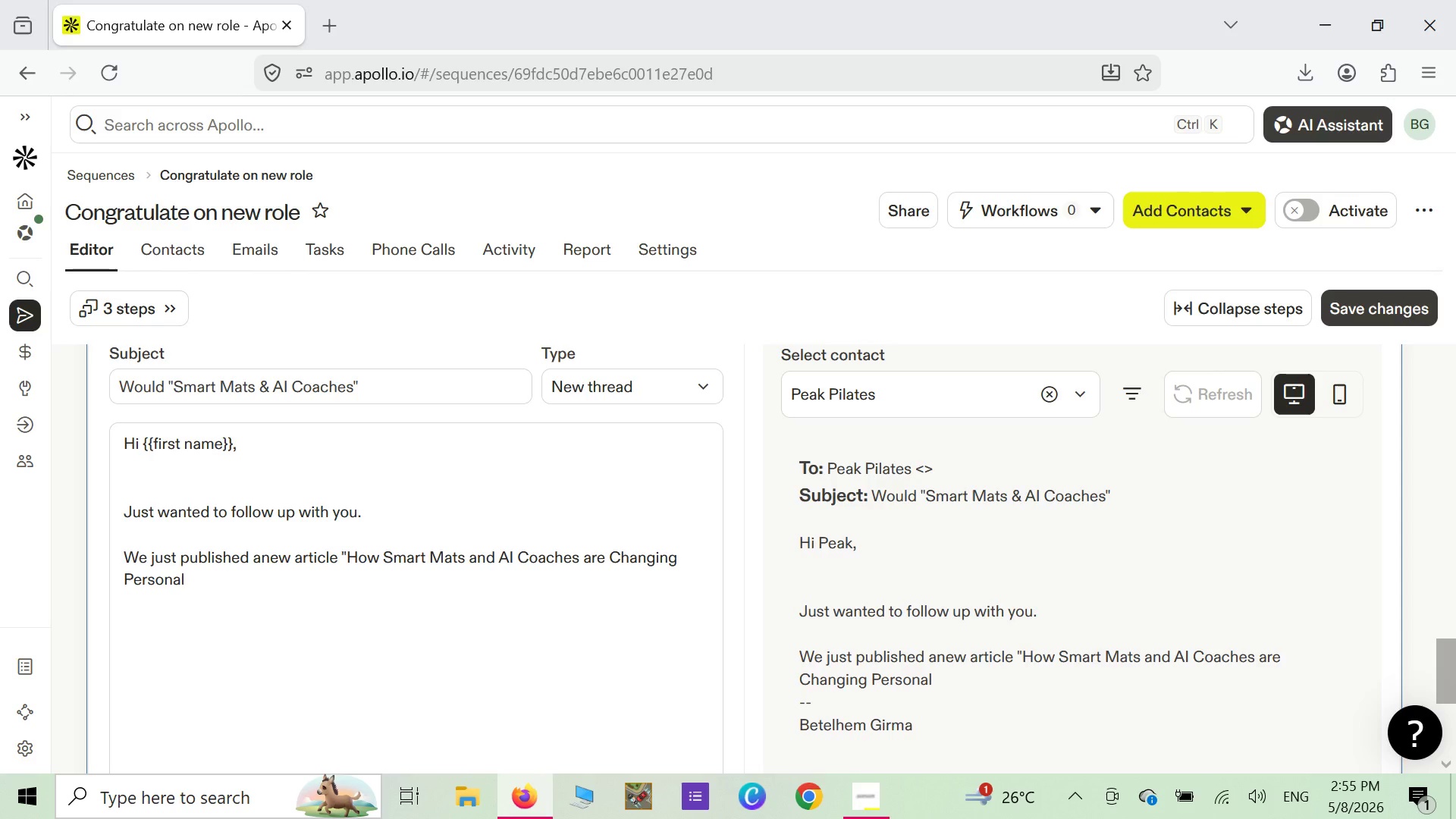 
key(CapsLock)
 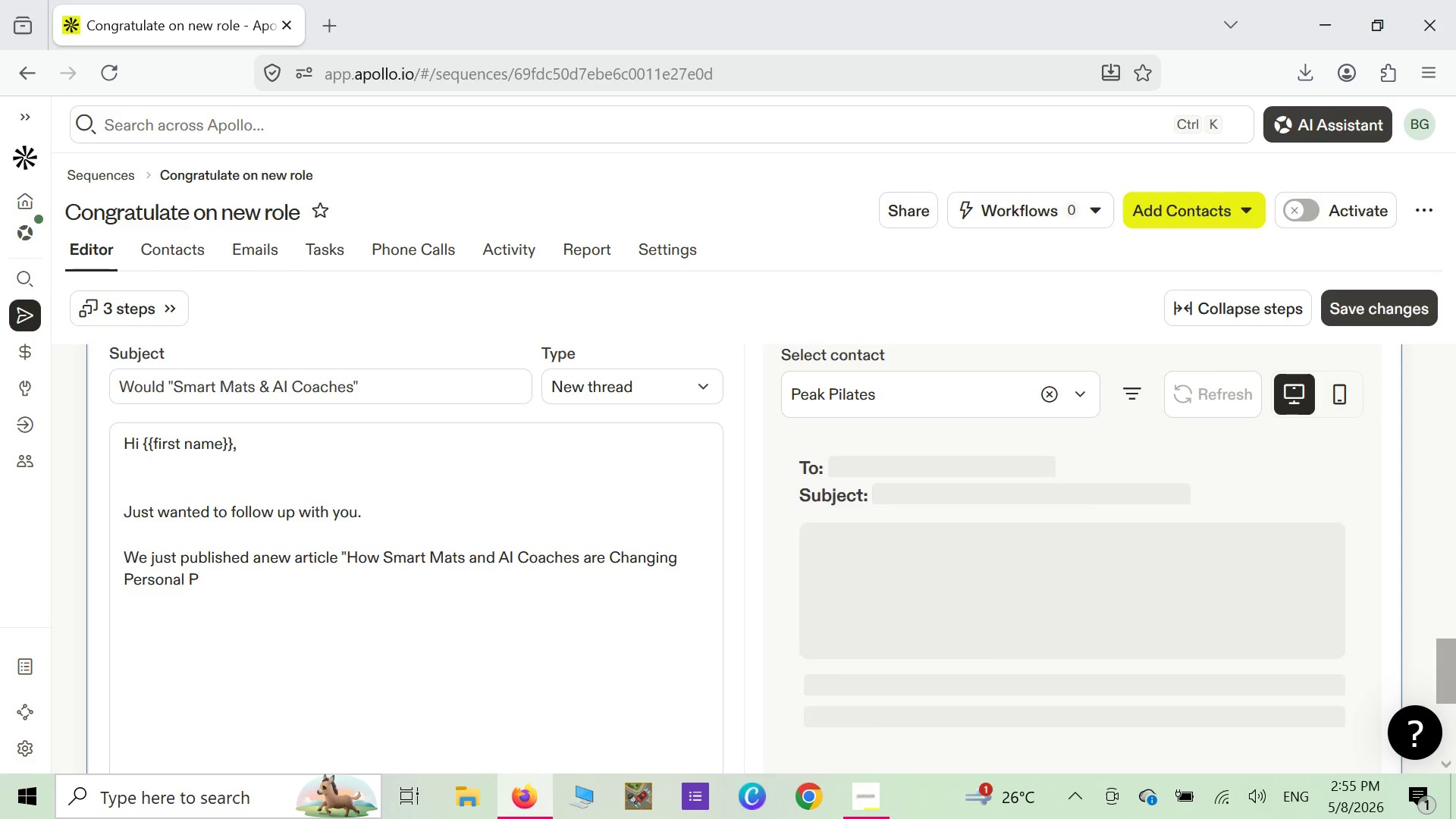 
type(ractice")
 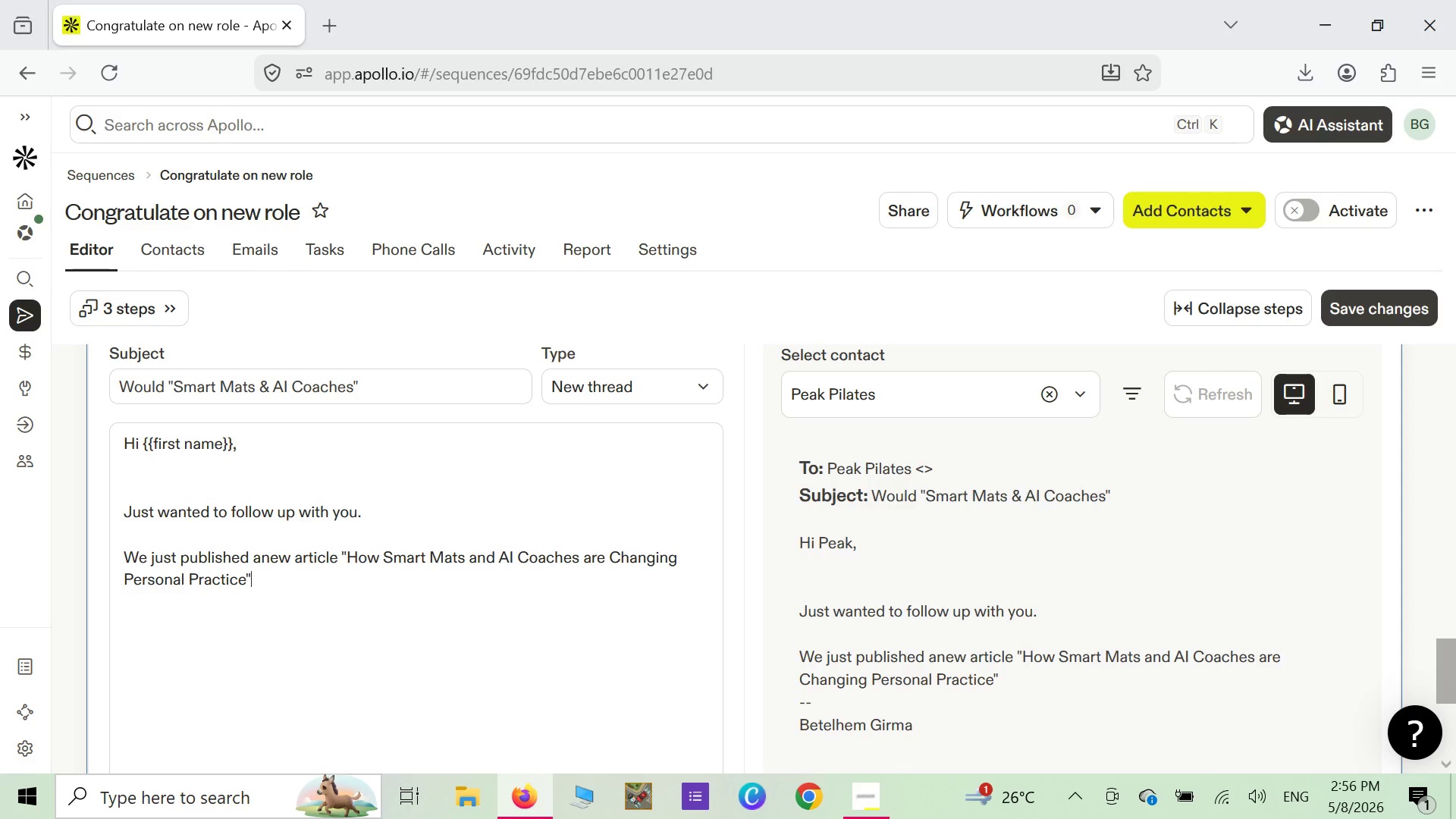 
wait(23.05)
 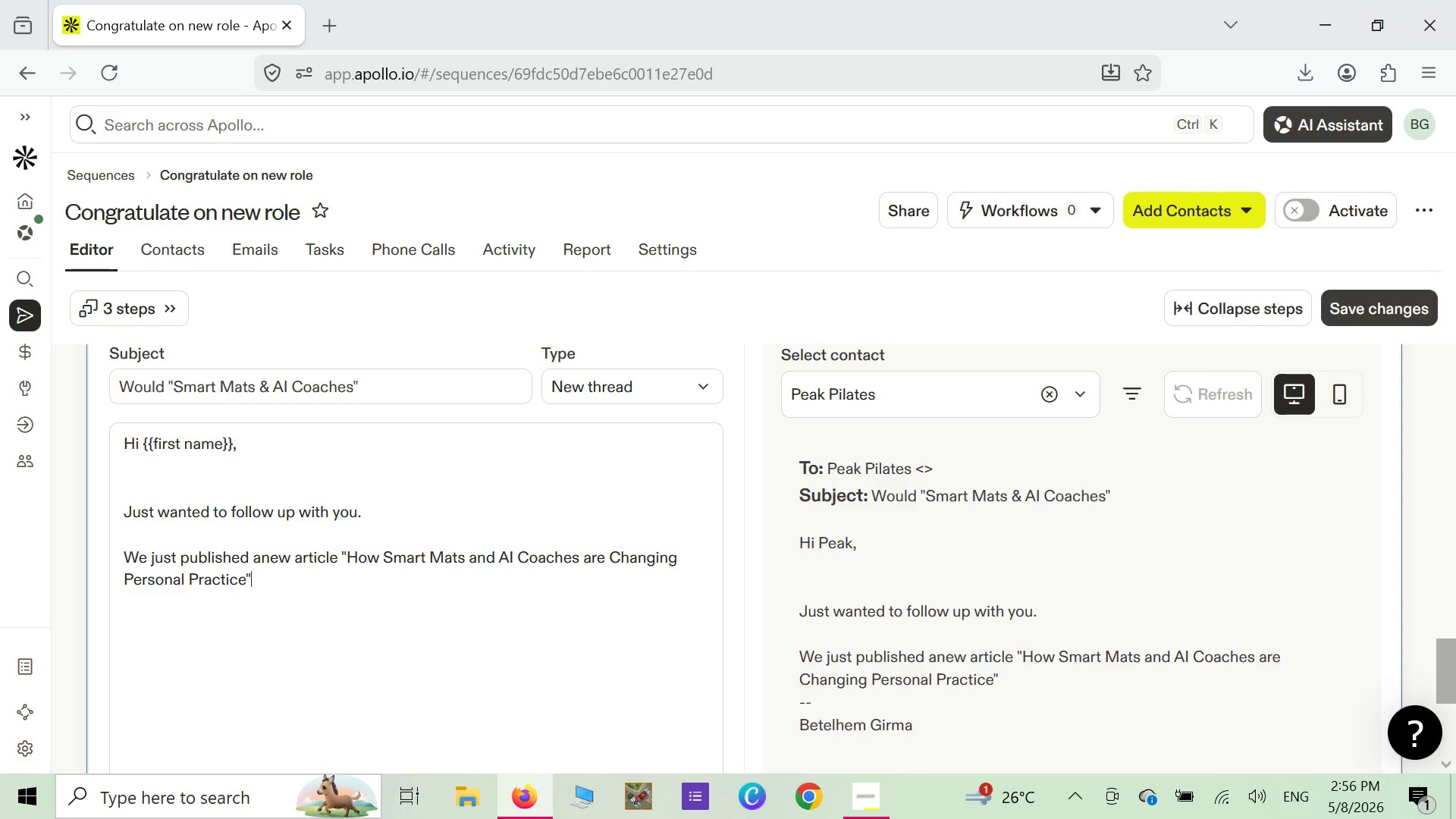 
type(which may )
 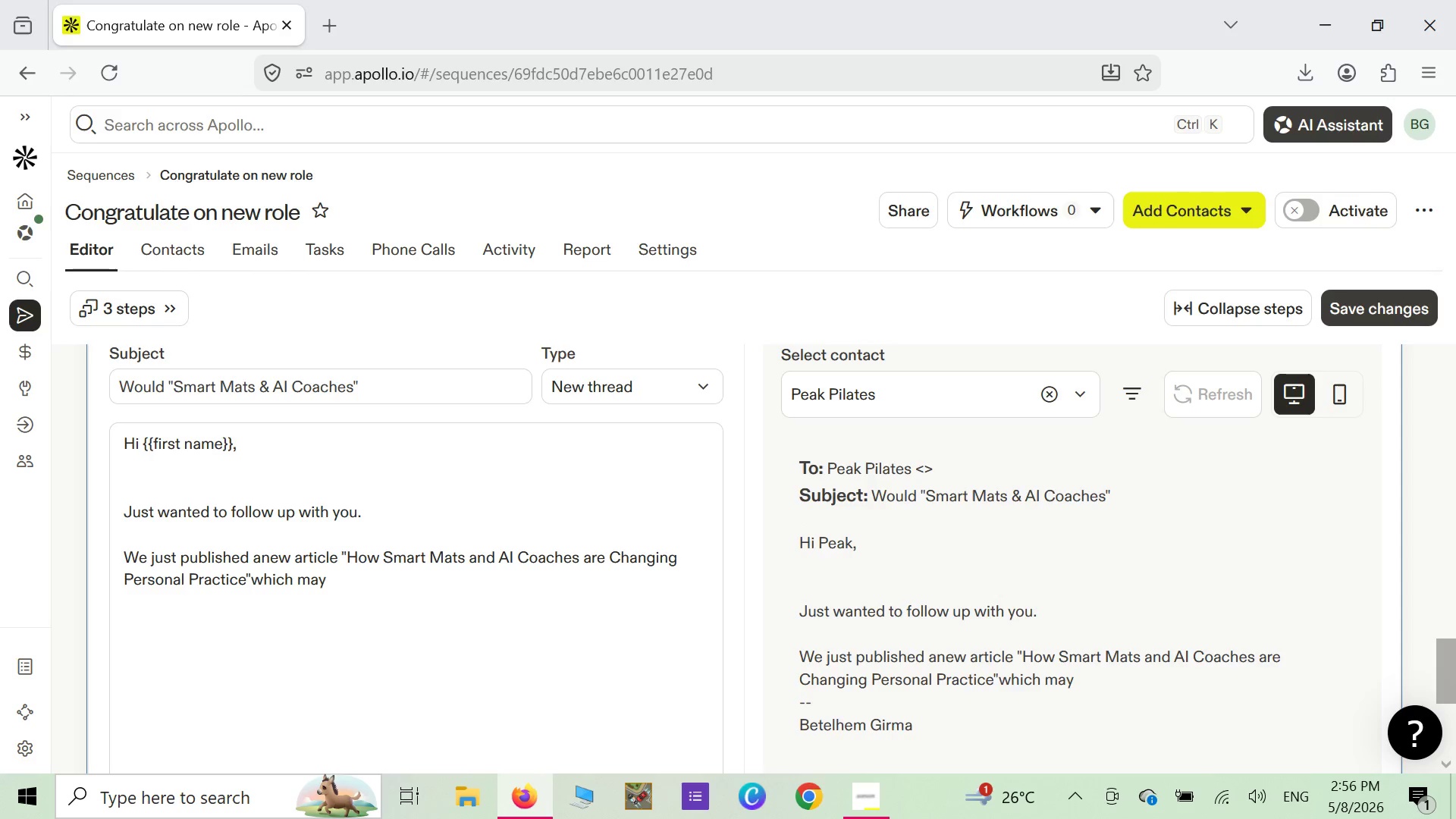 
wait(5.7)
 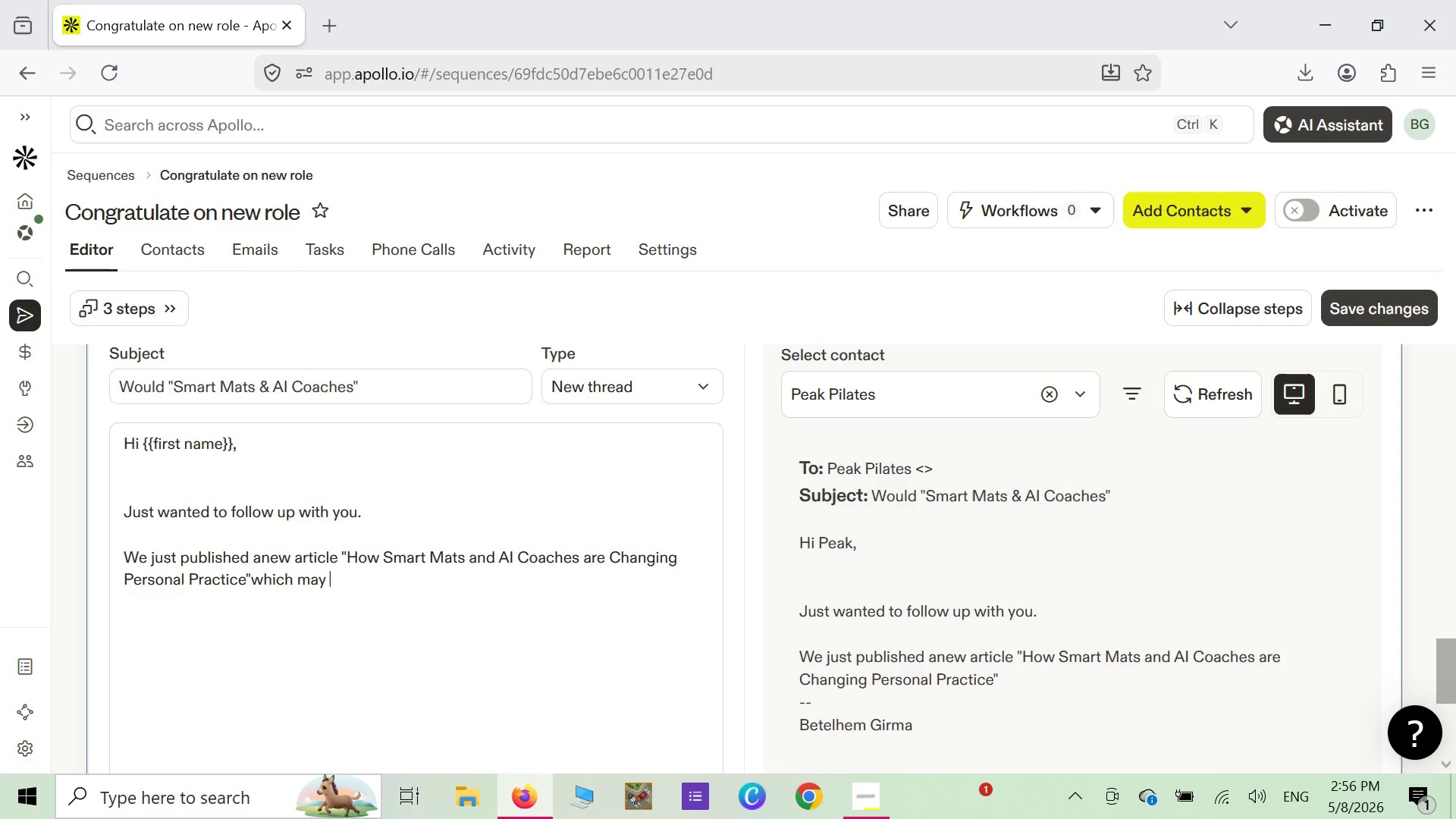 
key(Backspace)
key(Backspace)
key(Backspace)
type(ight )
 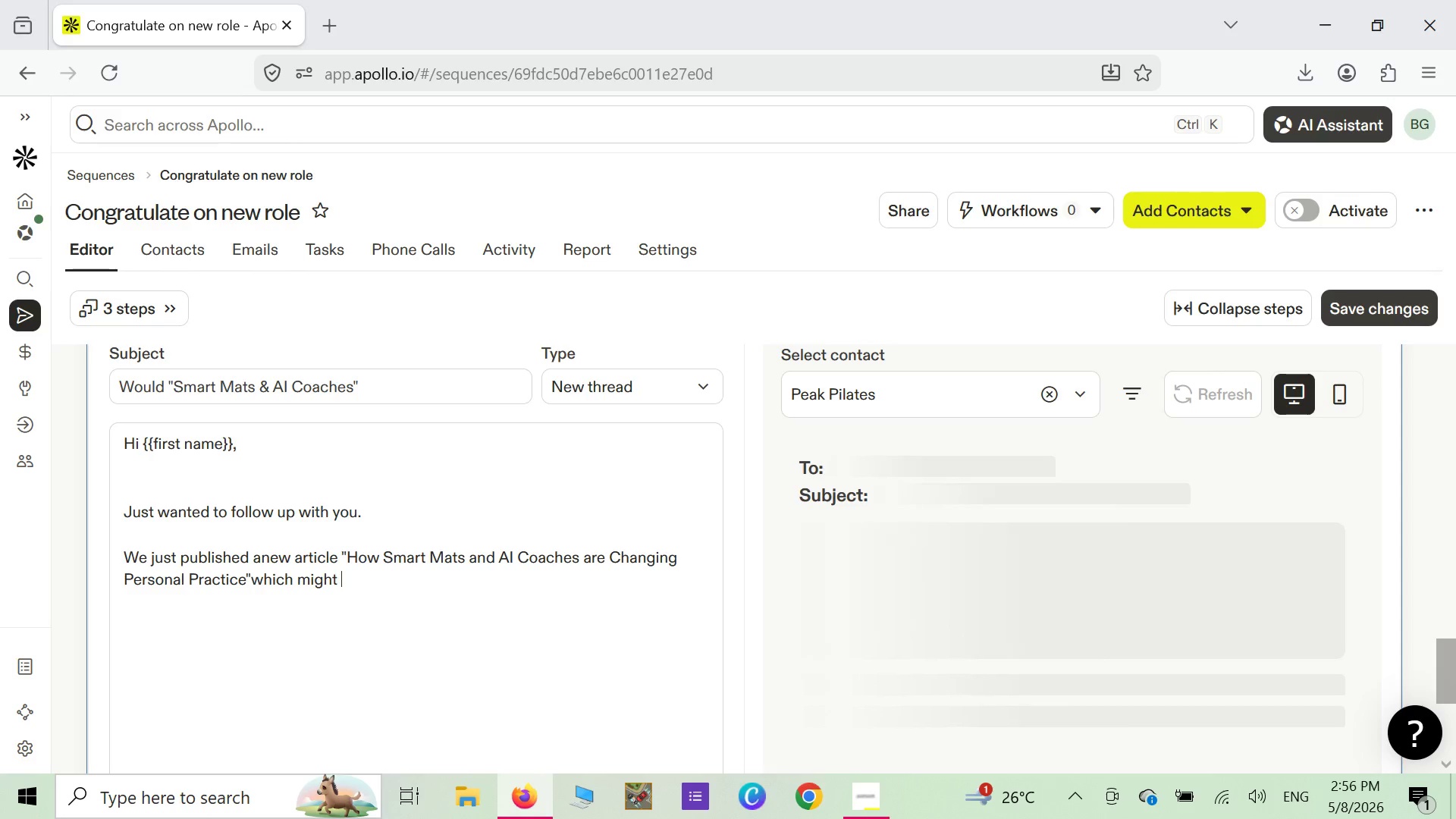 
wait(8.64)
 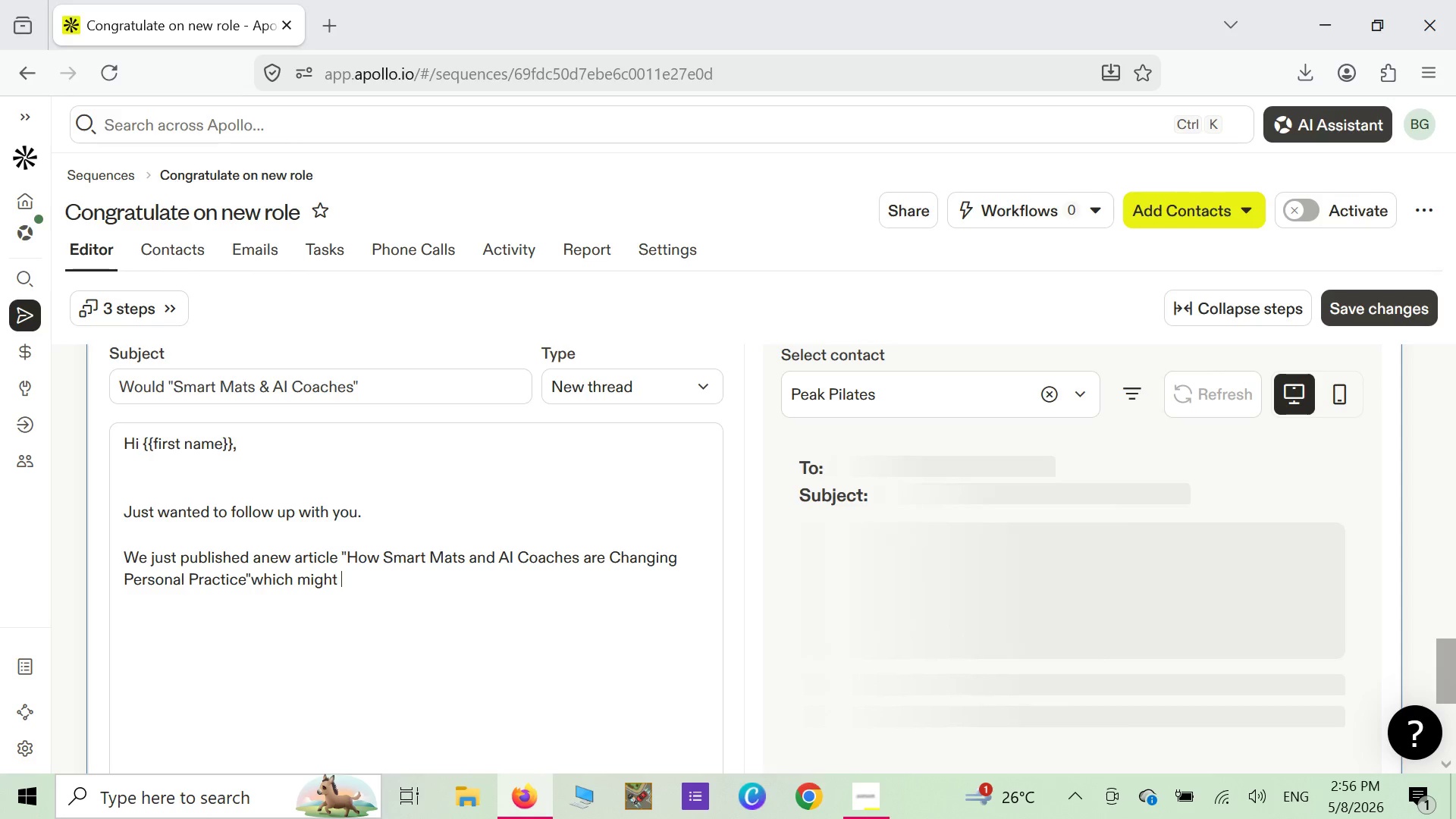 
type(serve as )
 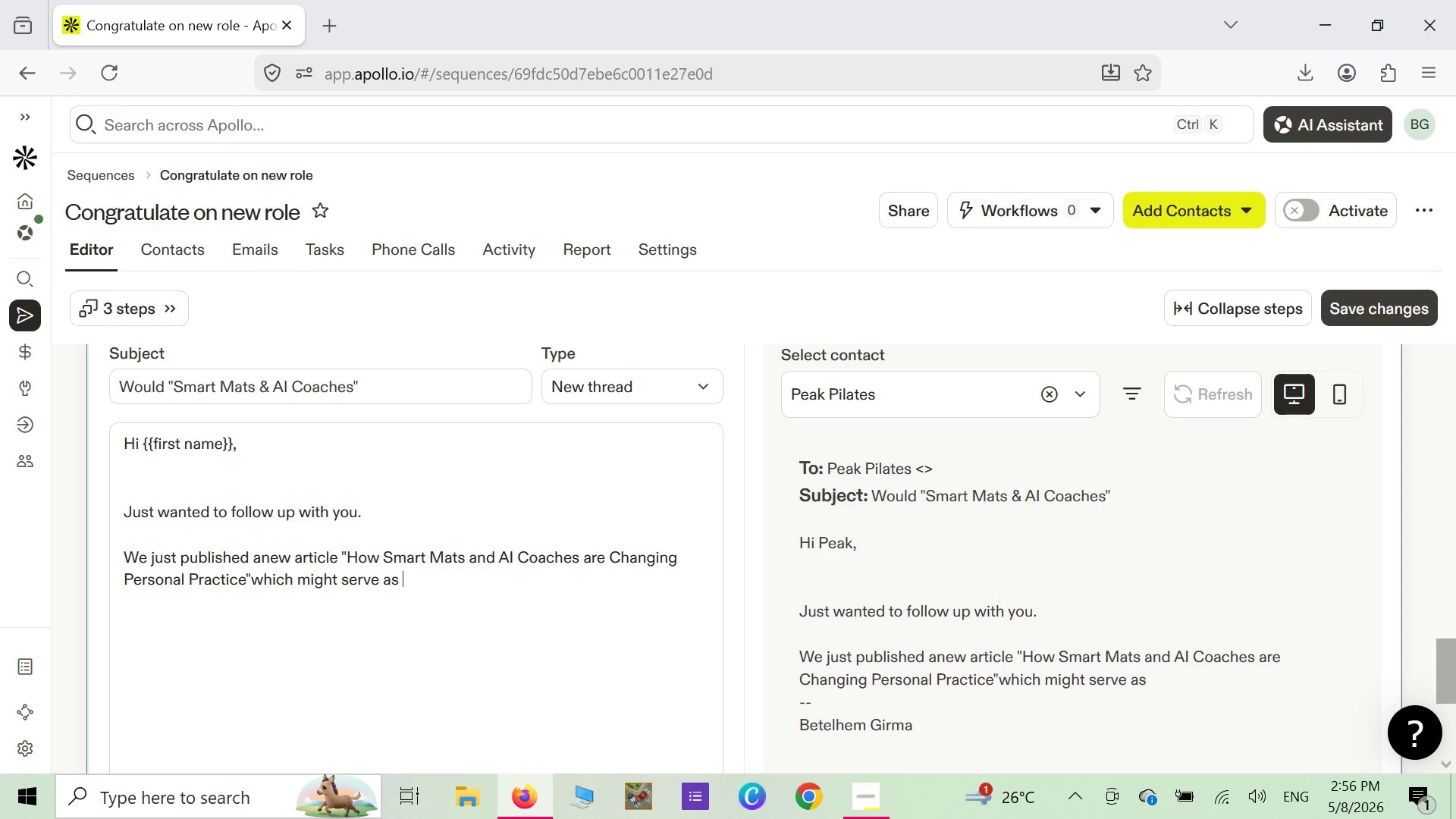 
wait(5.38)
 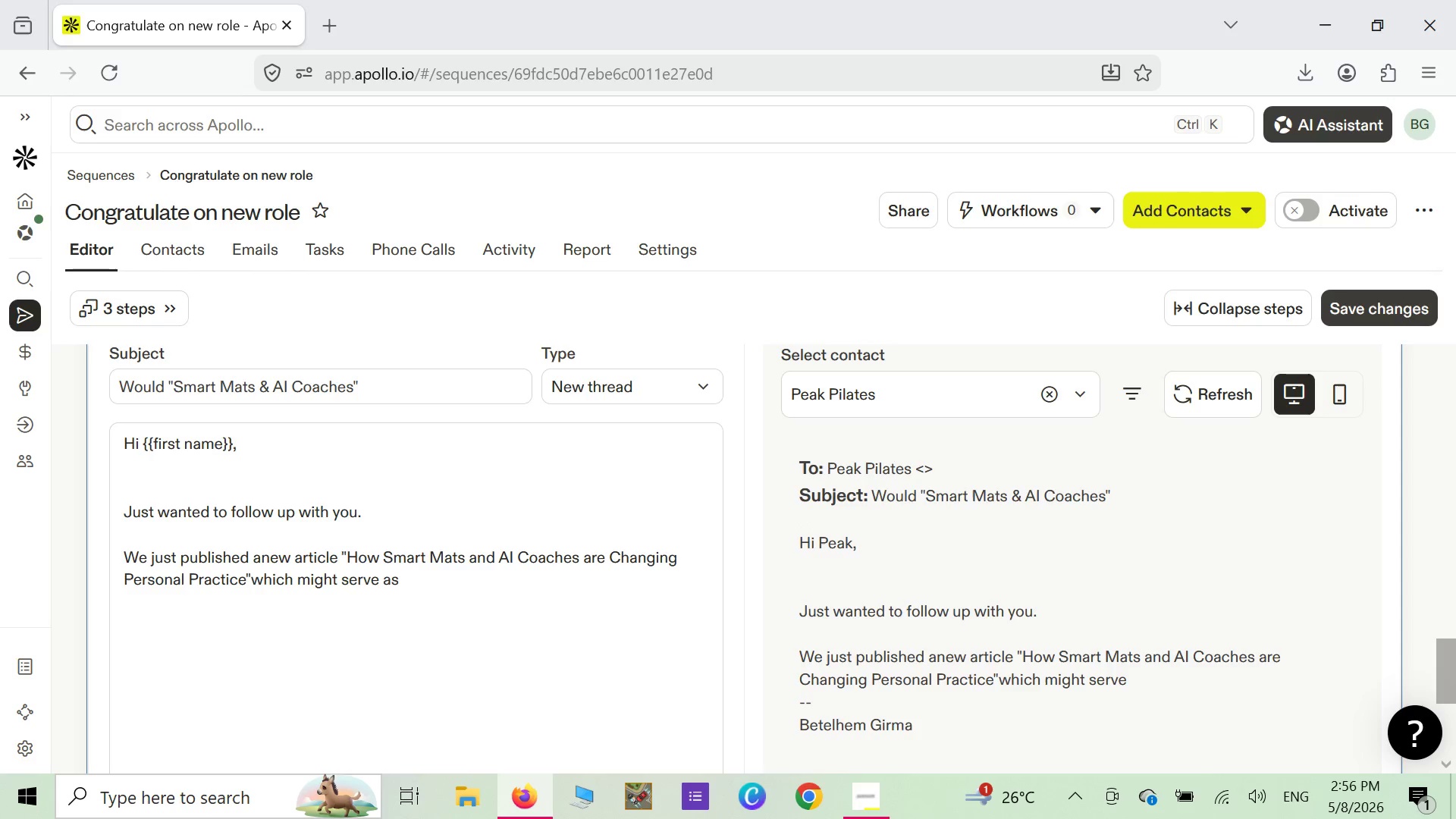 
type(a guest )
 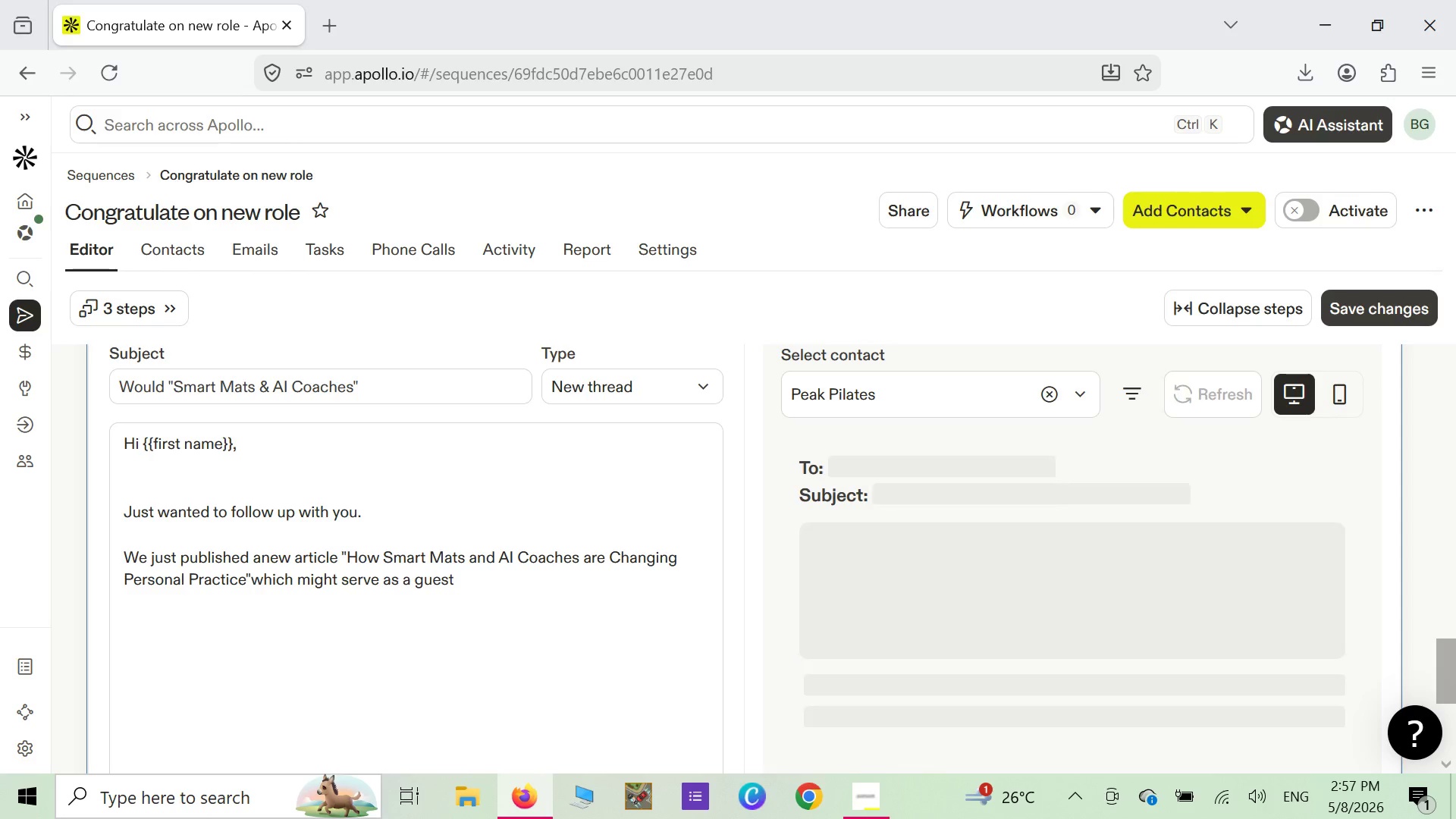 
type(post for )
 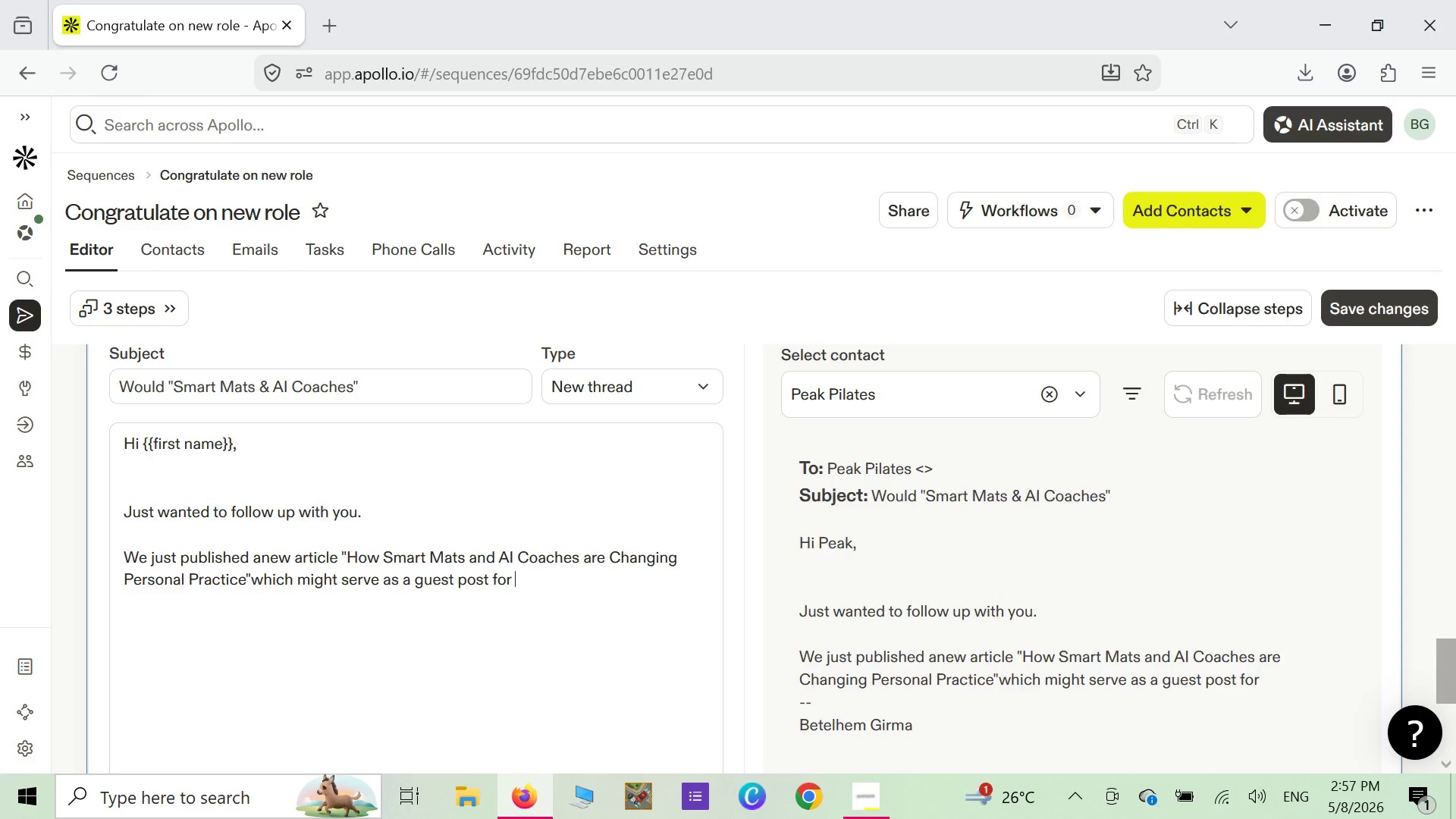 
wait(11.09)
 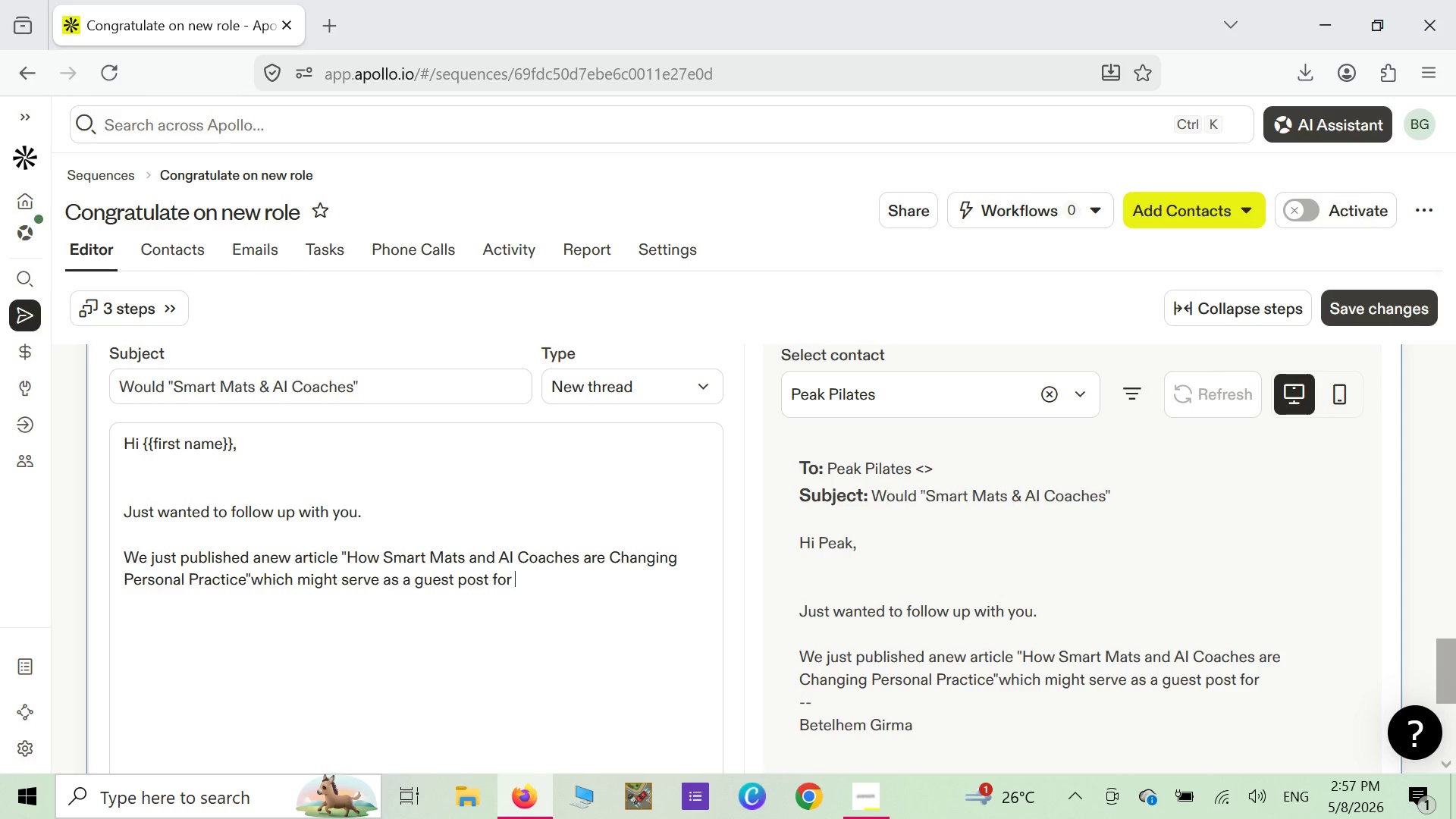 
key(CapsLock)
 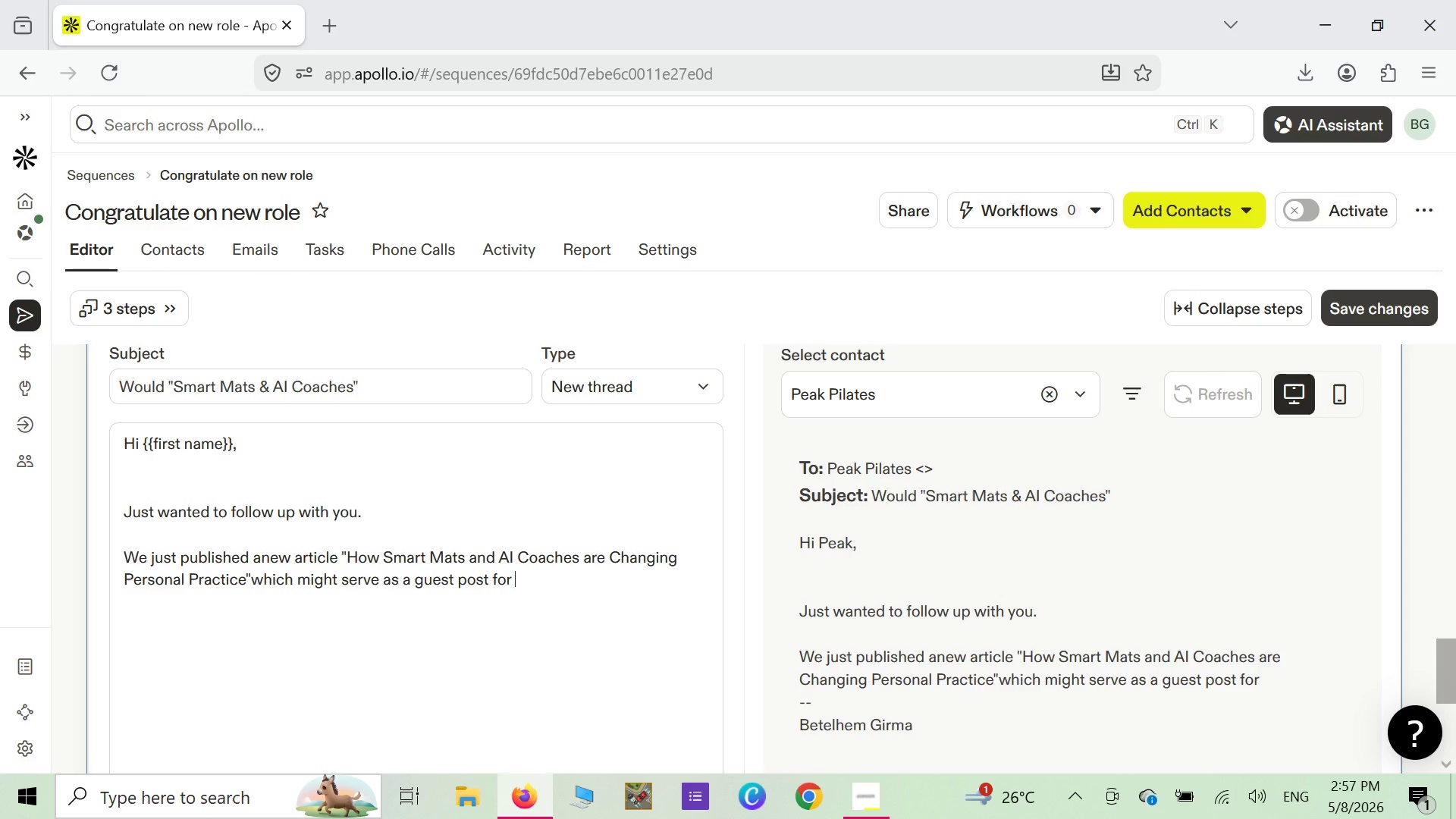 
key(Backspace)
 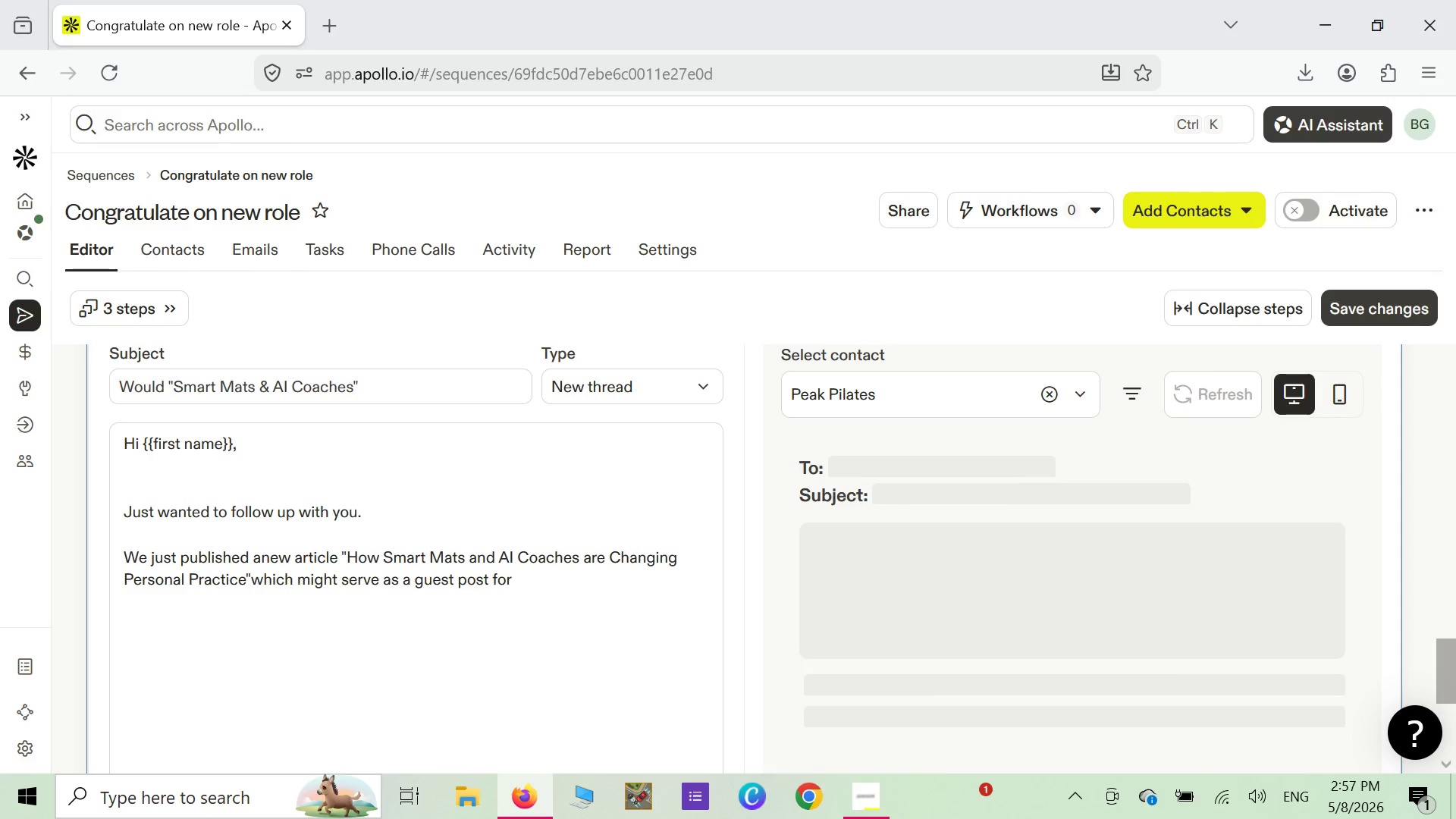 
key(Shift+ShiftLeft)
 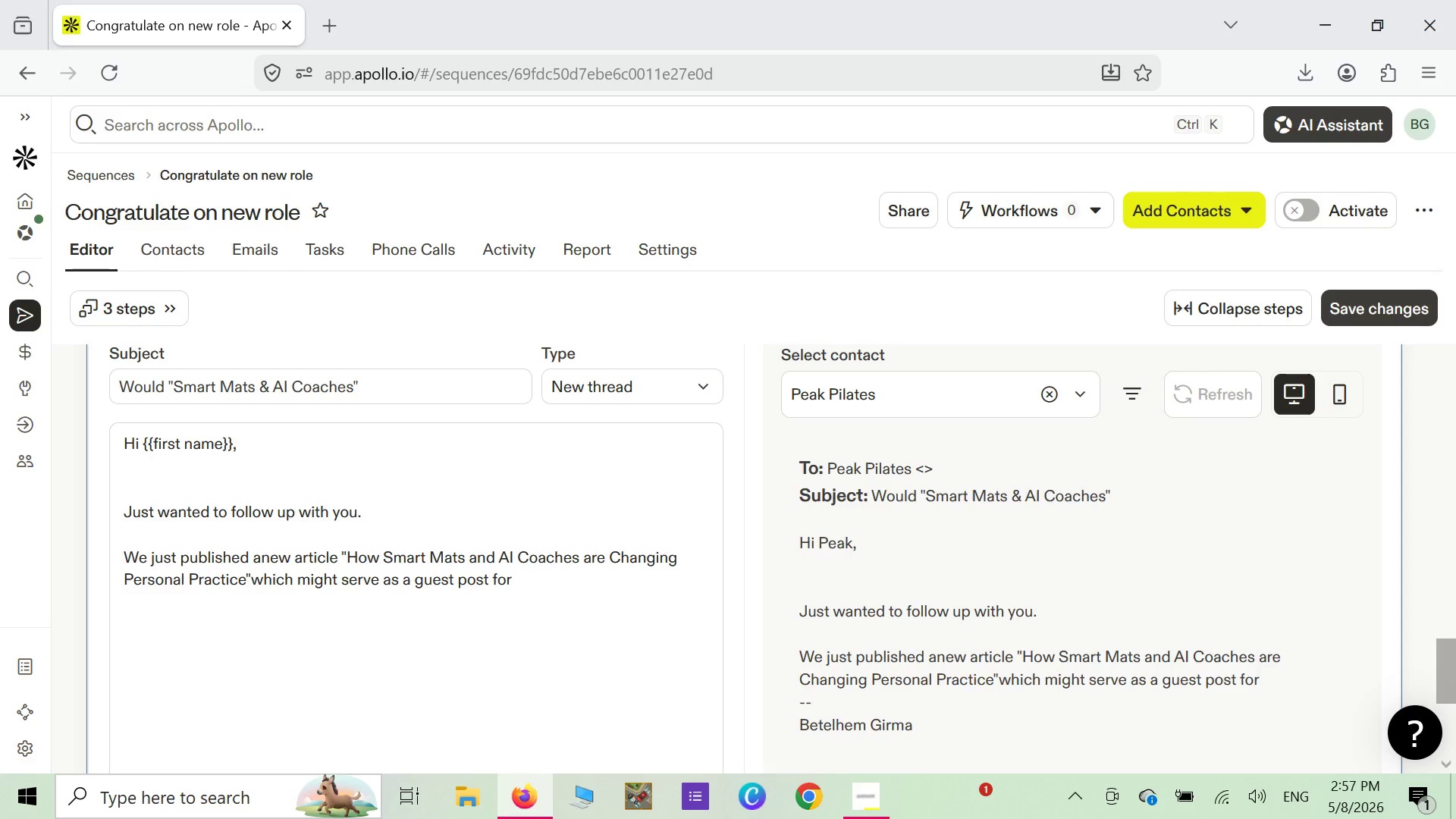 
key(Shift+BracketRight)
 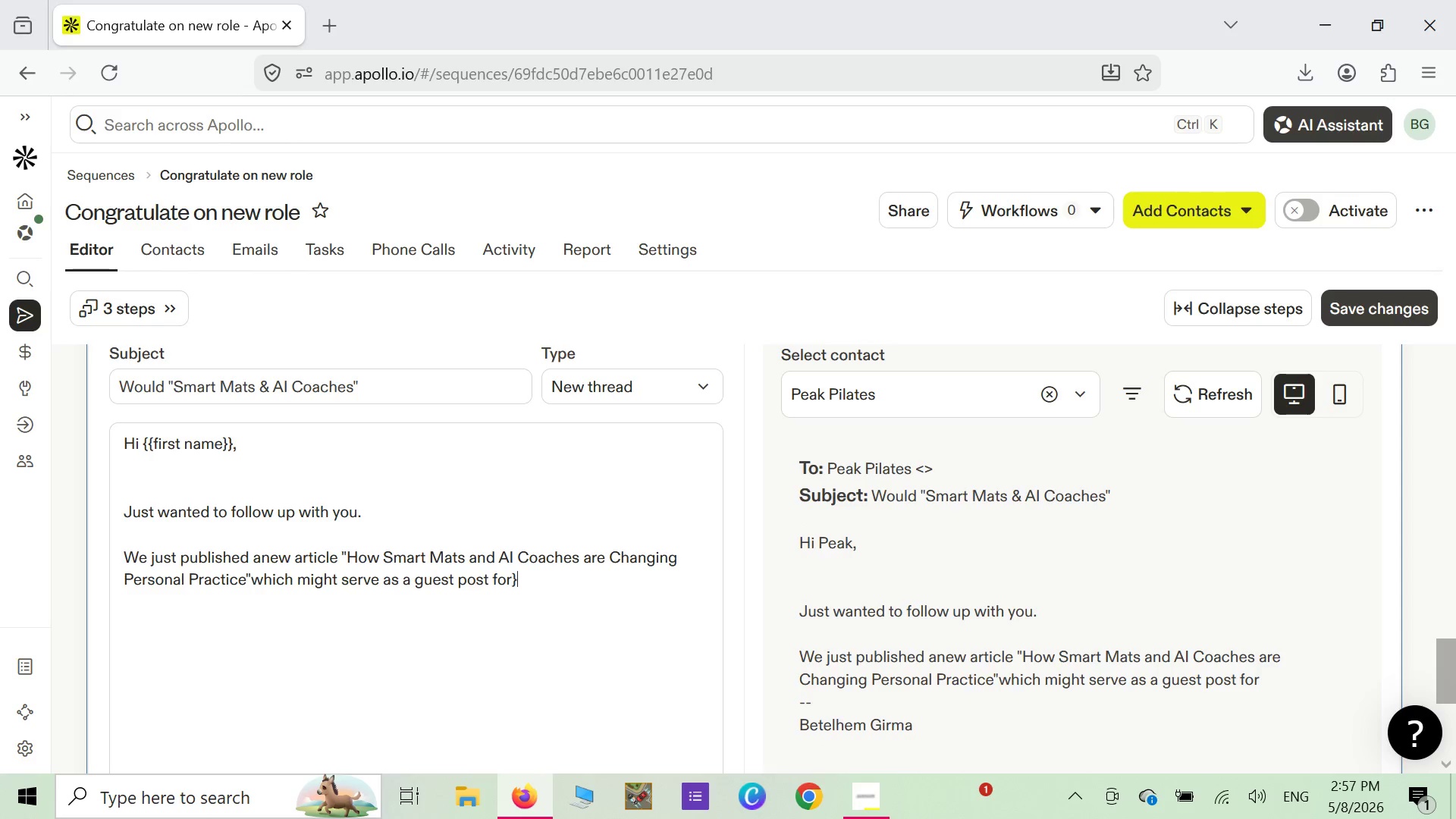 
key(Backspace)
 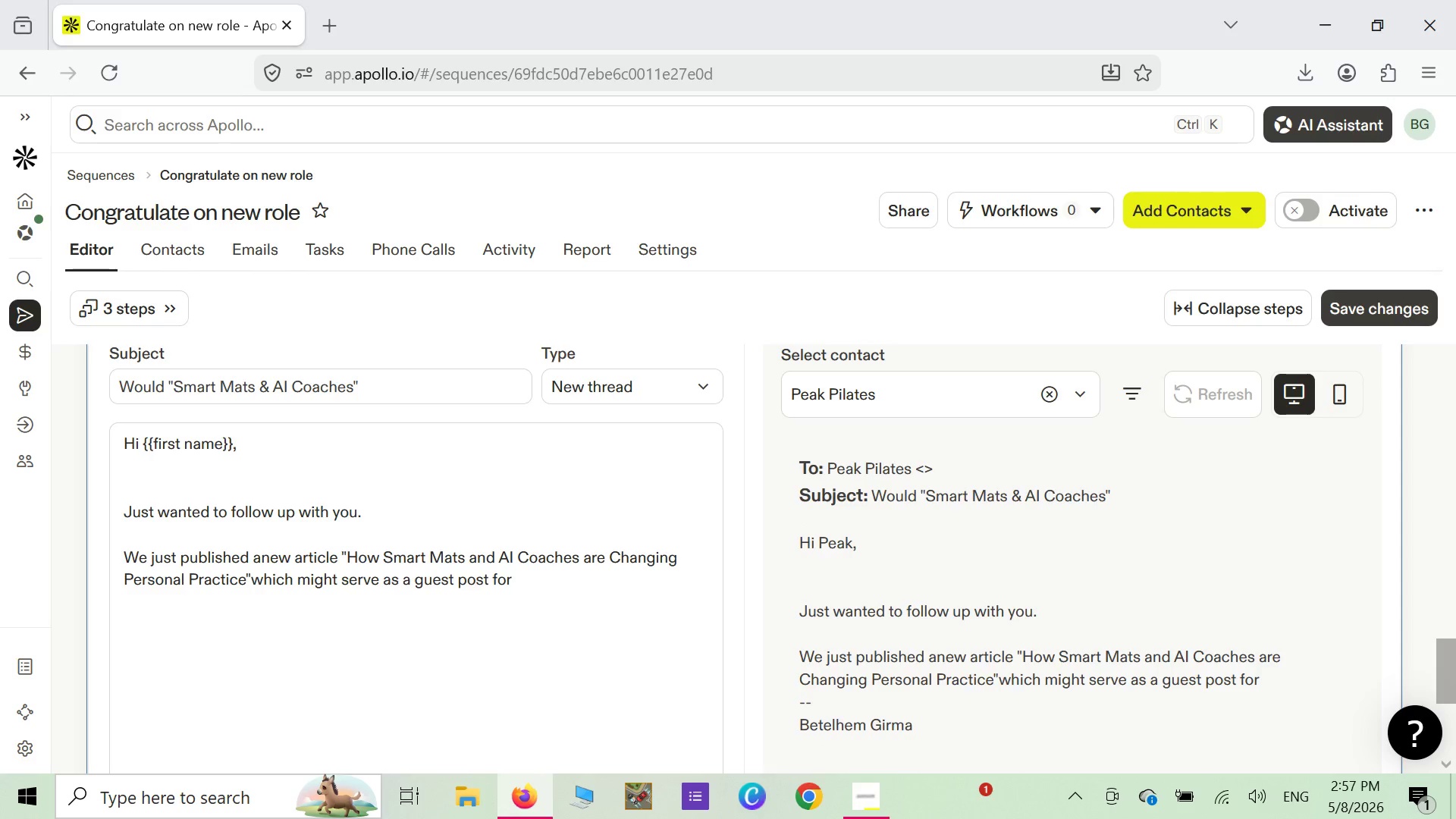 
key(Shift+ShiftLeft)
 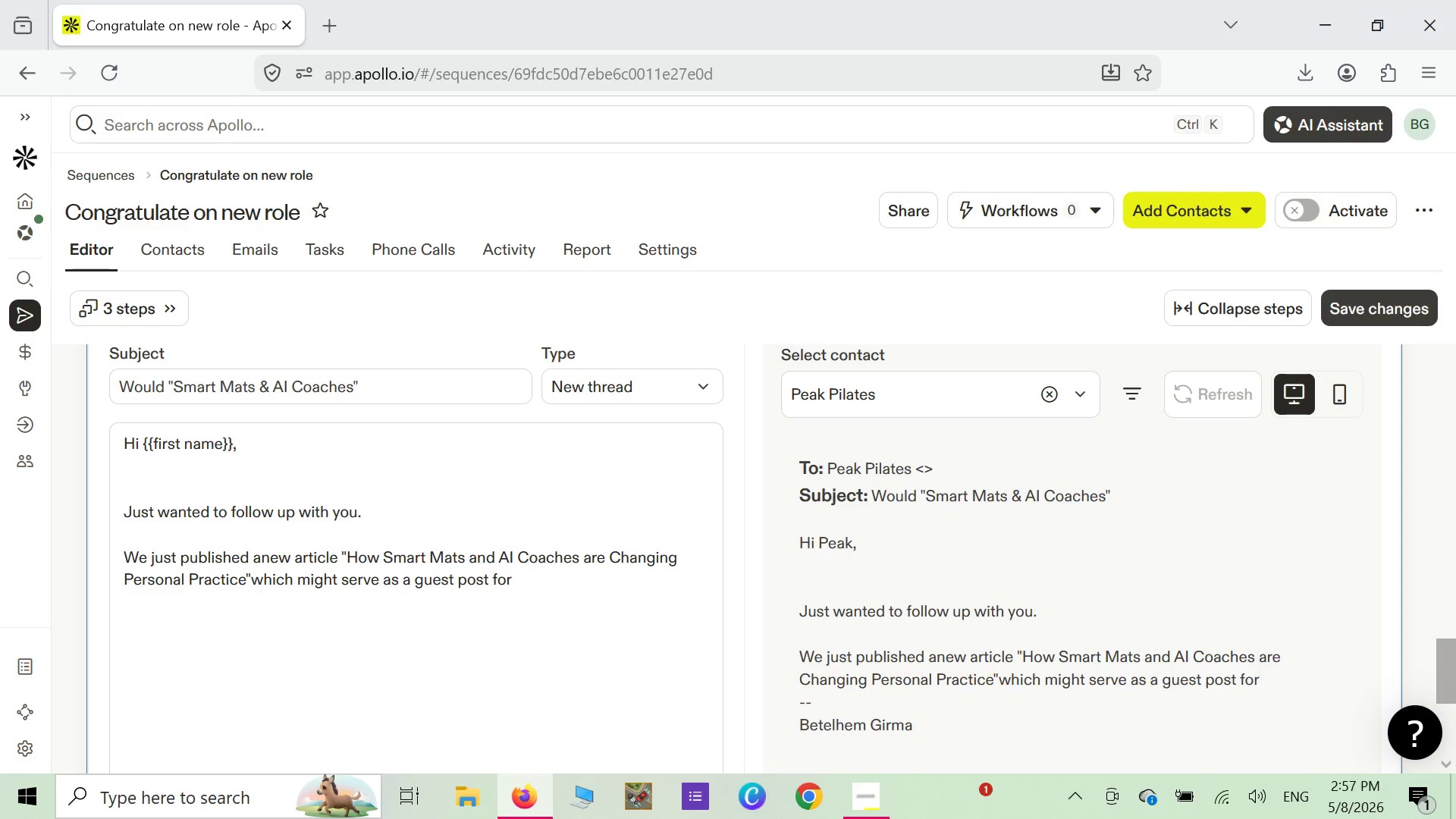 
key(Shift+BracketLeft)
 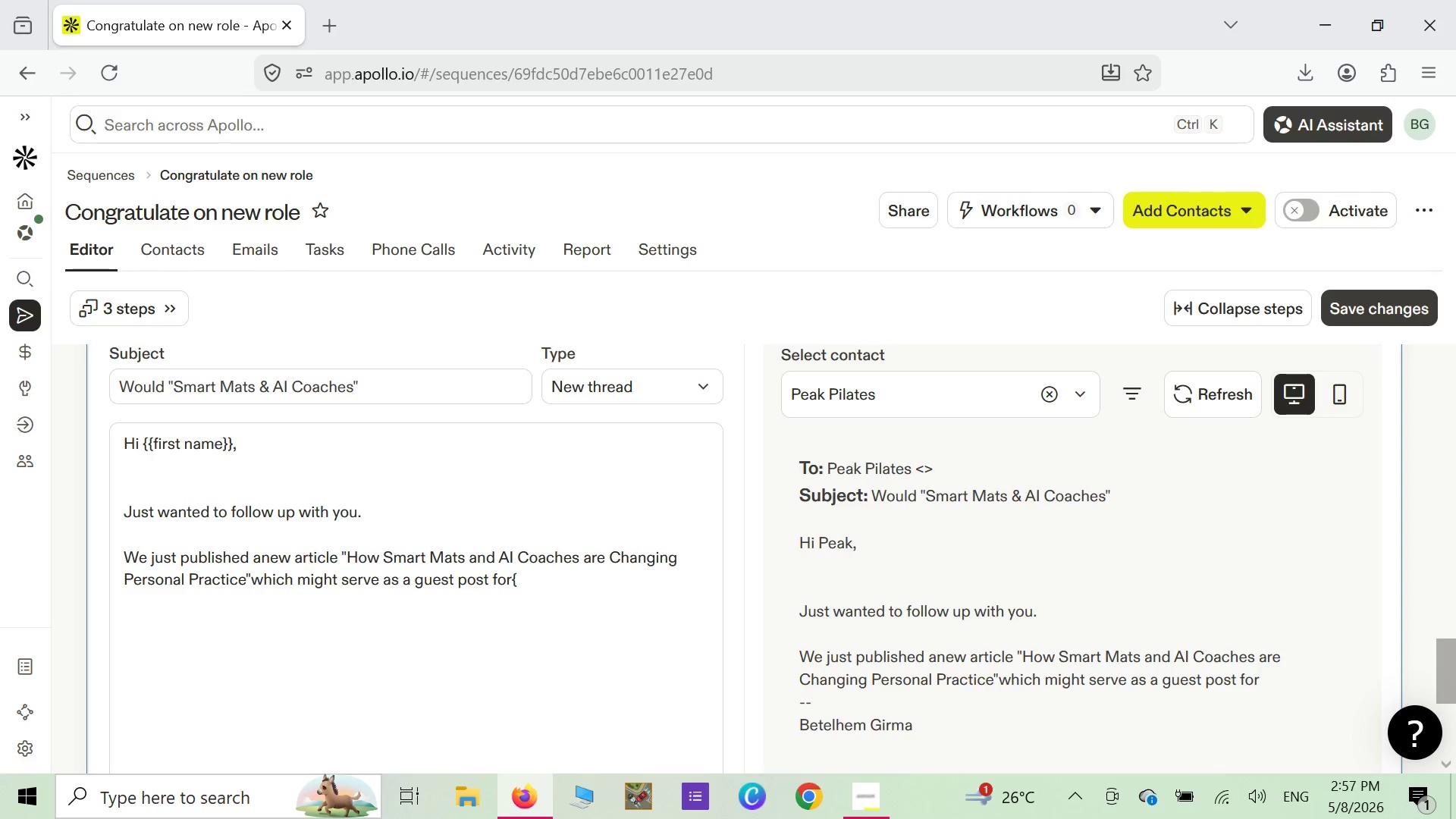 
key(Backspace)
 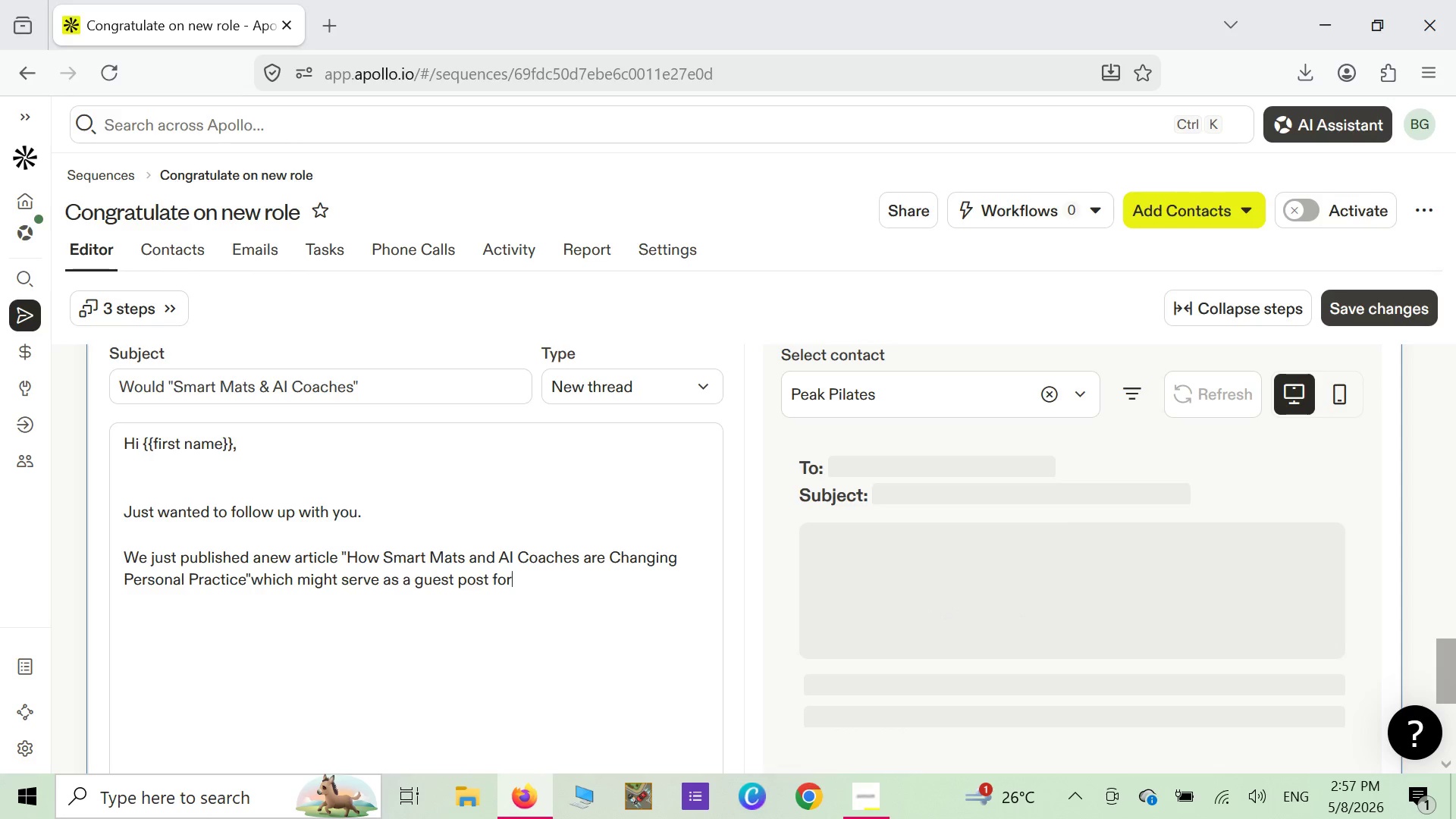 
key(Space)
 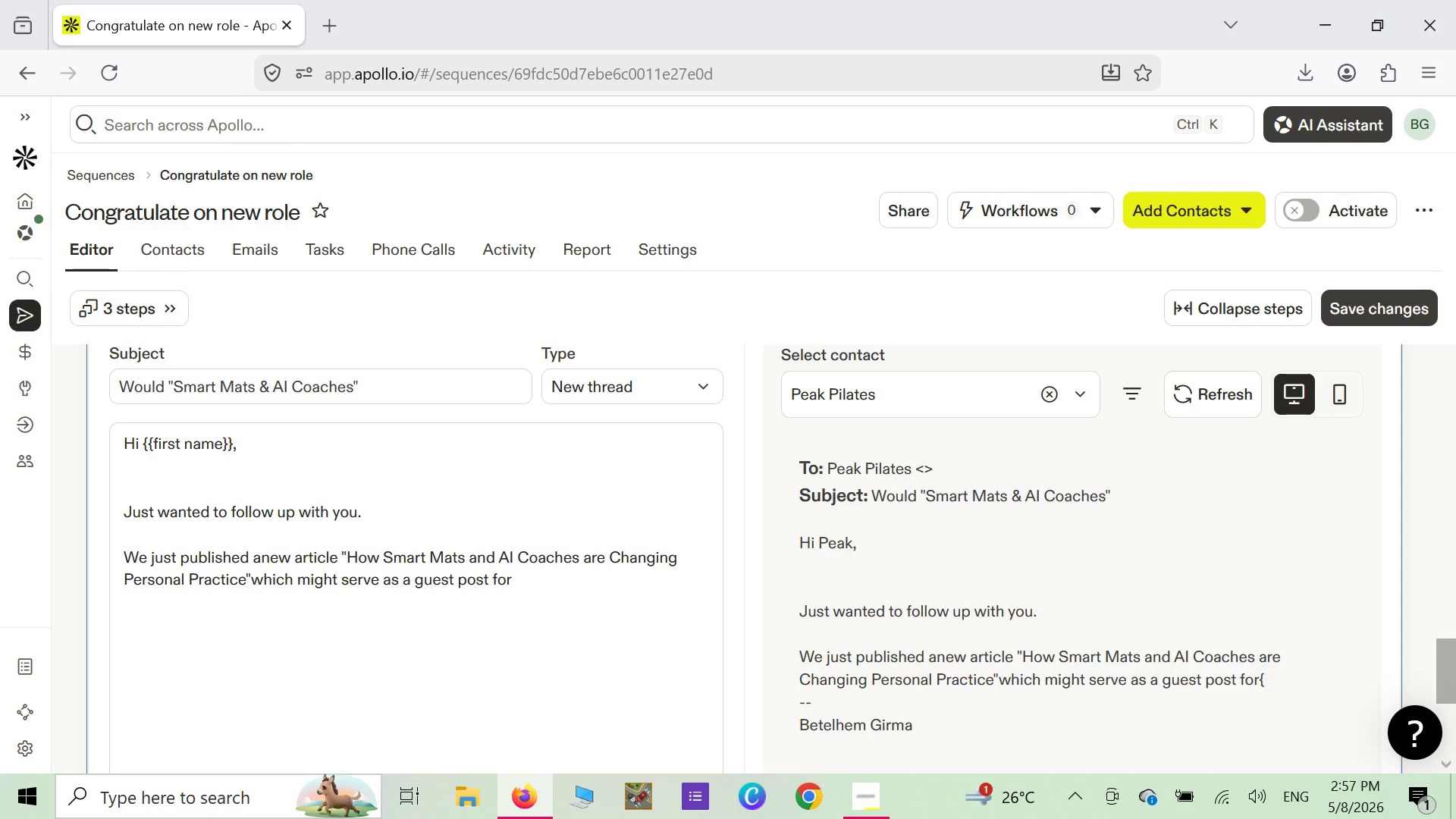 
key(Shift+ShiftLeft)
 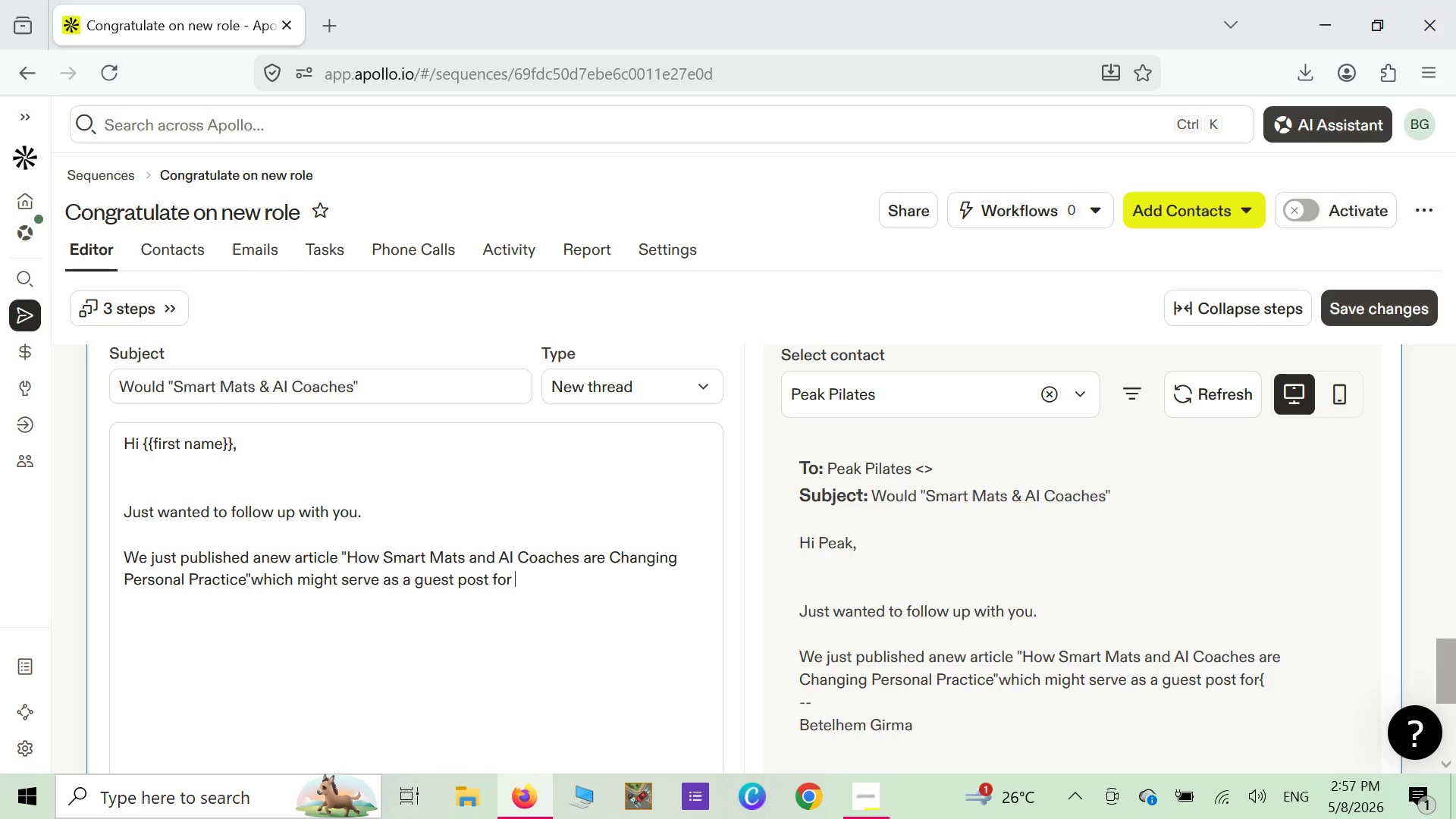 
key(Shift+BracketLeft)
 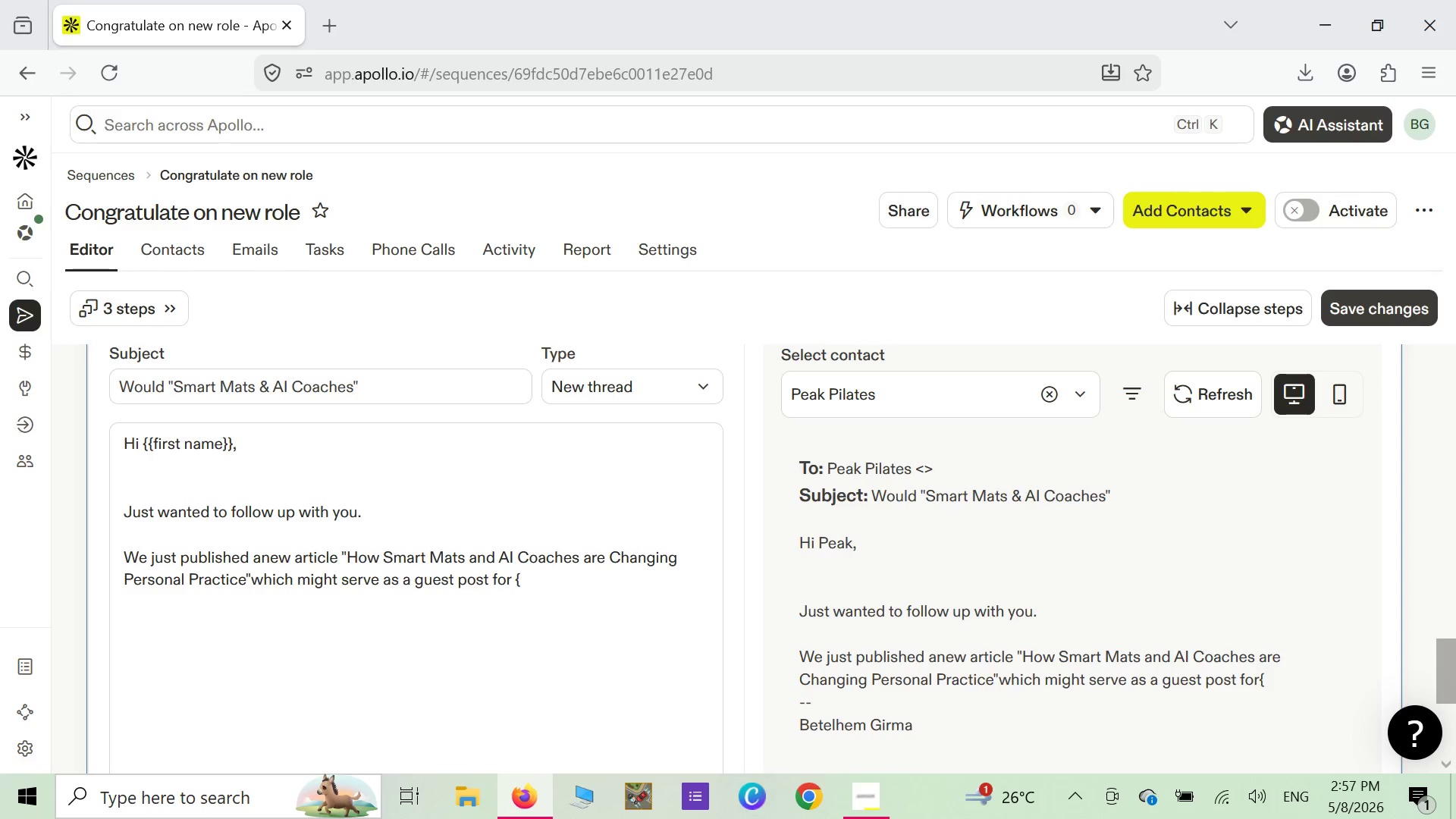 
key(Shift+ShiftLeft)
 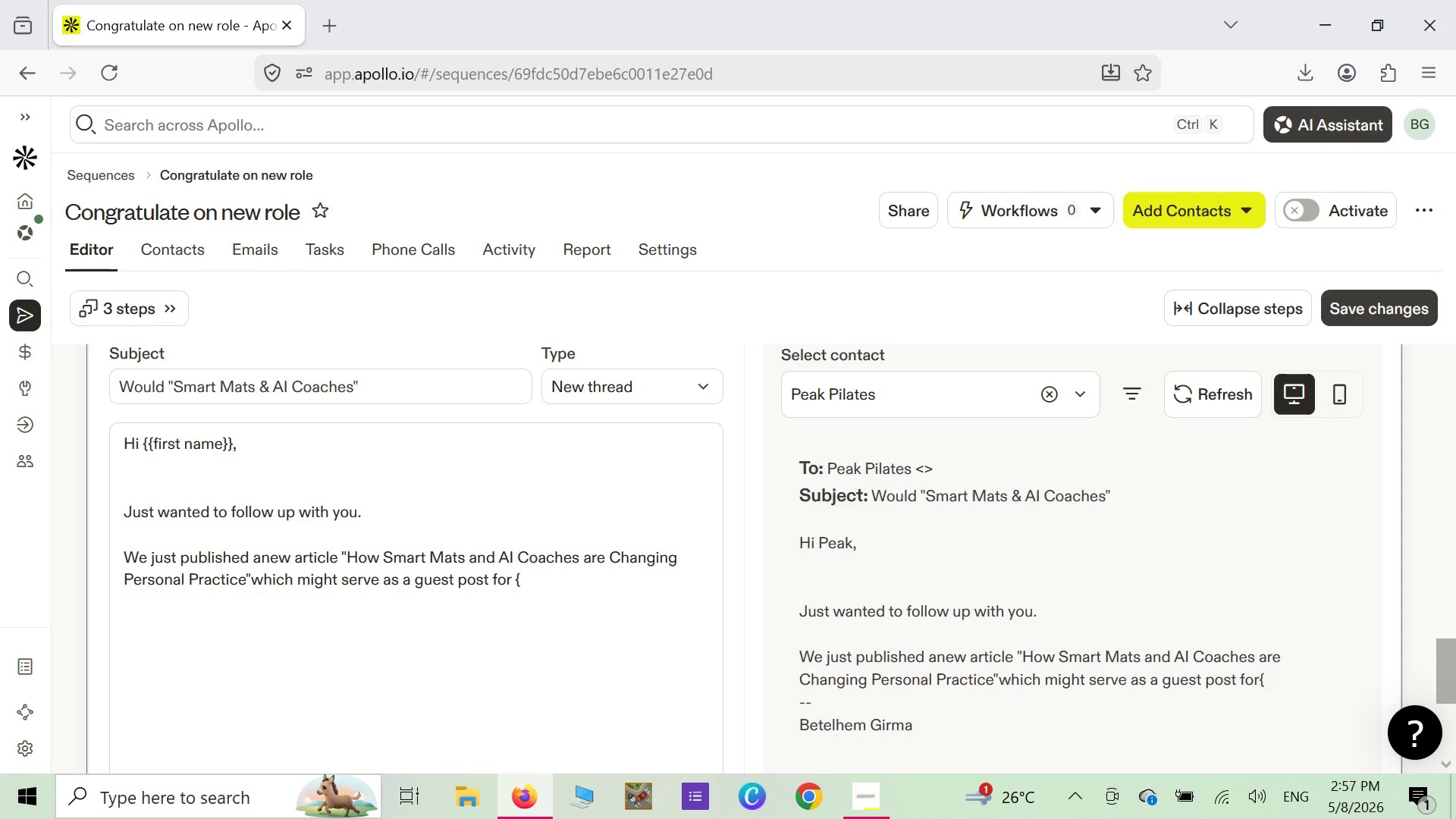 
key(Shift+BracketLeft)
 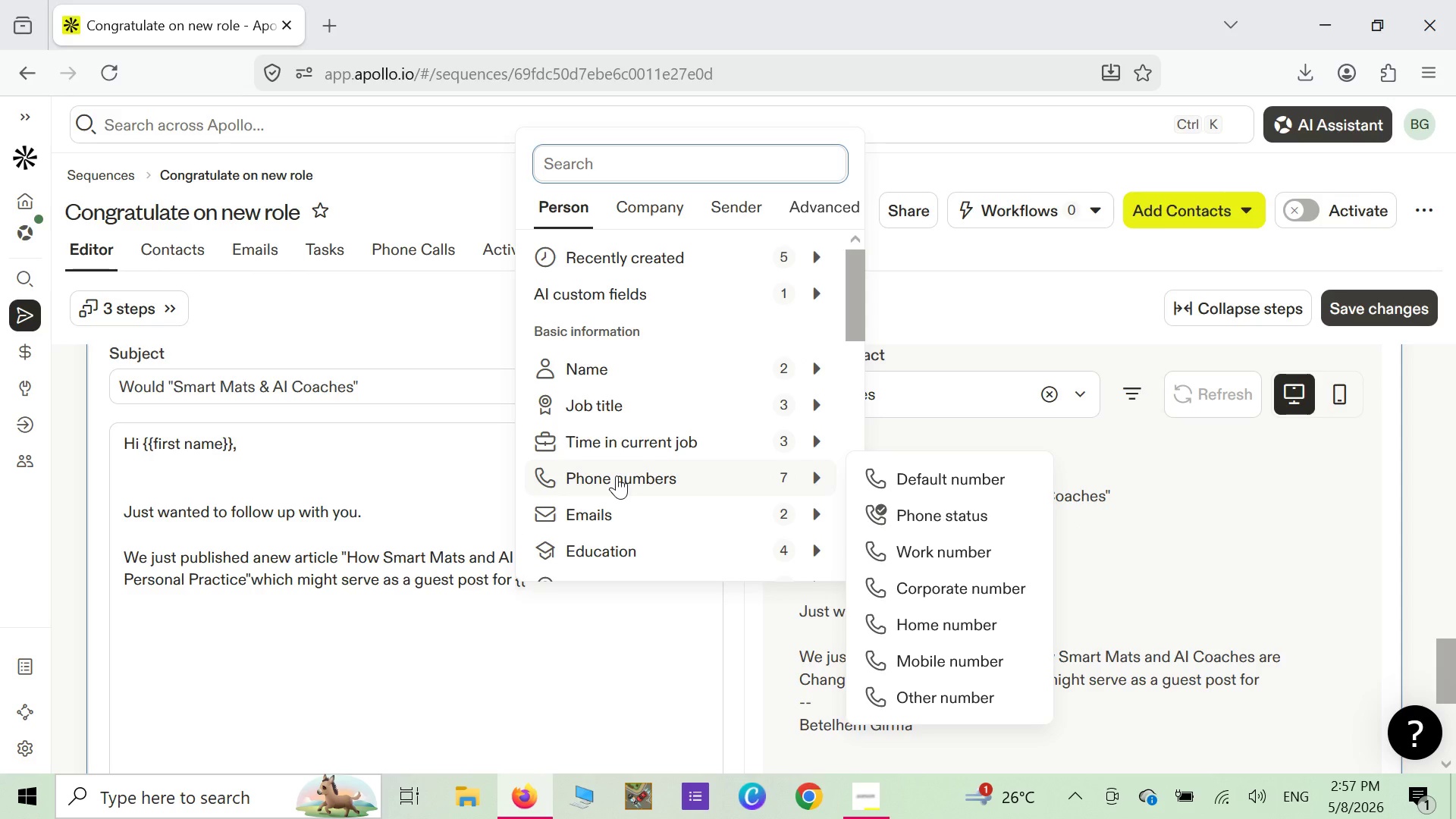 
wait(16.3)
 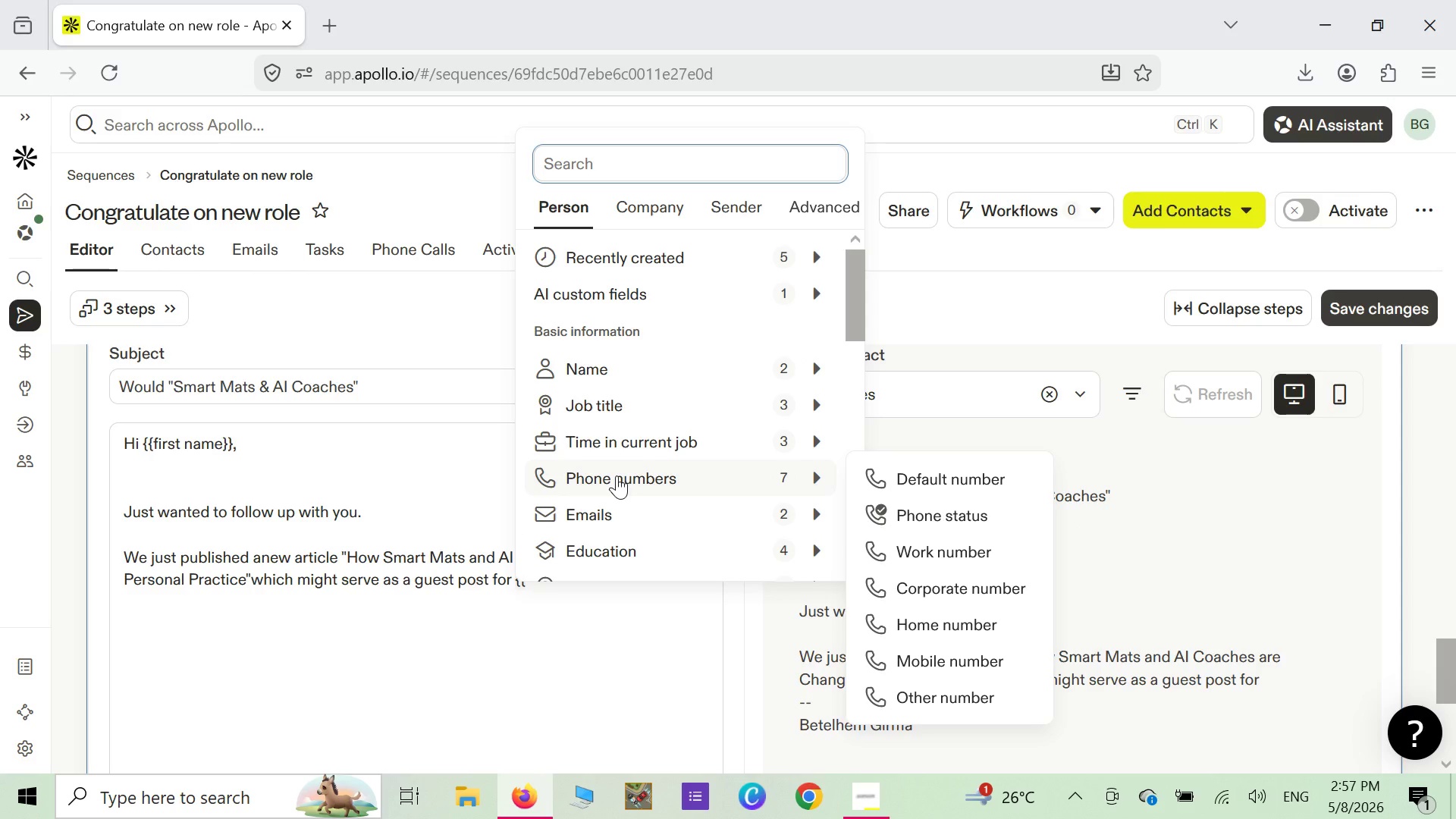 
mouse_move([698, 376])
 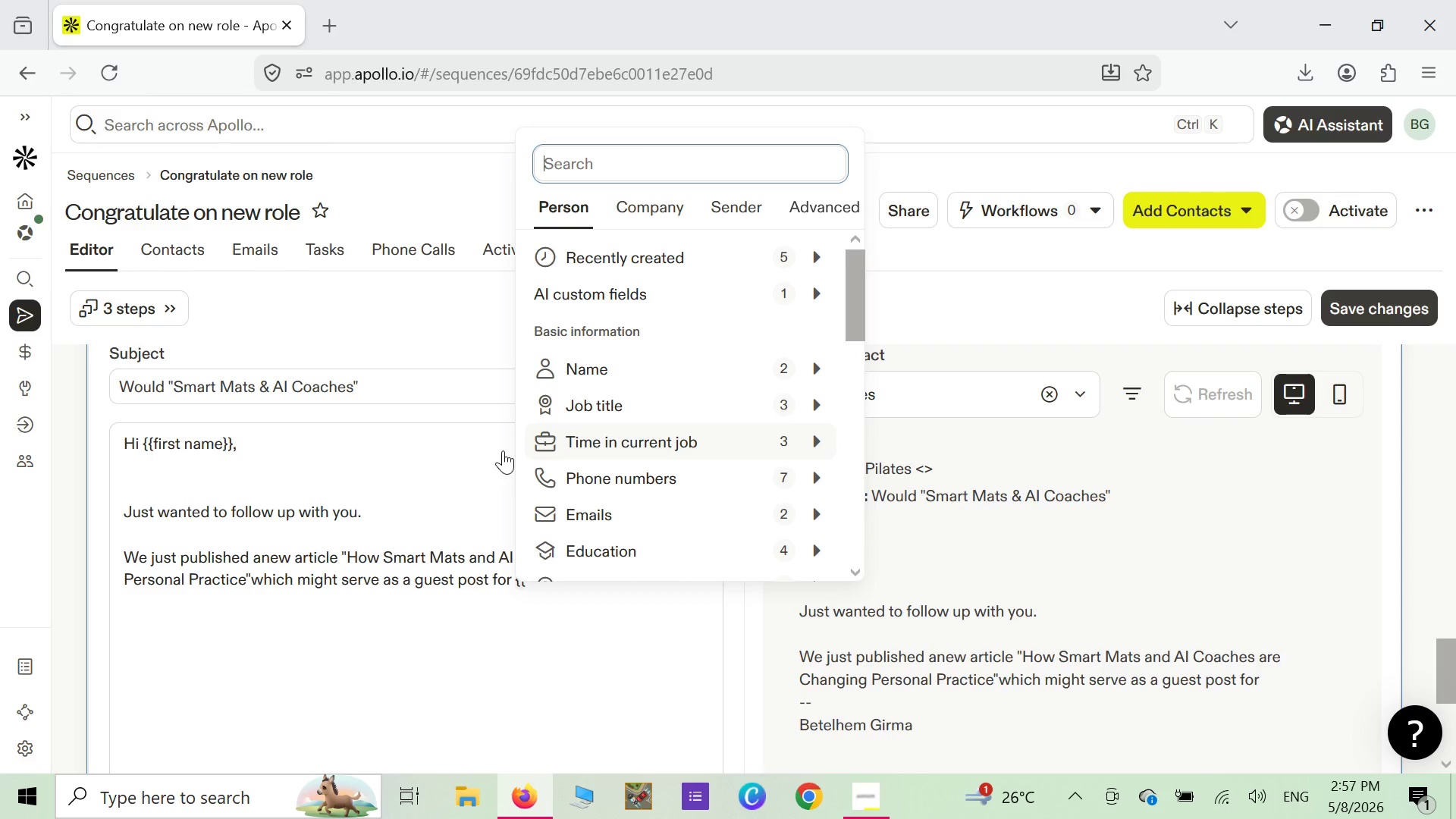 
wait(6.75)
 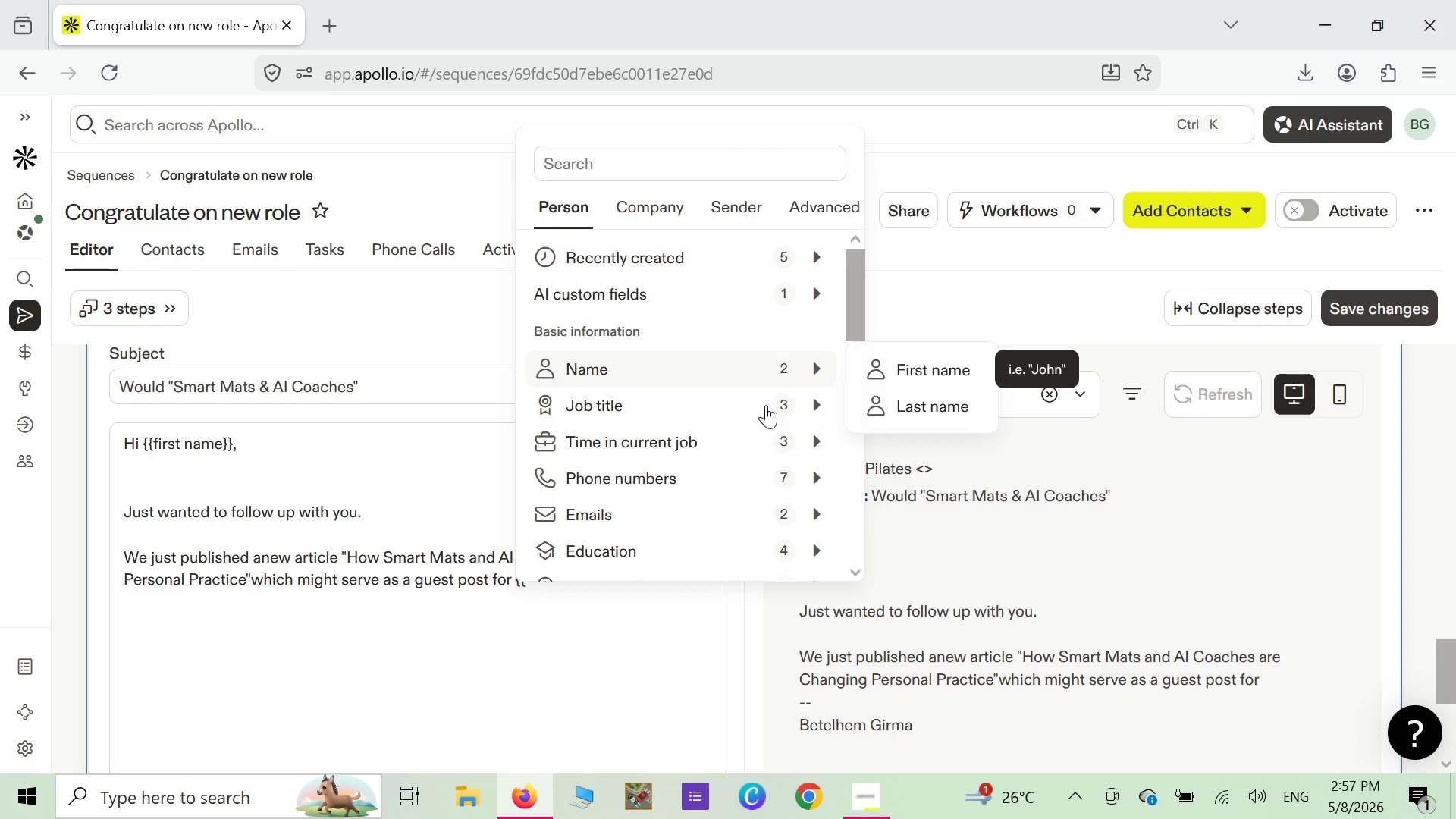 
left_click([443, 466])
 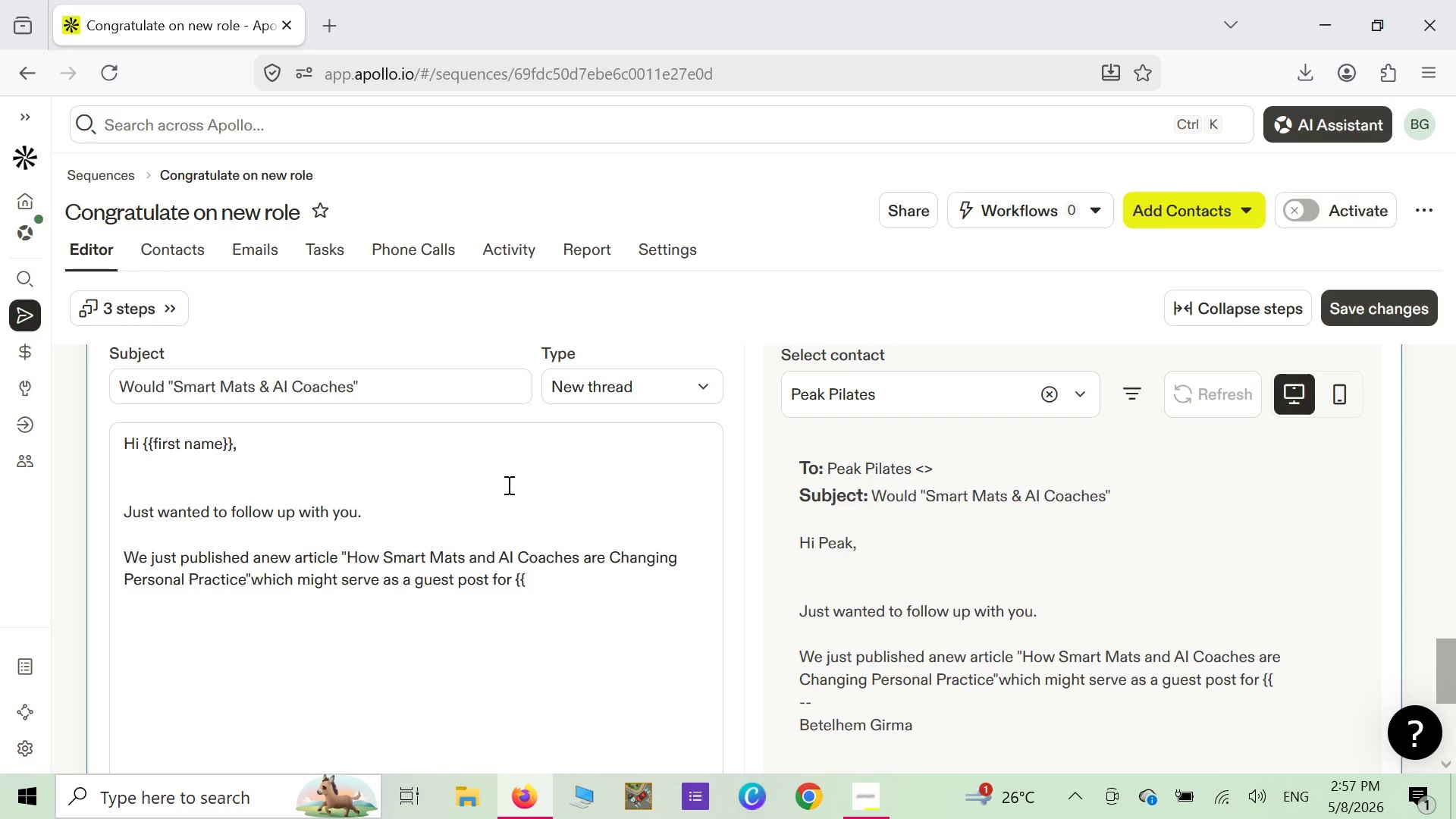 
wait(9.22)
 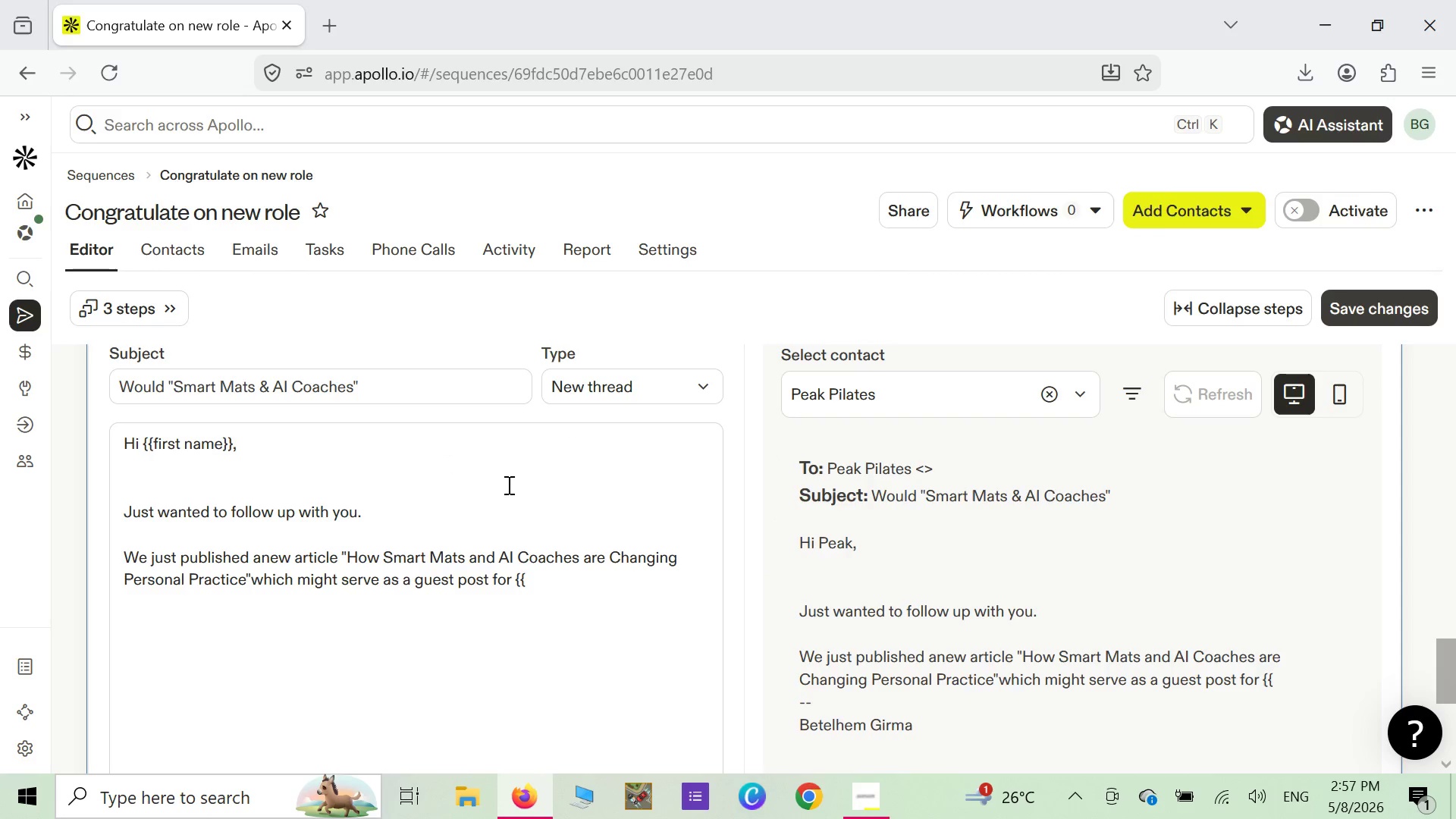 
type(Studioname}})
 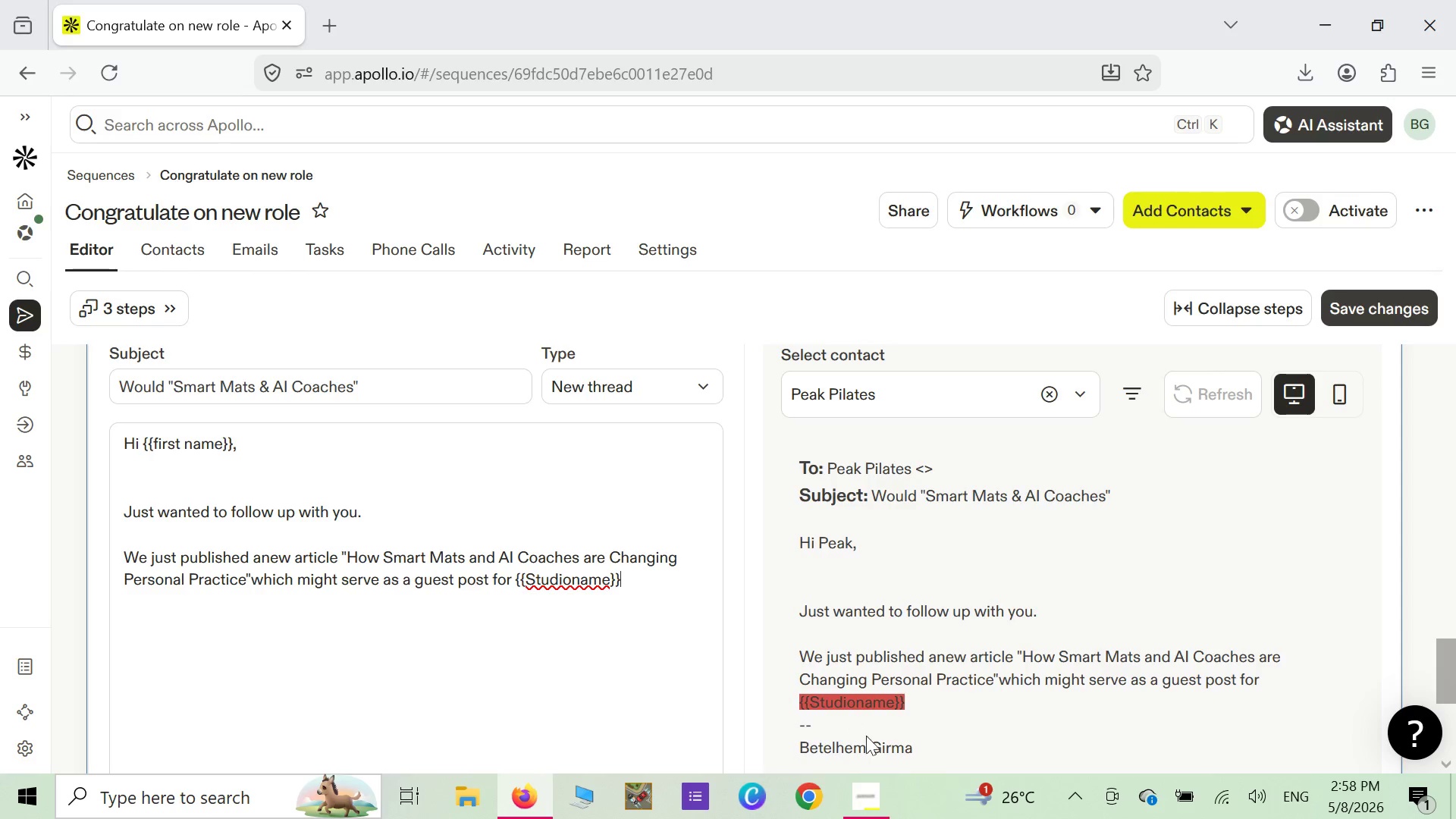 
wait(6.42)
 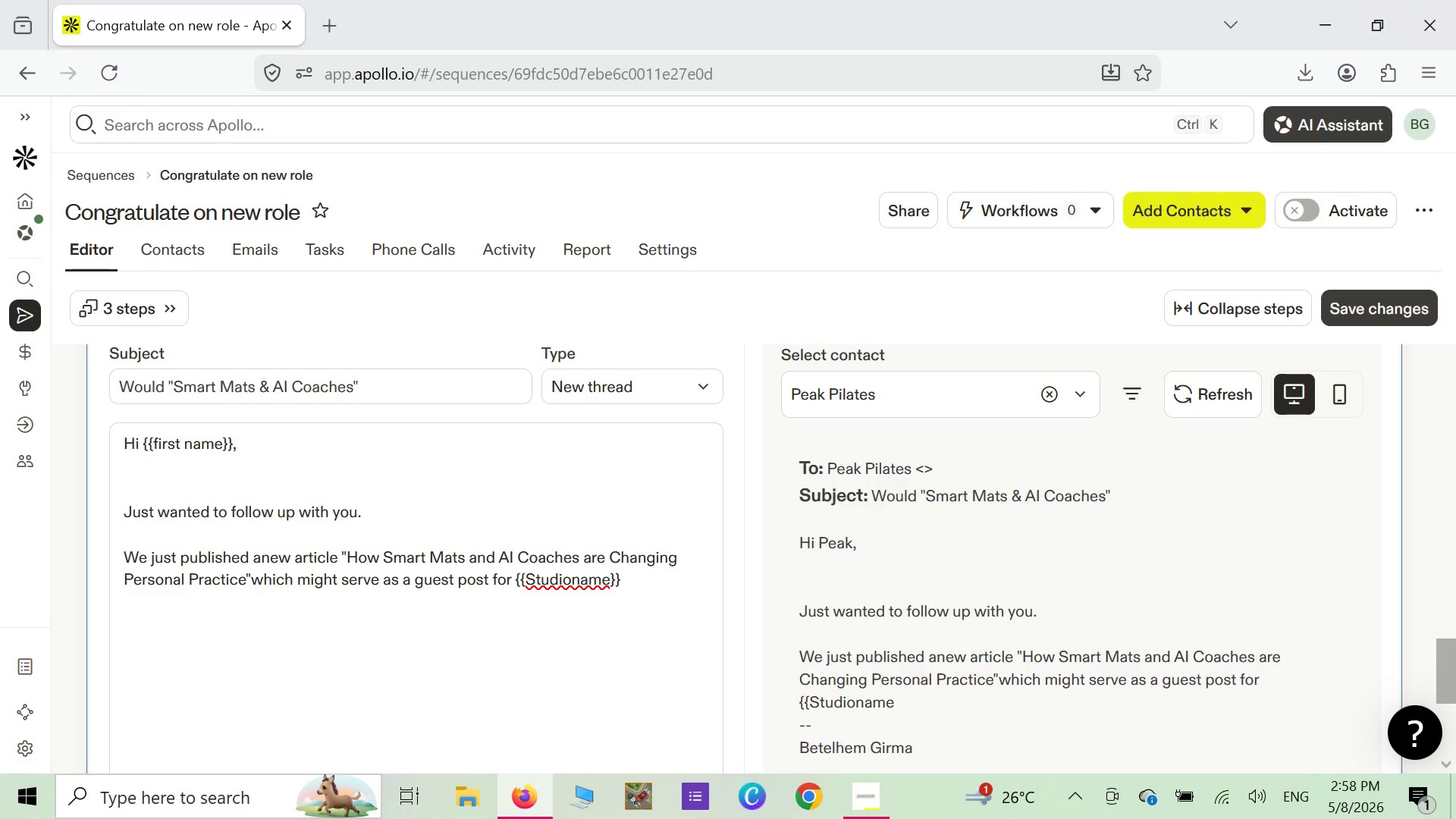 
right_click([888, 700])
 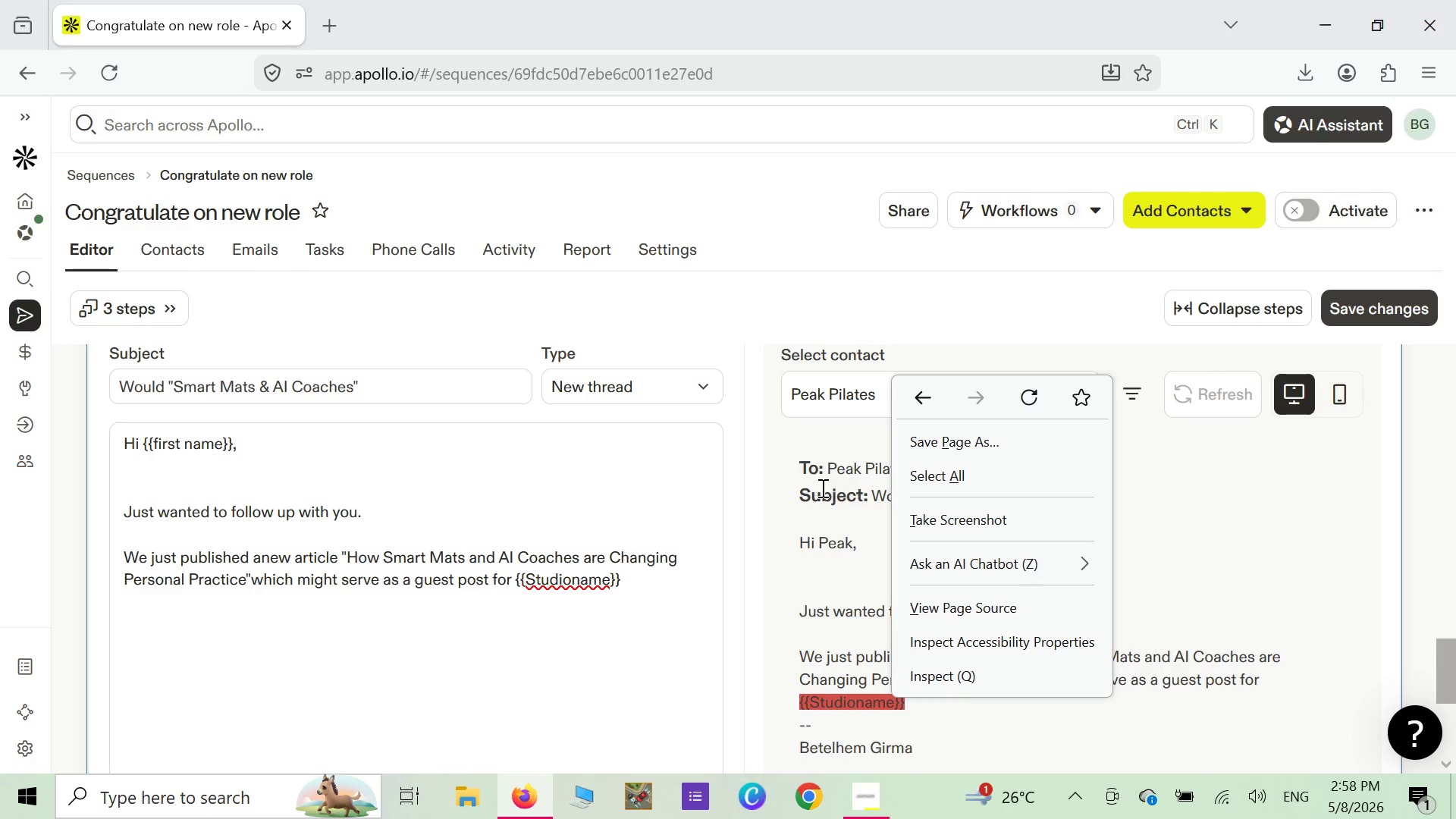 
wait(28.97)
 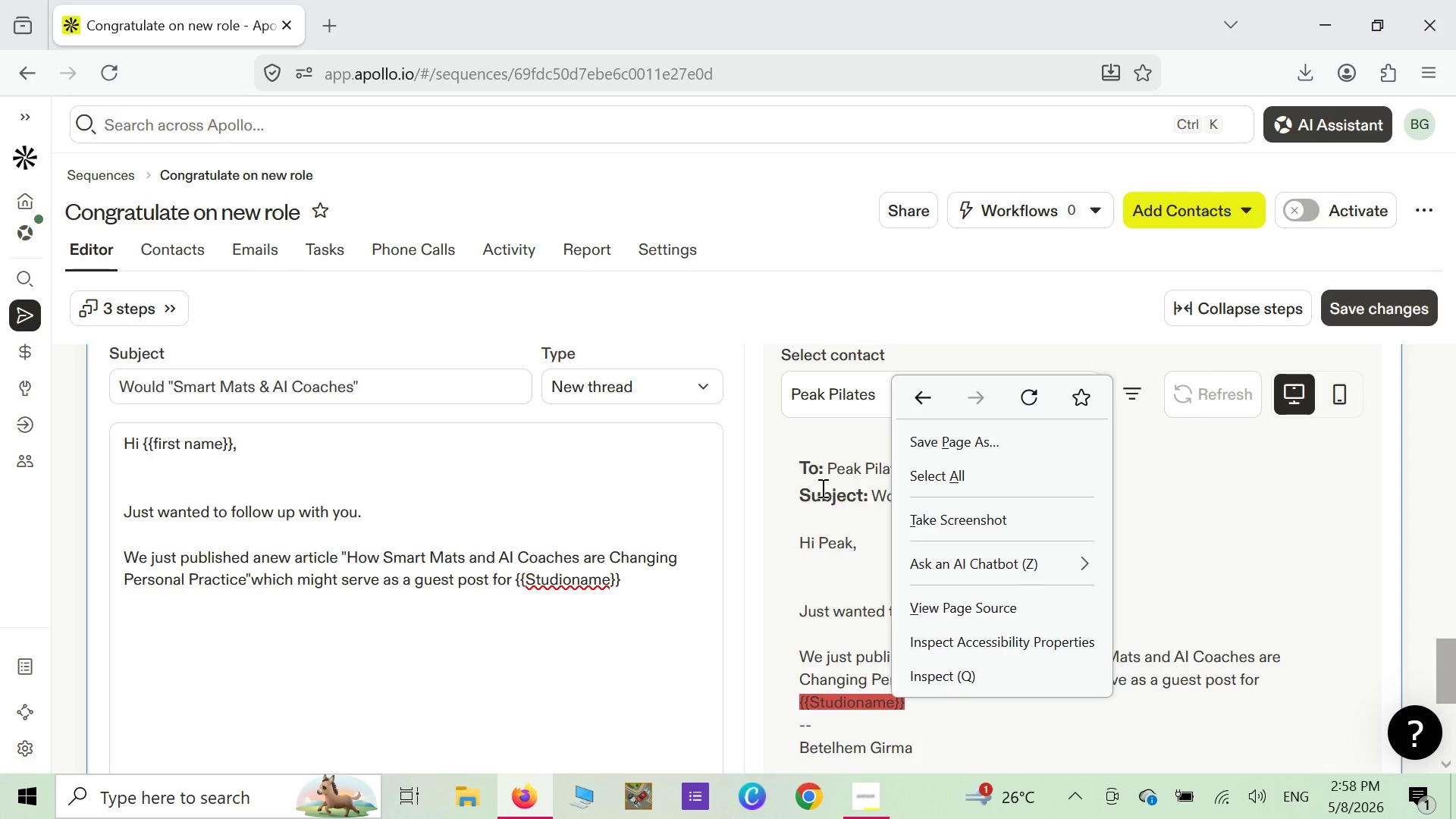 
right_click([566, 591])
 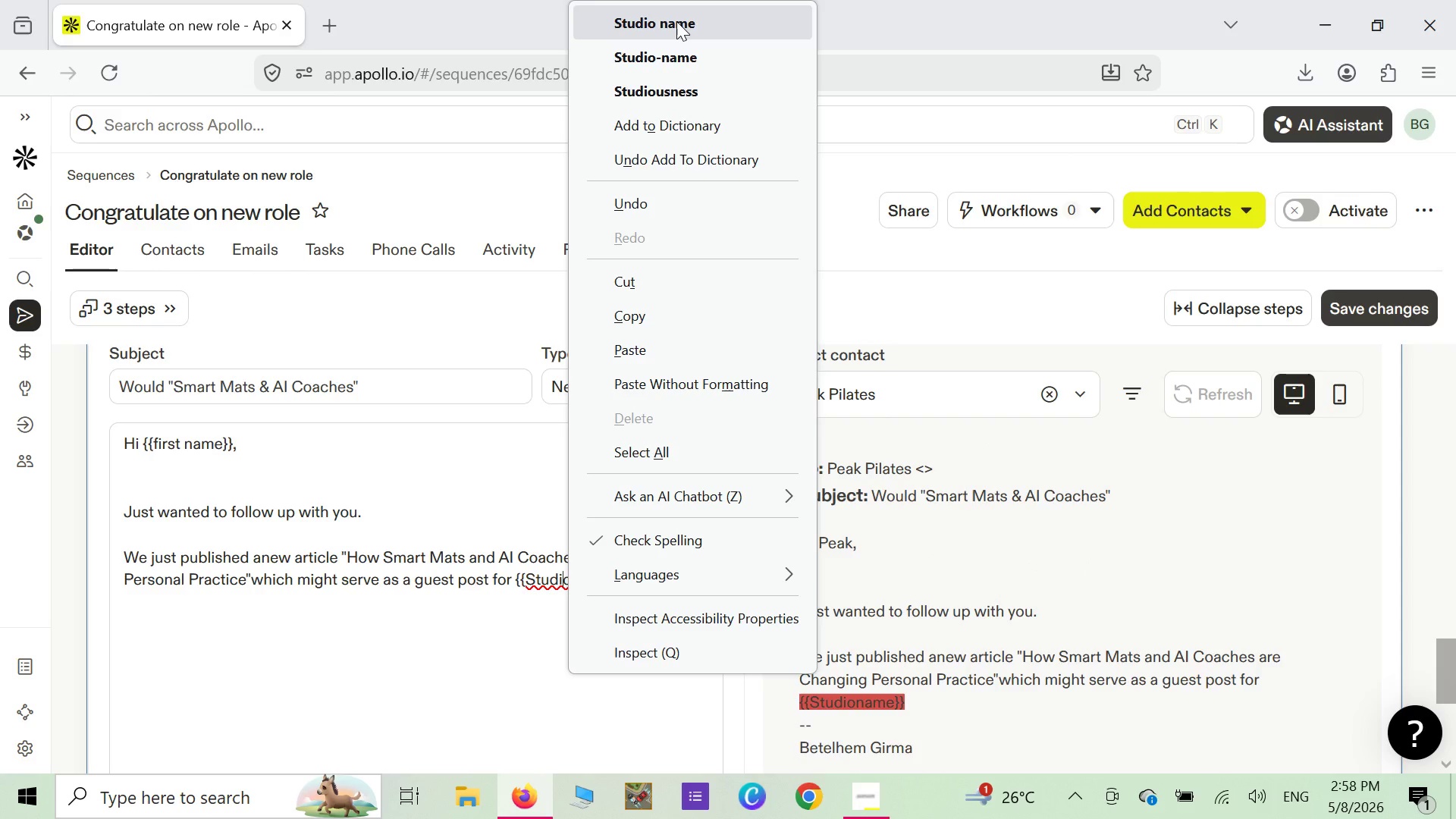 
left_click([678, 24])
 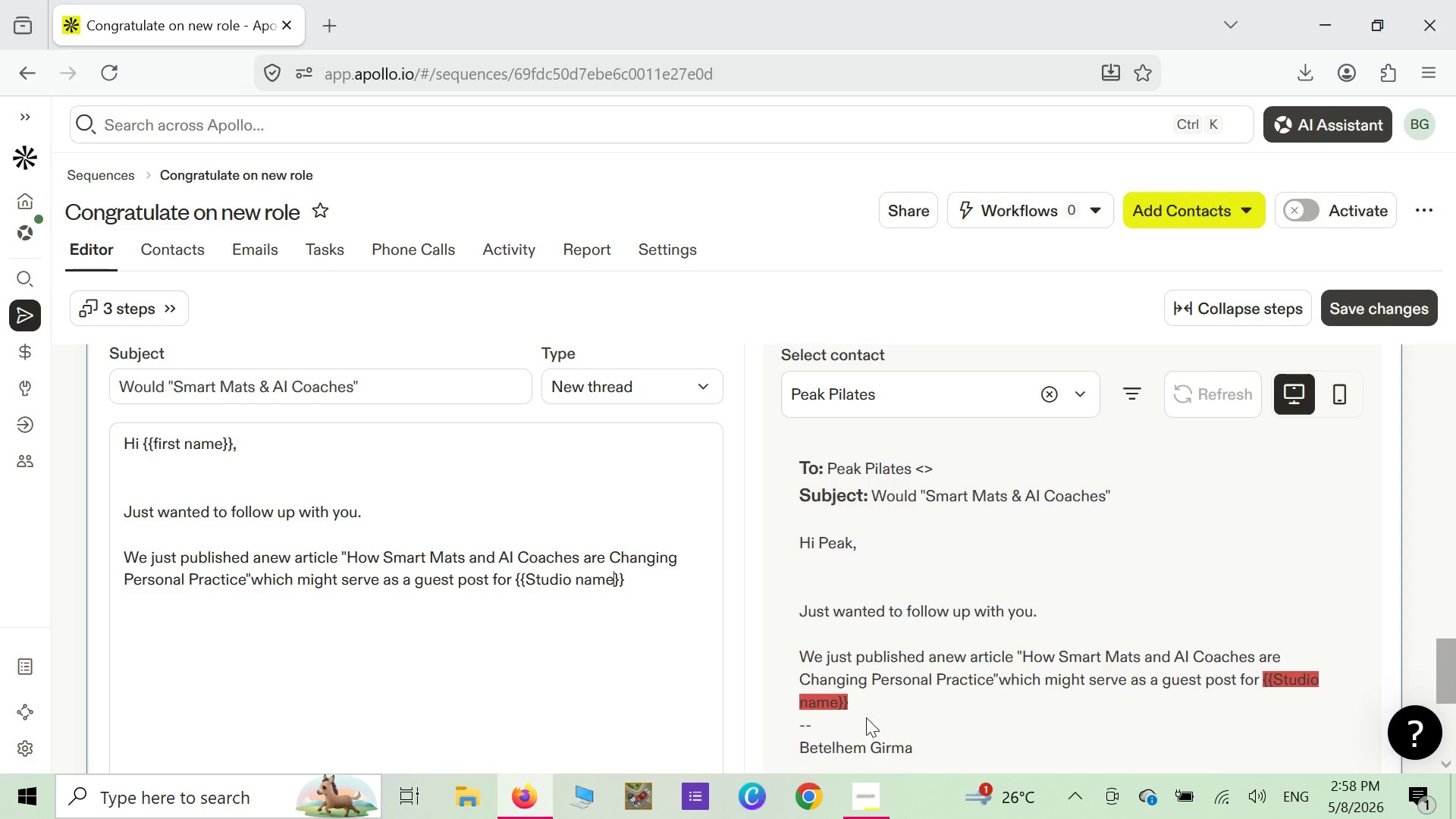 
wait(6.34)
 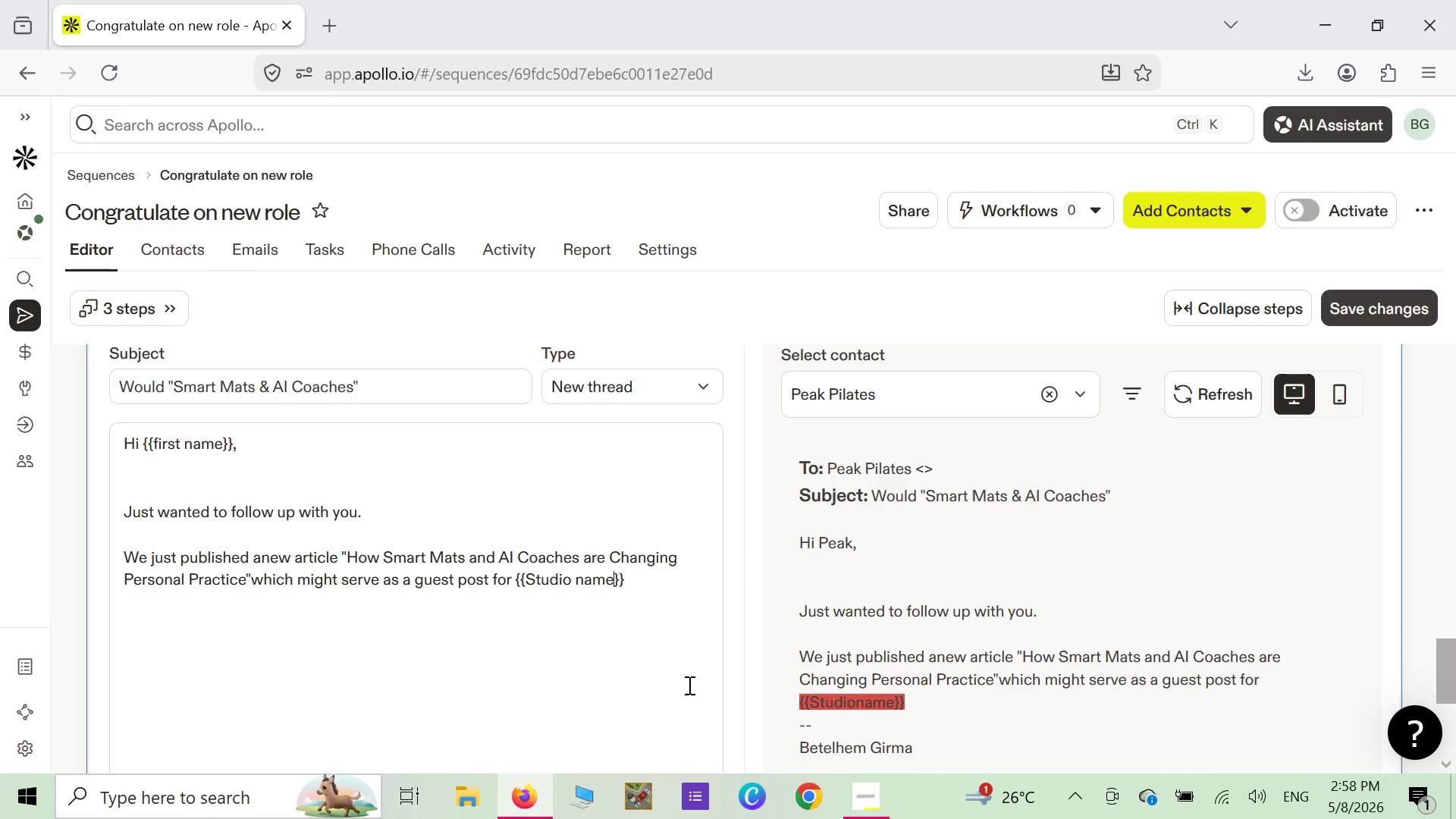 
scroll: coordinate [687, 631], scroll_direction: down, amount: 5.0
 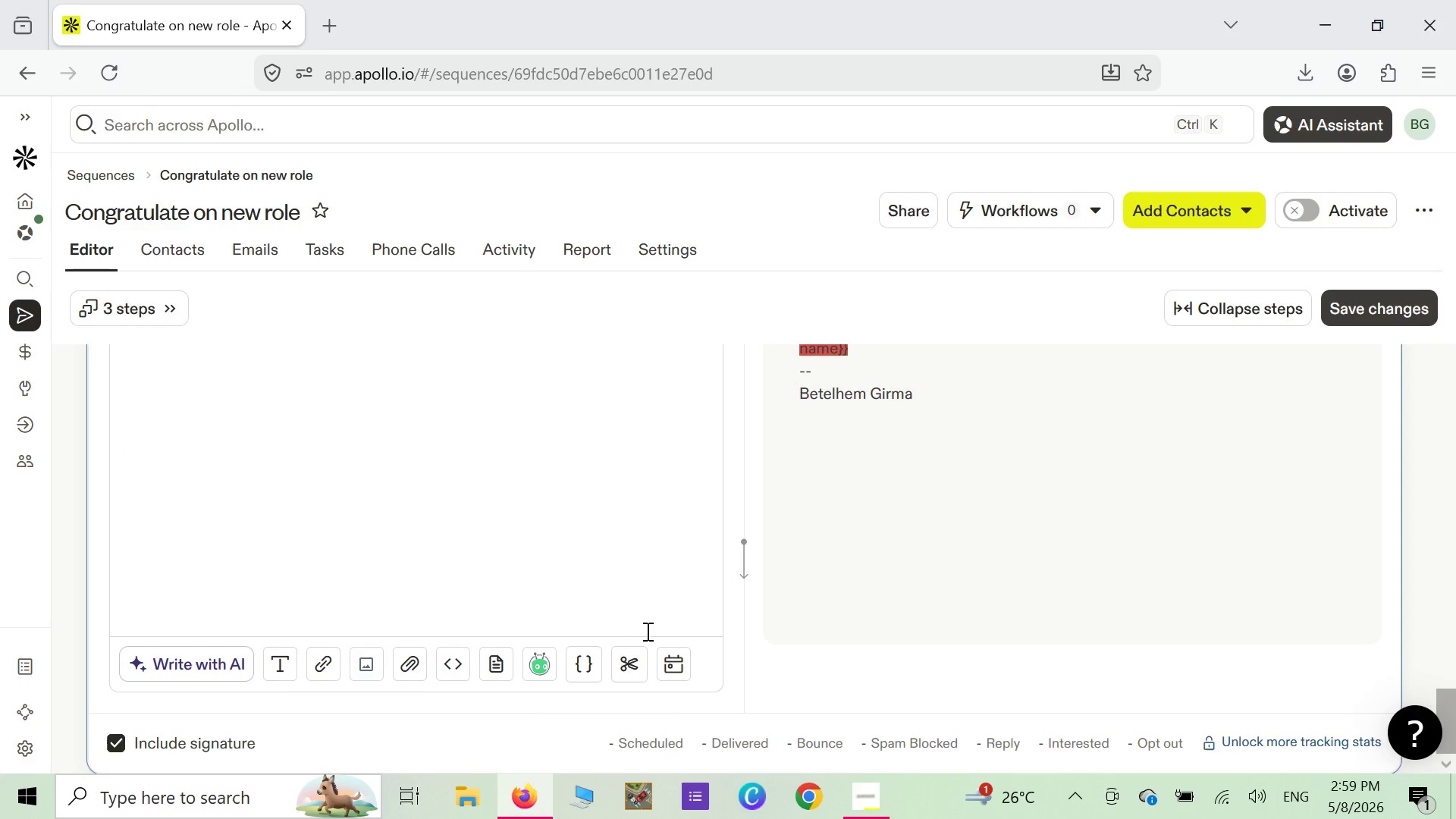 
scroll: coordinate [711, 582], scroll_direction: up, amount: 17.0
 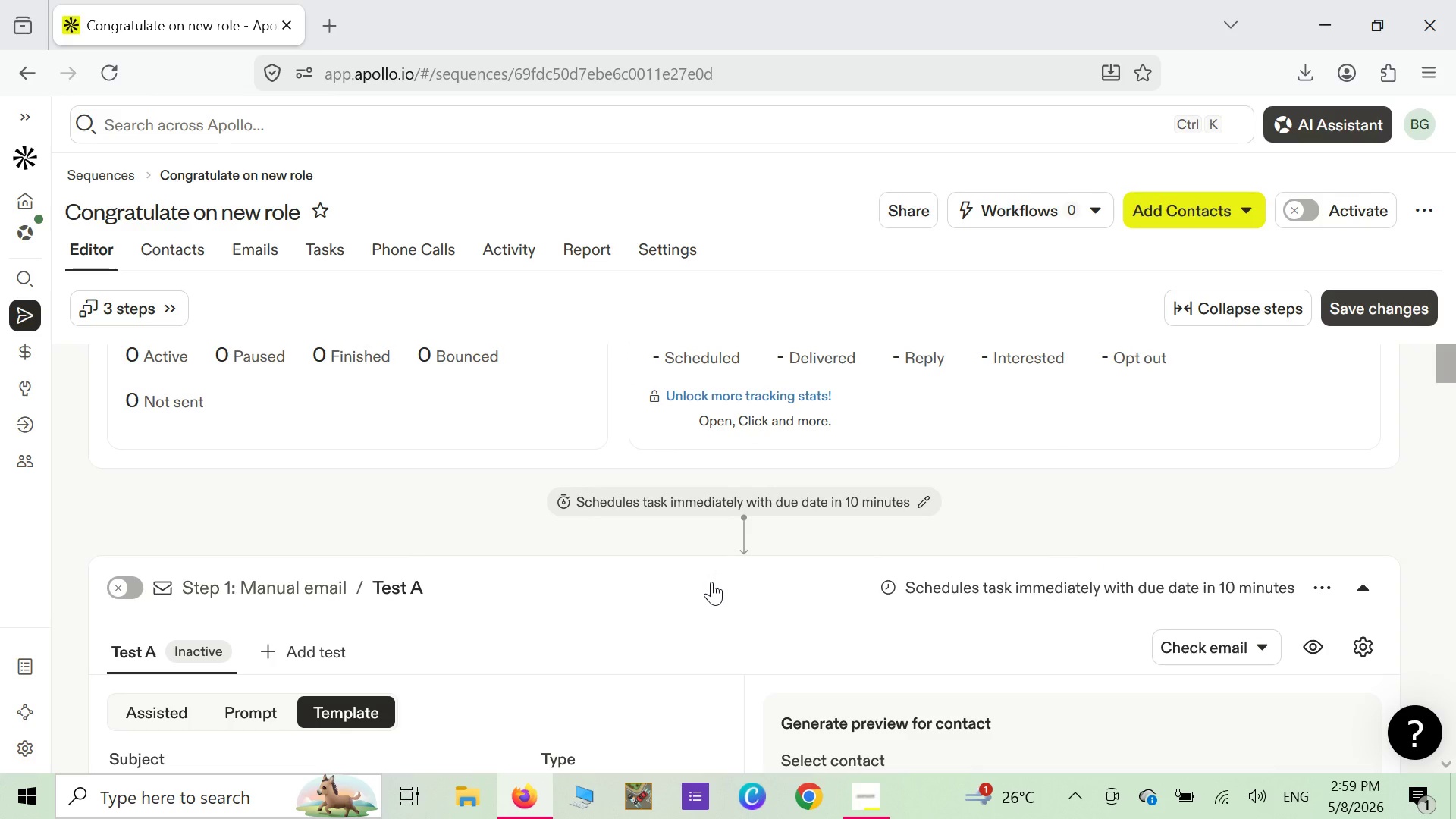 
scroll: coordinate [711, 582], scroll_direction: down, amount: 7.0
 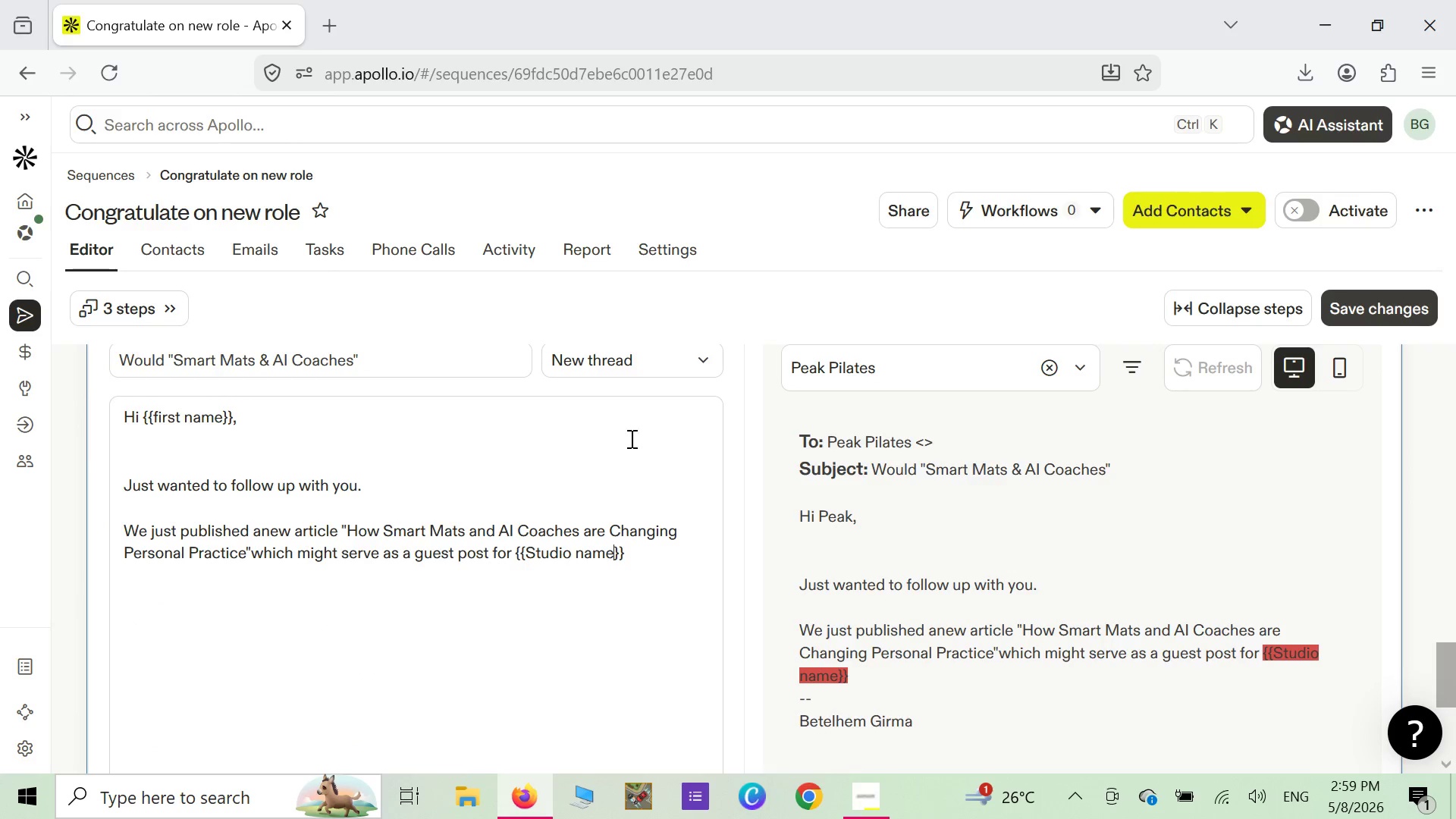 
left_click_drag(start_coordinate=[638, 557], to_coordinate=[107, 414])
 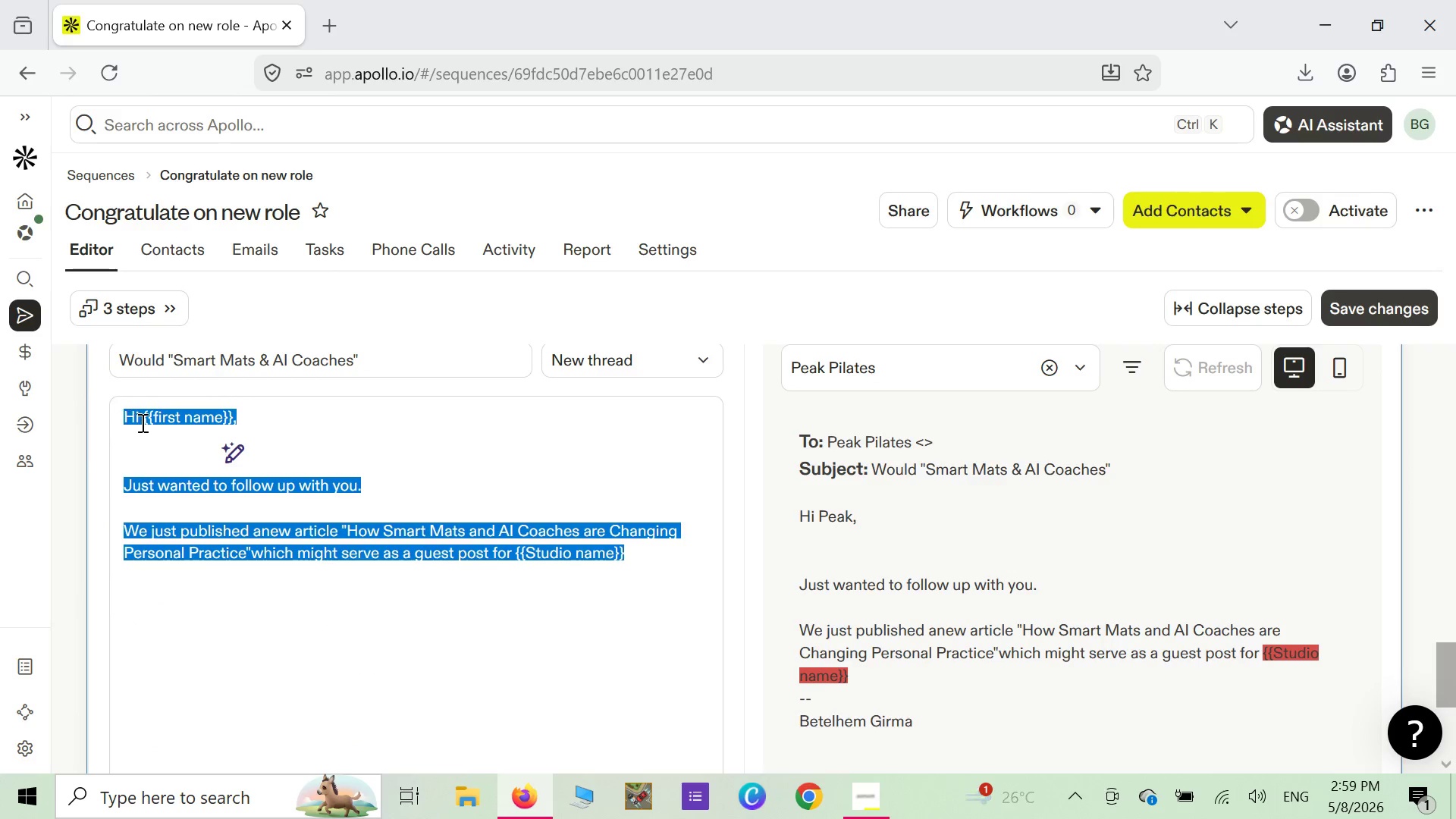 
right_click([143, 423])
 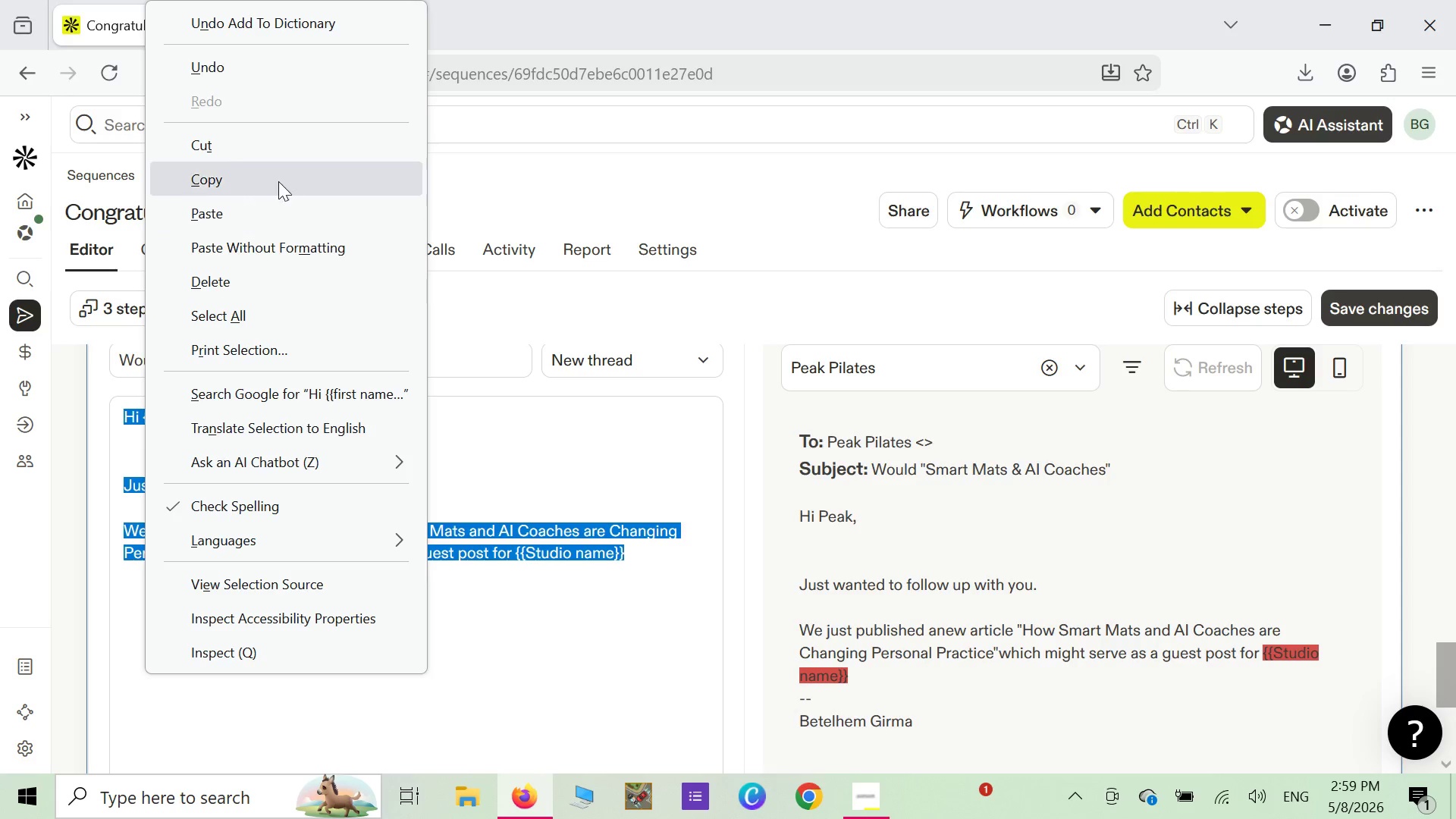 
left_click([274, 149])
 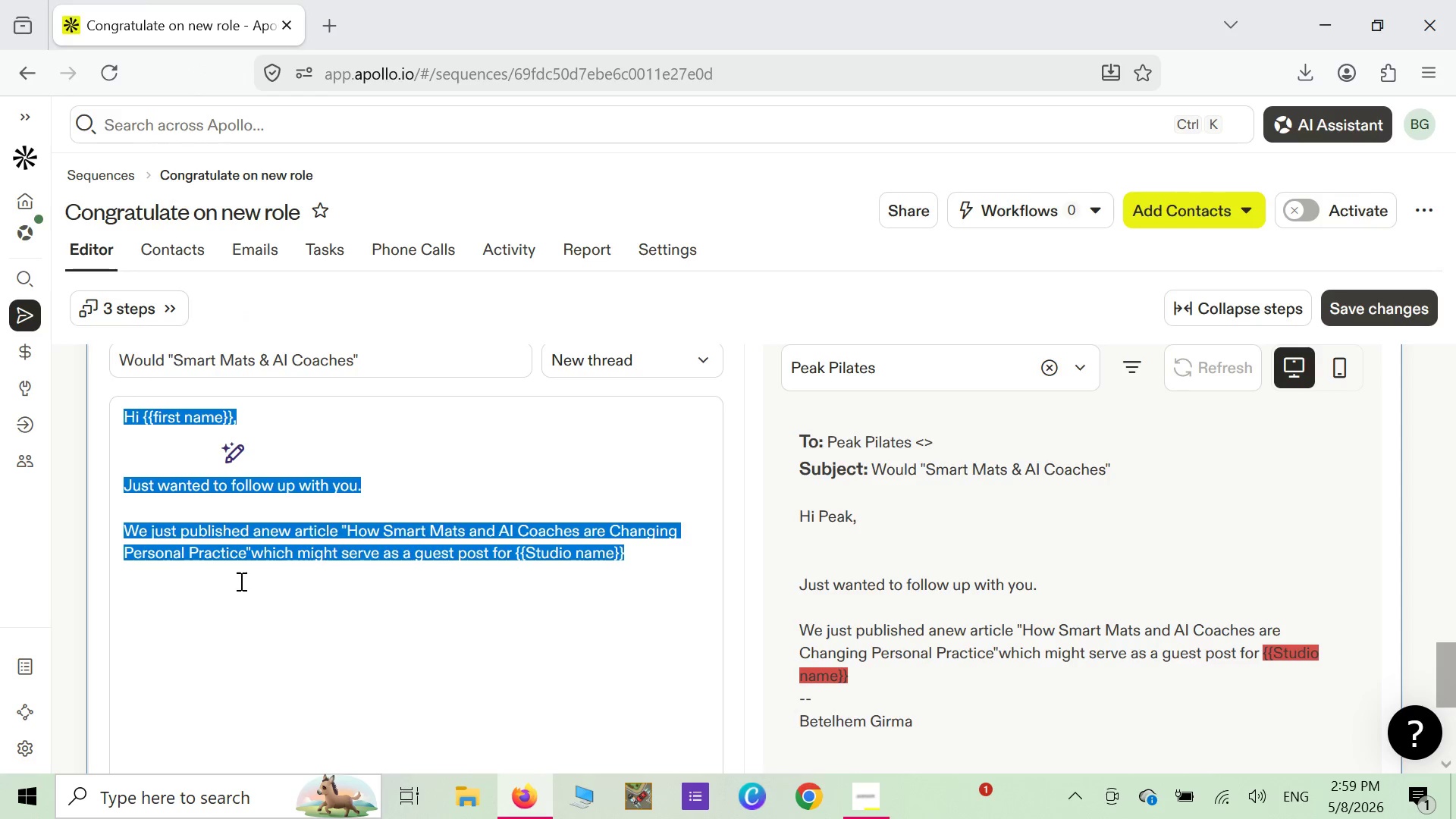 
scroll: coordinate [278, 460], scroll_direction: up, amount: 10.0
 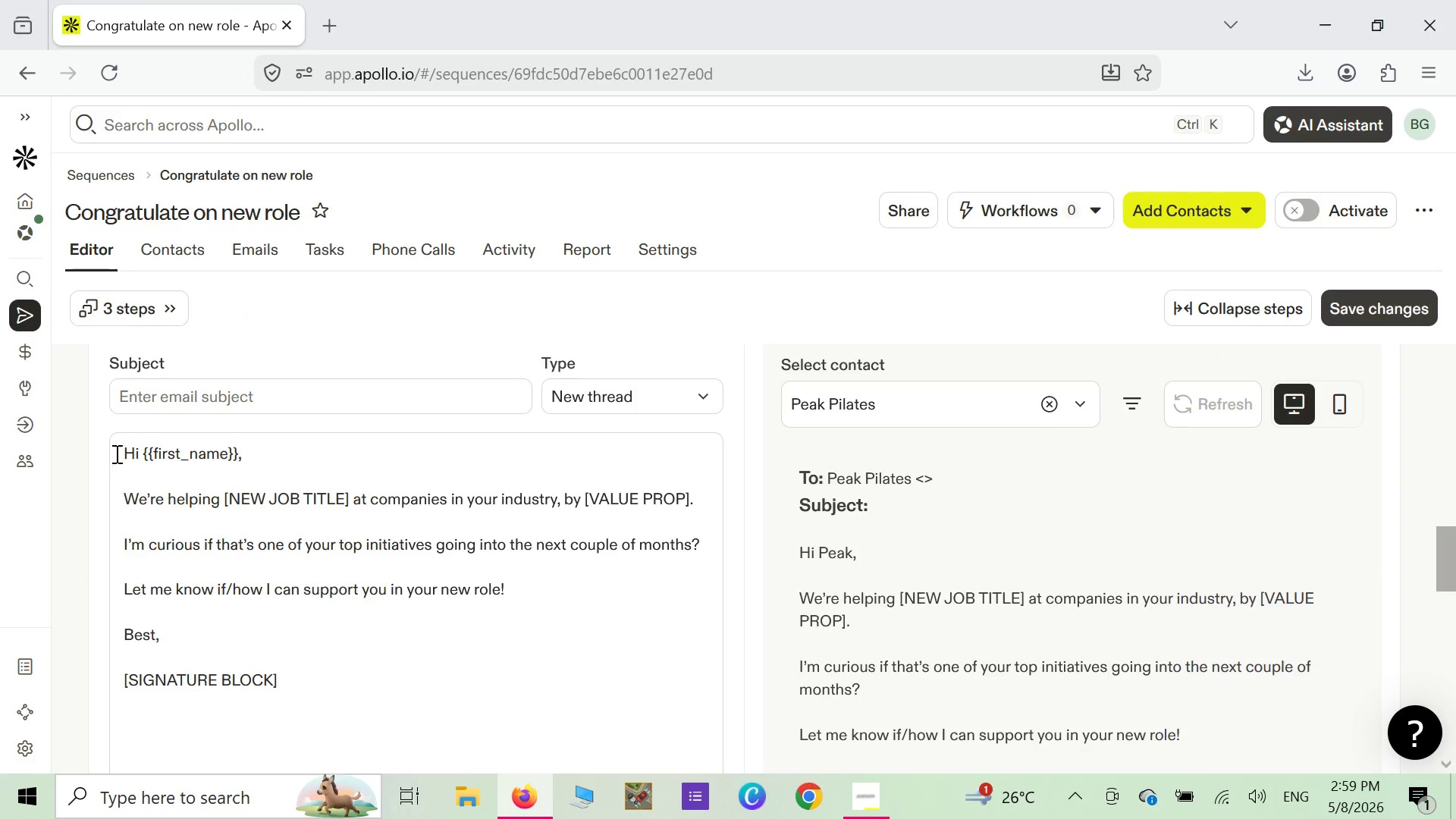 
left_click_drag(start_coordinate=[122, 450], to_coordinate=[145, 455])
 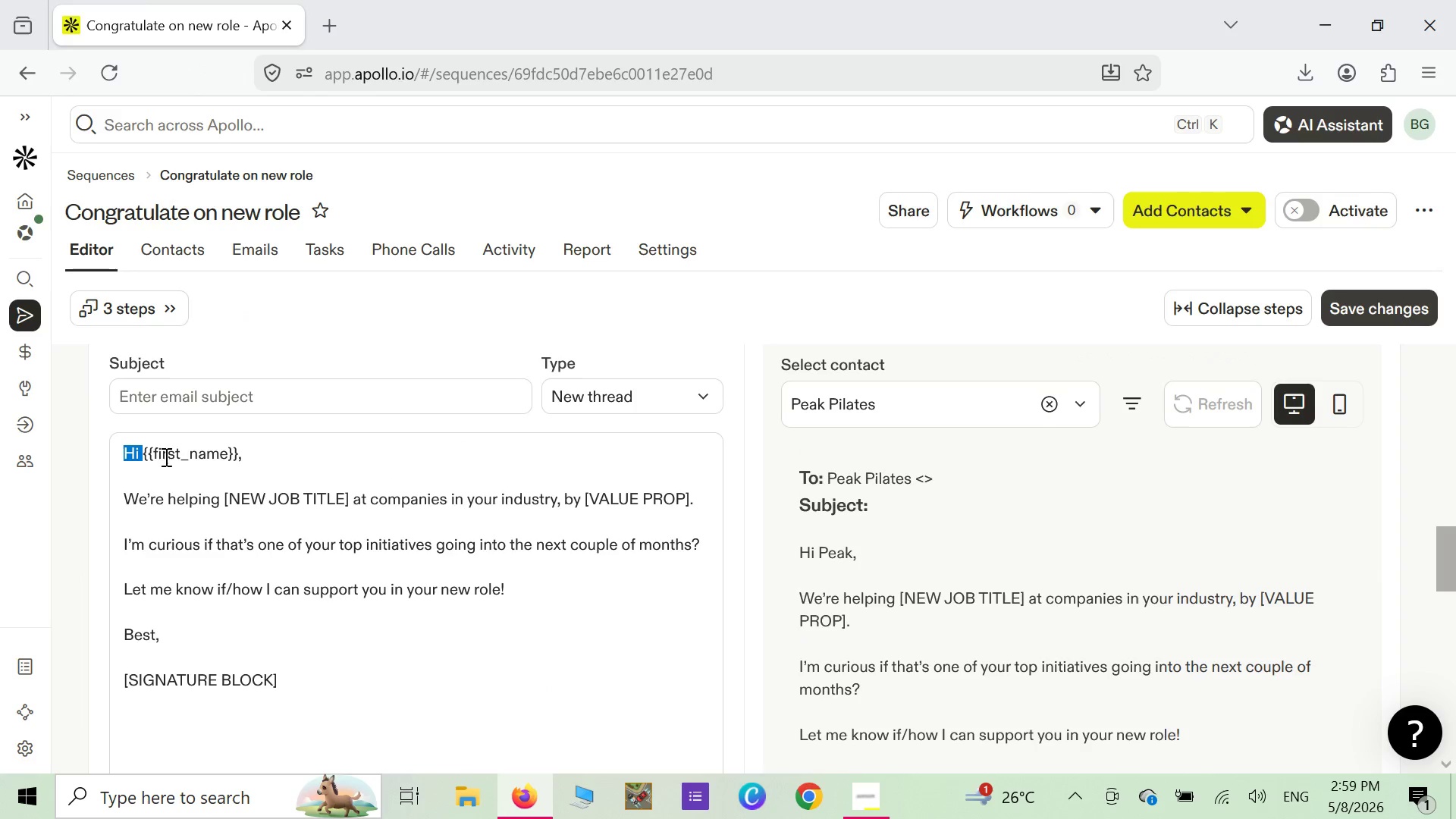 
left_click_drag(start_coordinate=[164, 457], to_coordinate=[317, 696])
 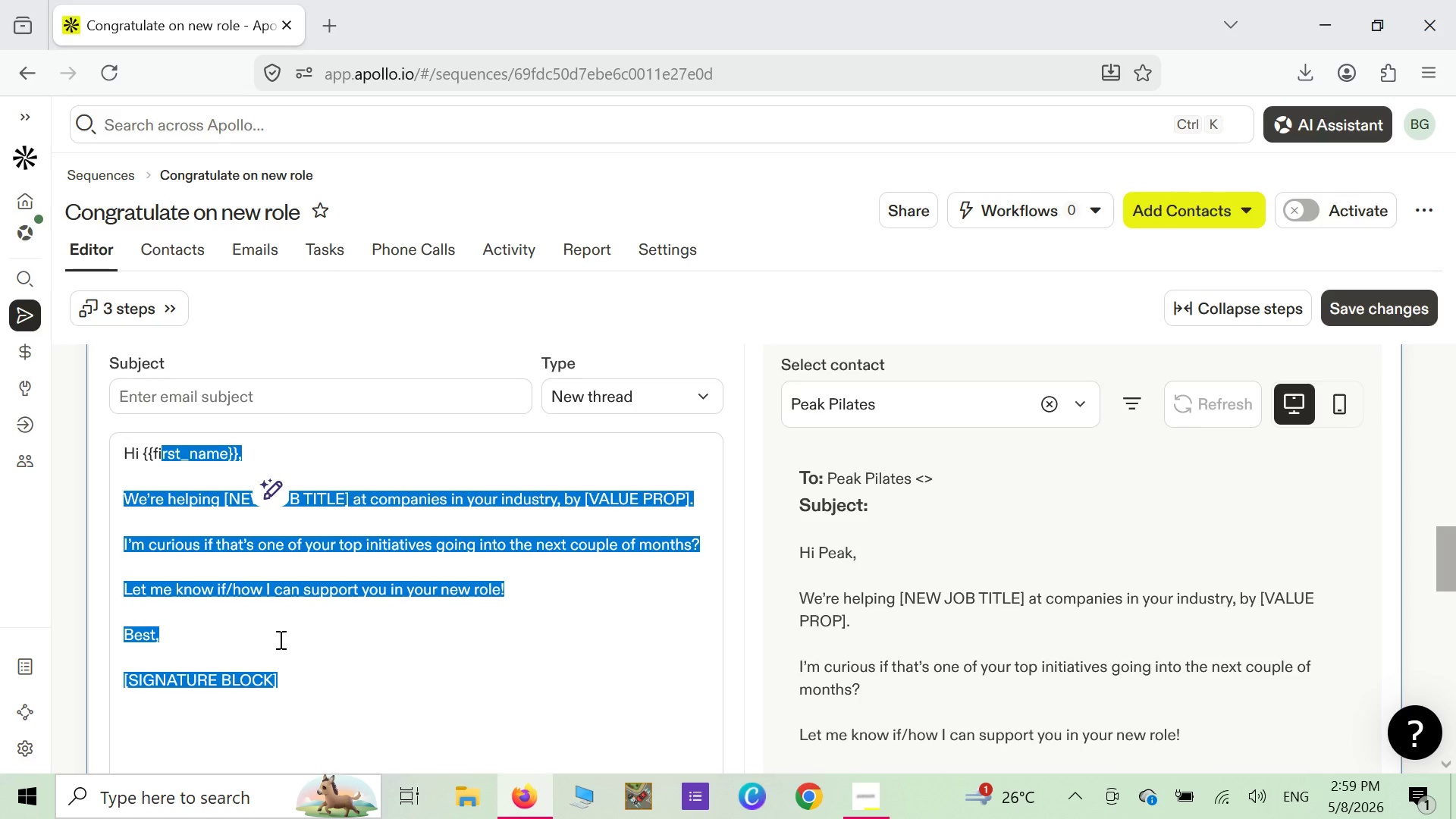 
key(Backspace)
 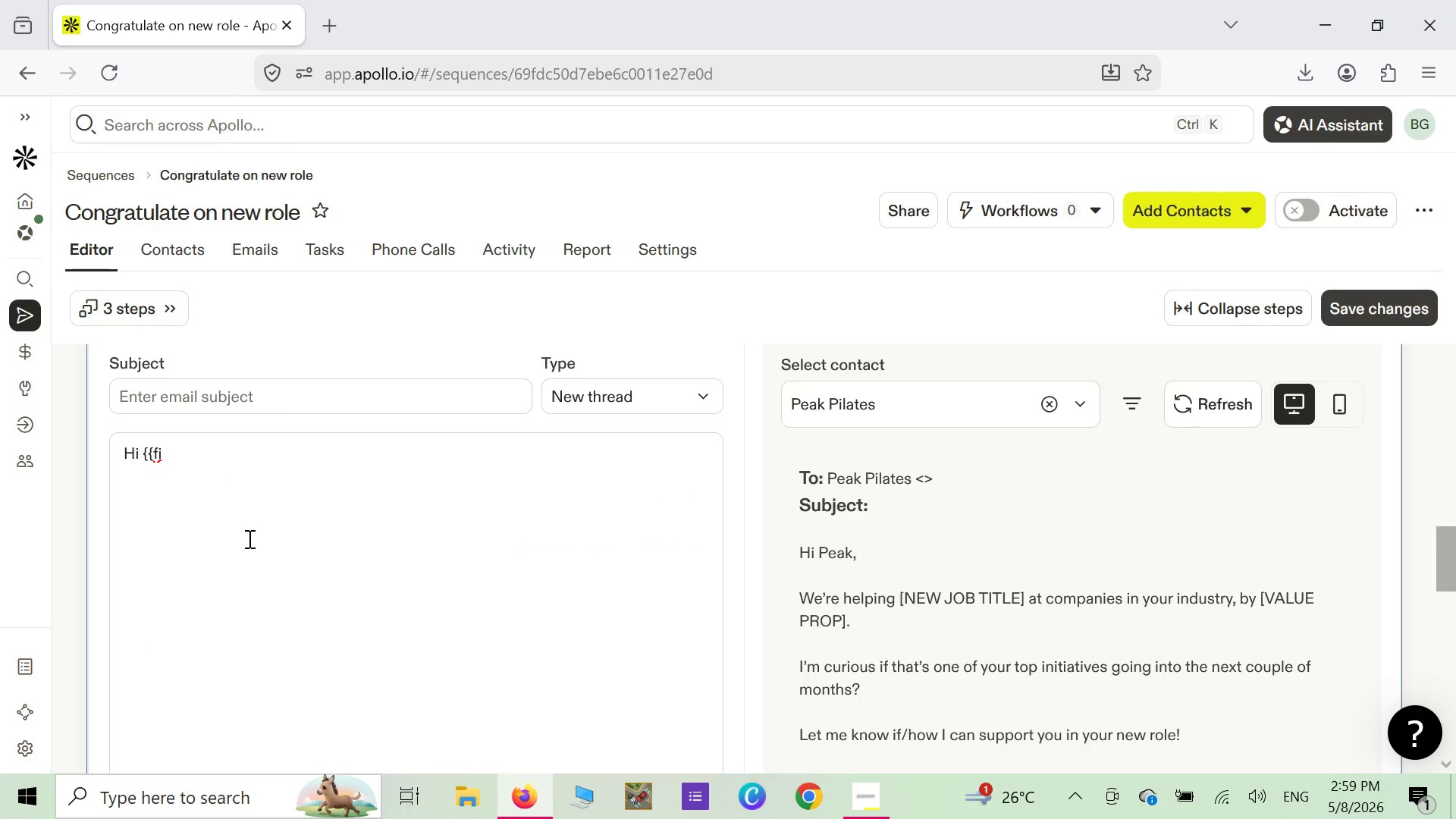 
hold_key(key=Backspace, duration=1.5)
 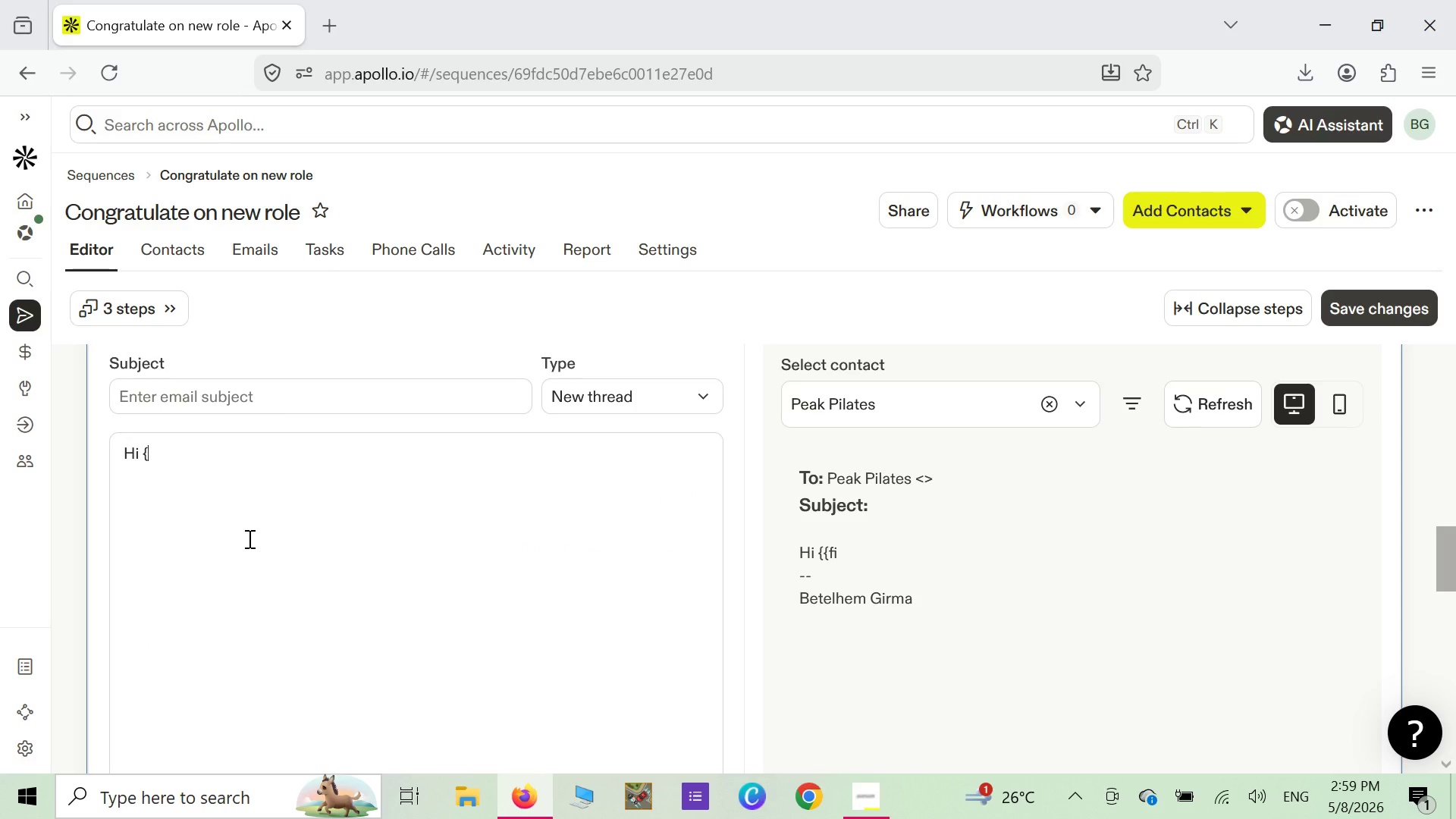 
hold_key(key=Backspace, duration=0.59)
 